 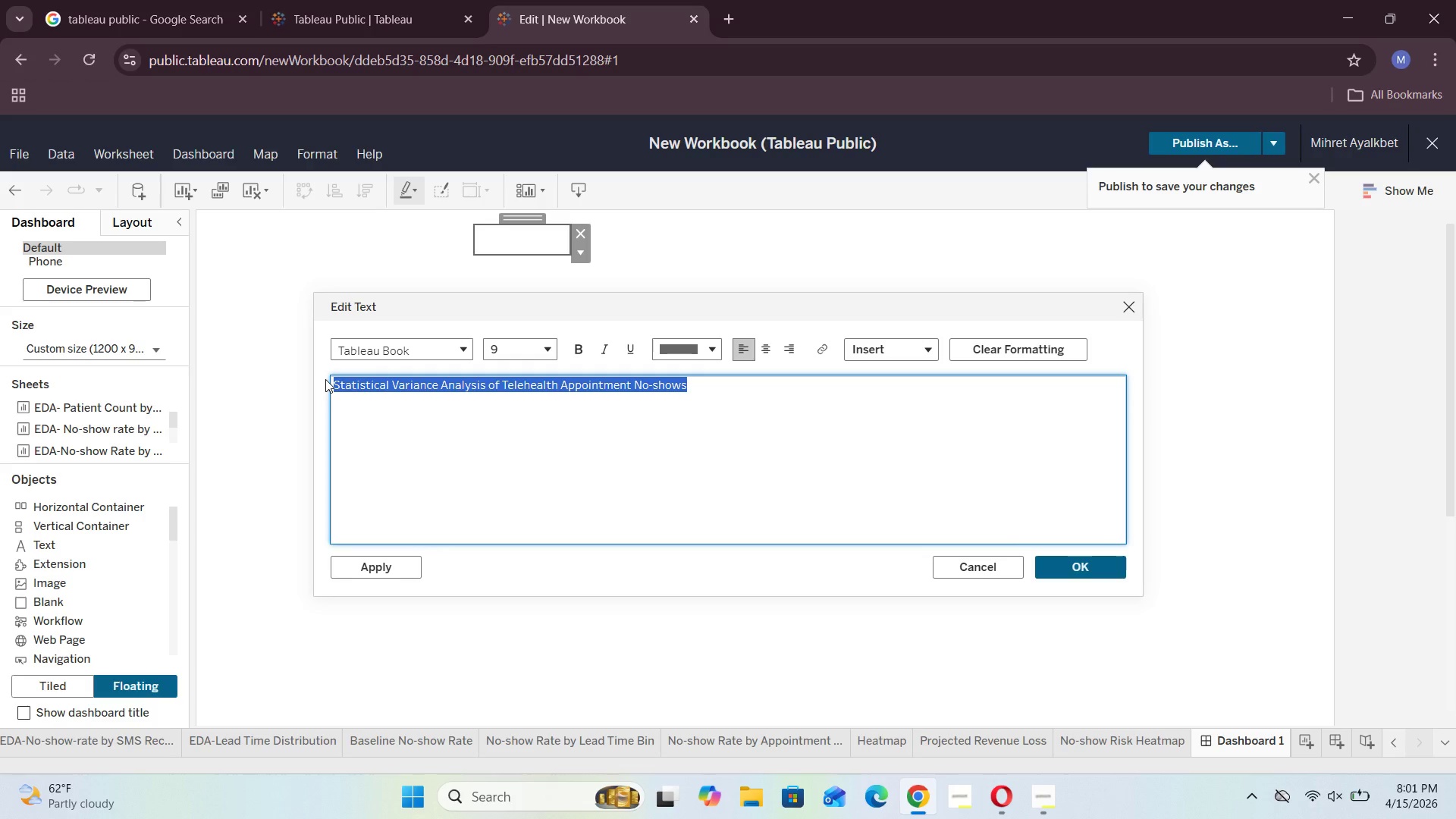 
key(Control+V)
 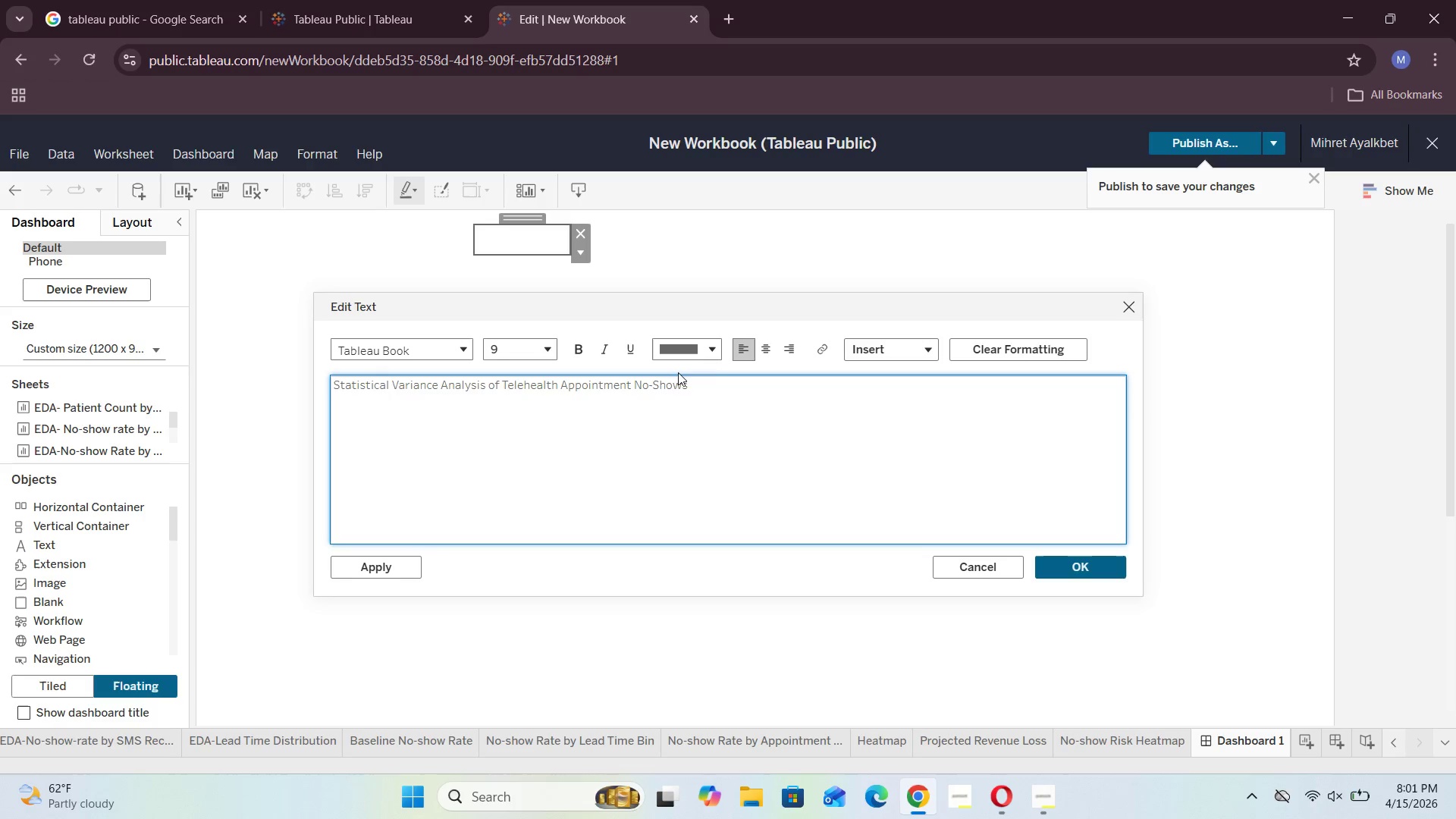 
left_click_drag(start_coordinate=[704, 388], to_coordinate=[260, 369])
 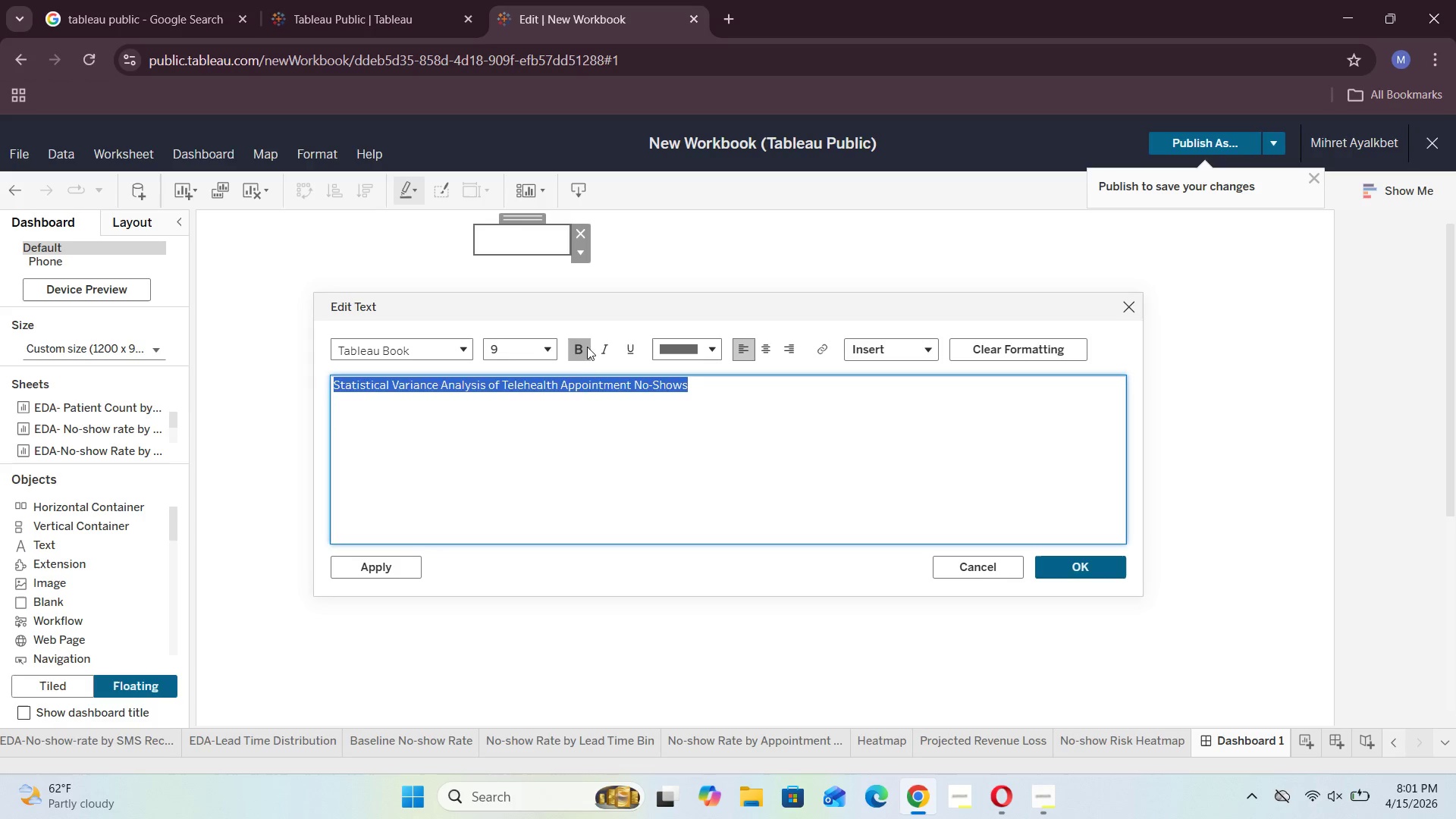 
left_click([579, 345])
 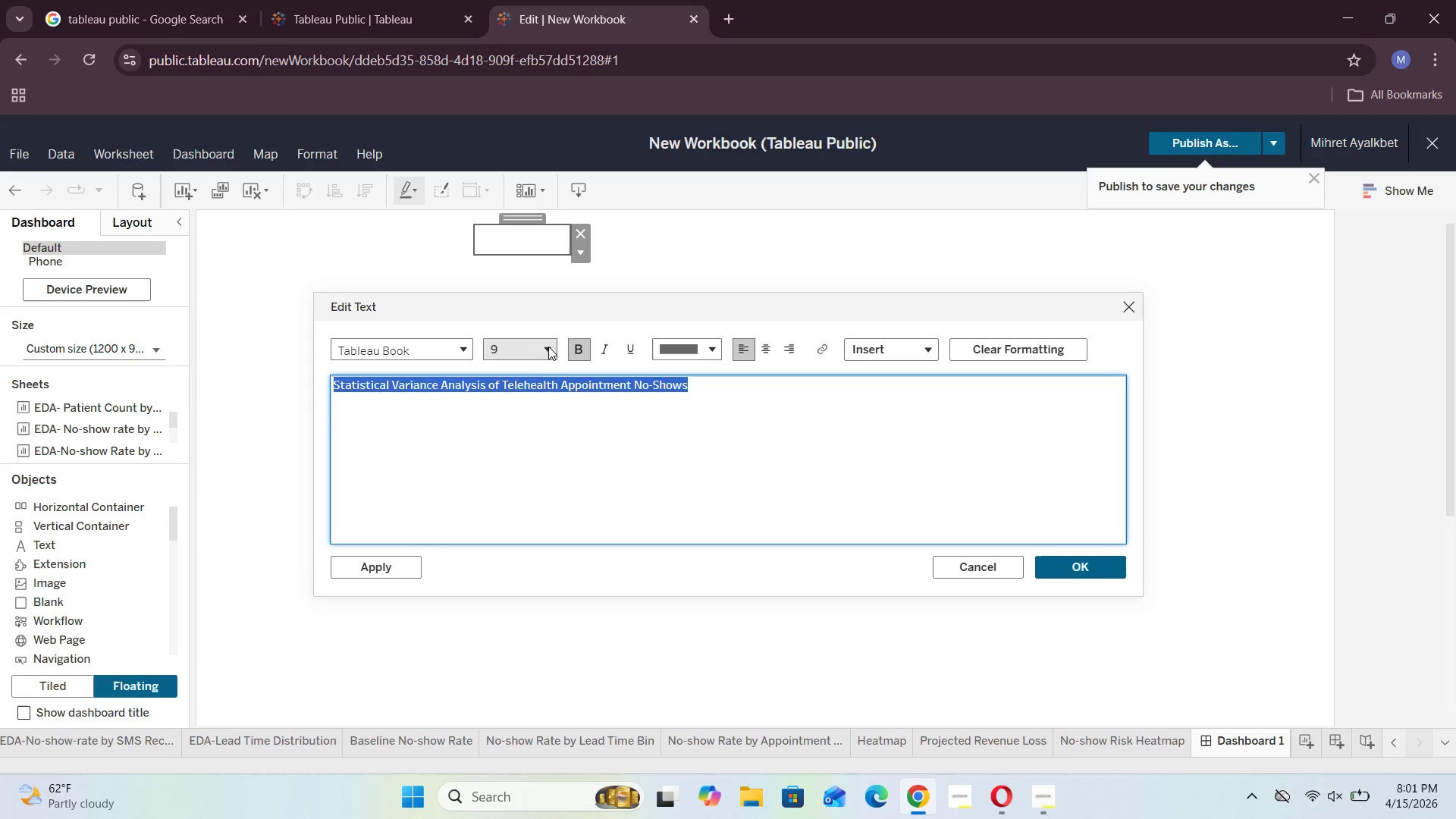 
left_click([550, 346])
 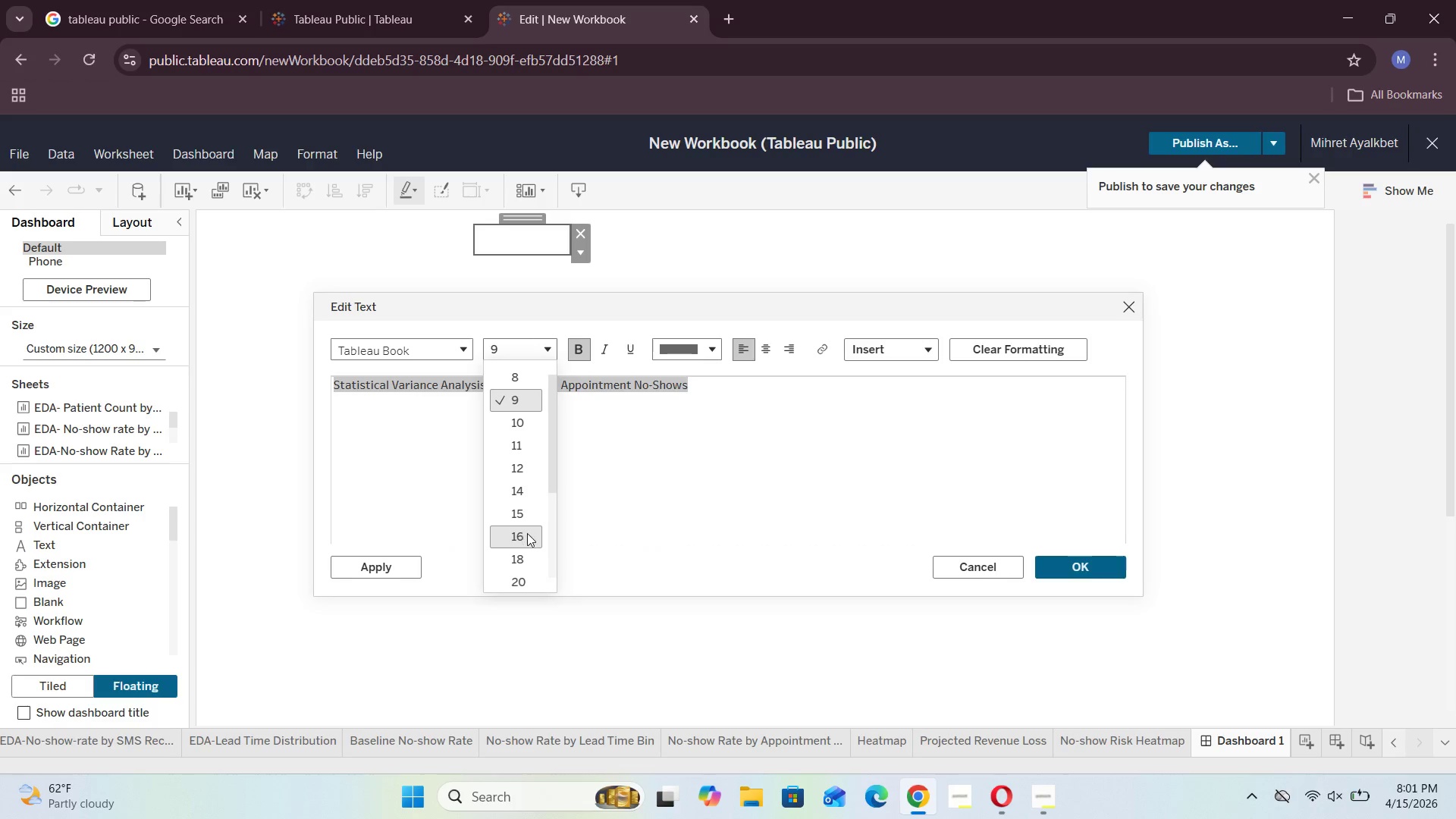 
scroll: coordinate [526, 535], scroll_direction: down, amount: 1.0
 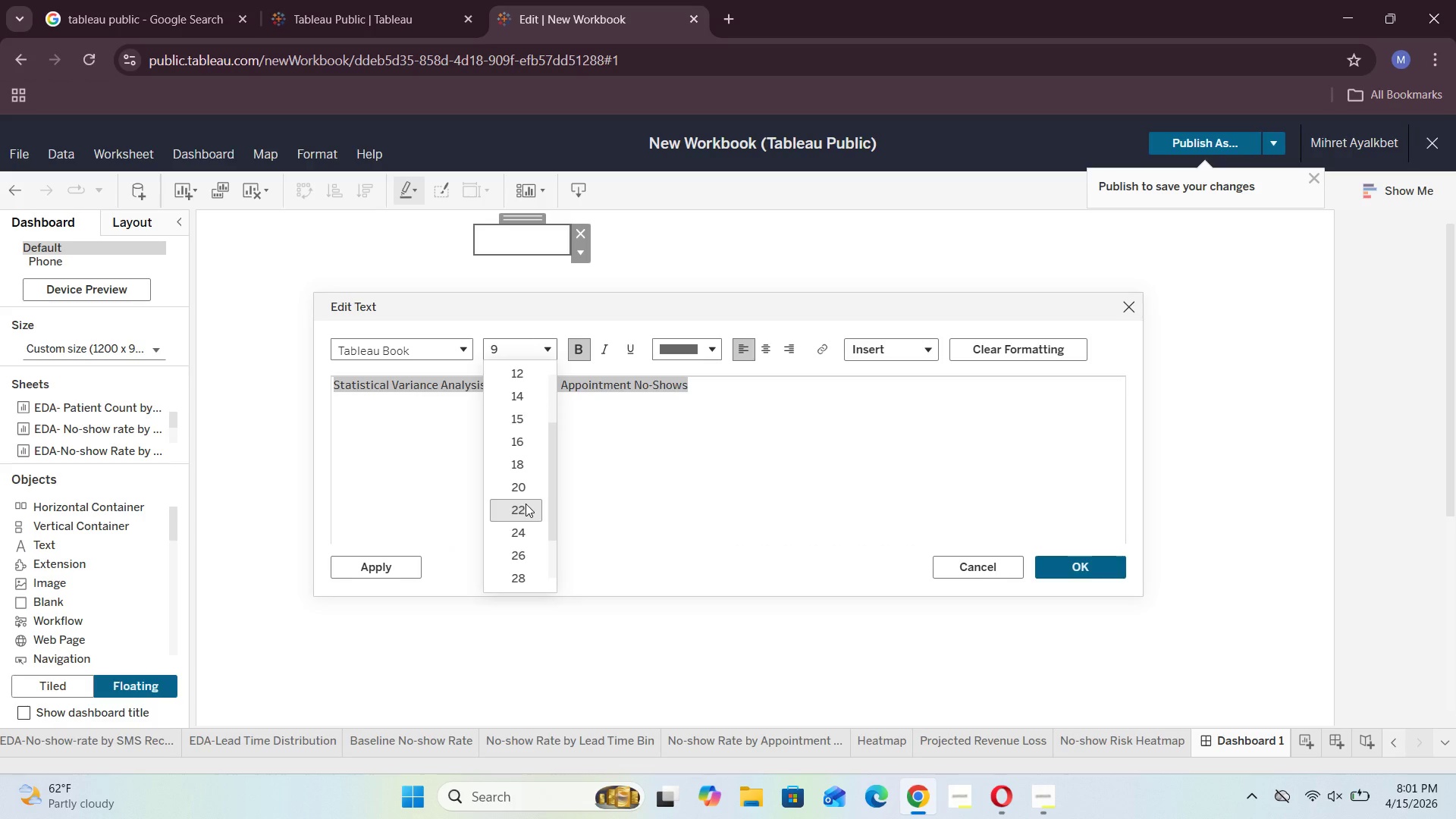 
left_click([526, 504])
 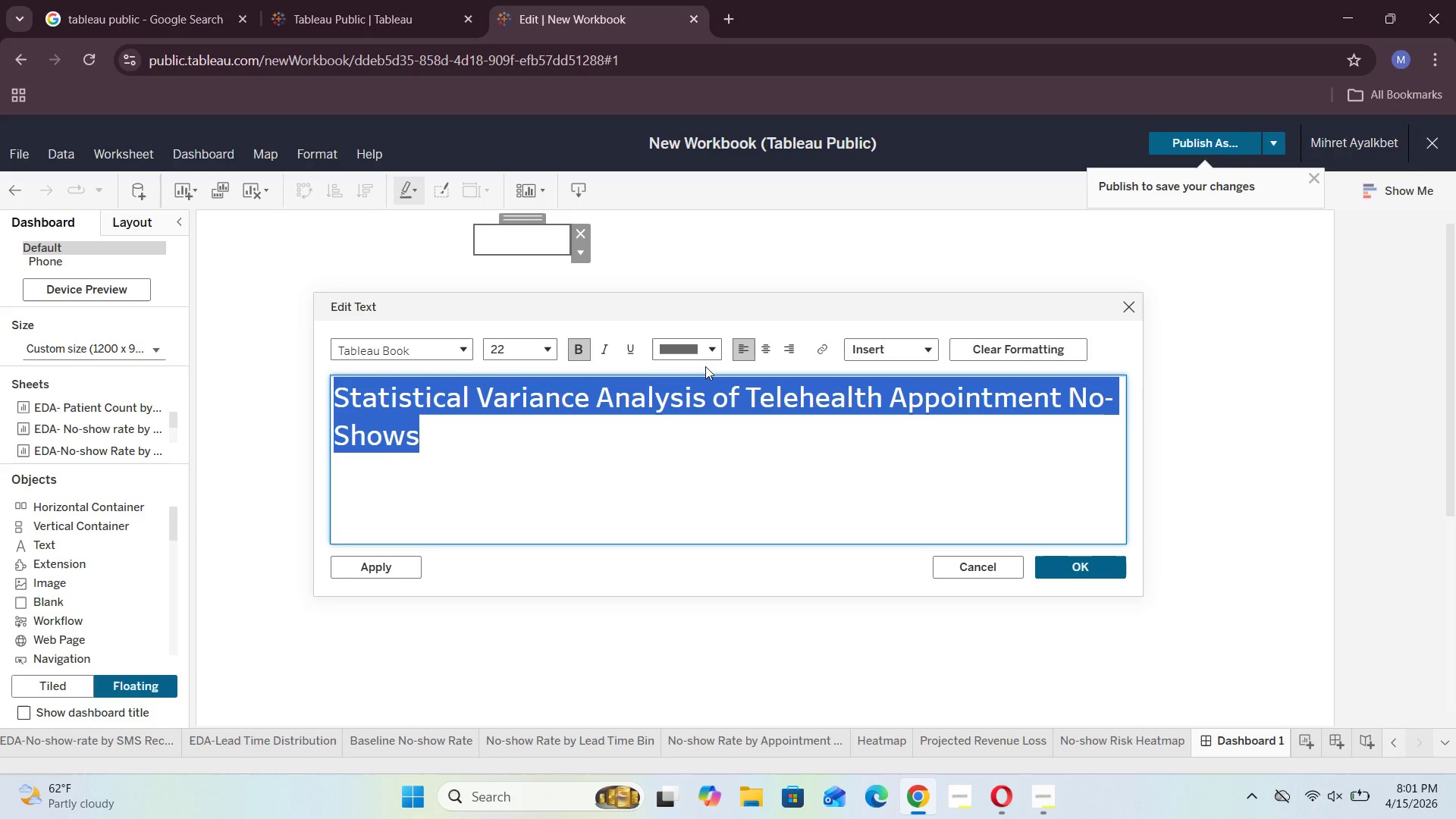 
left_click([710, 353])
 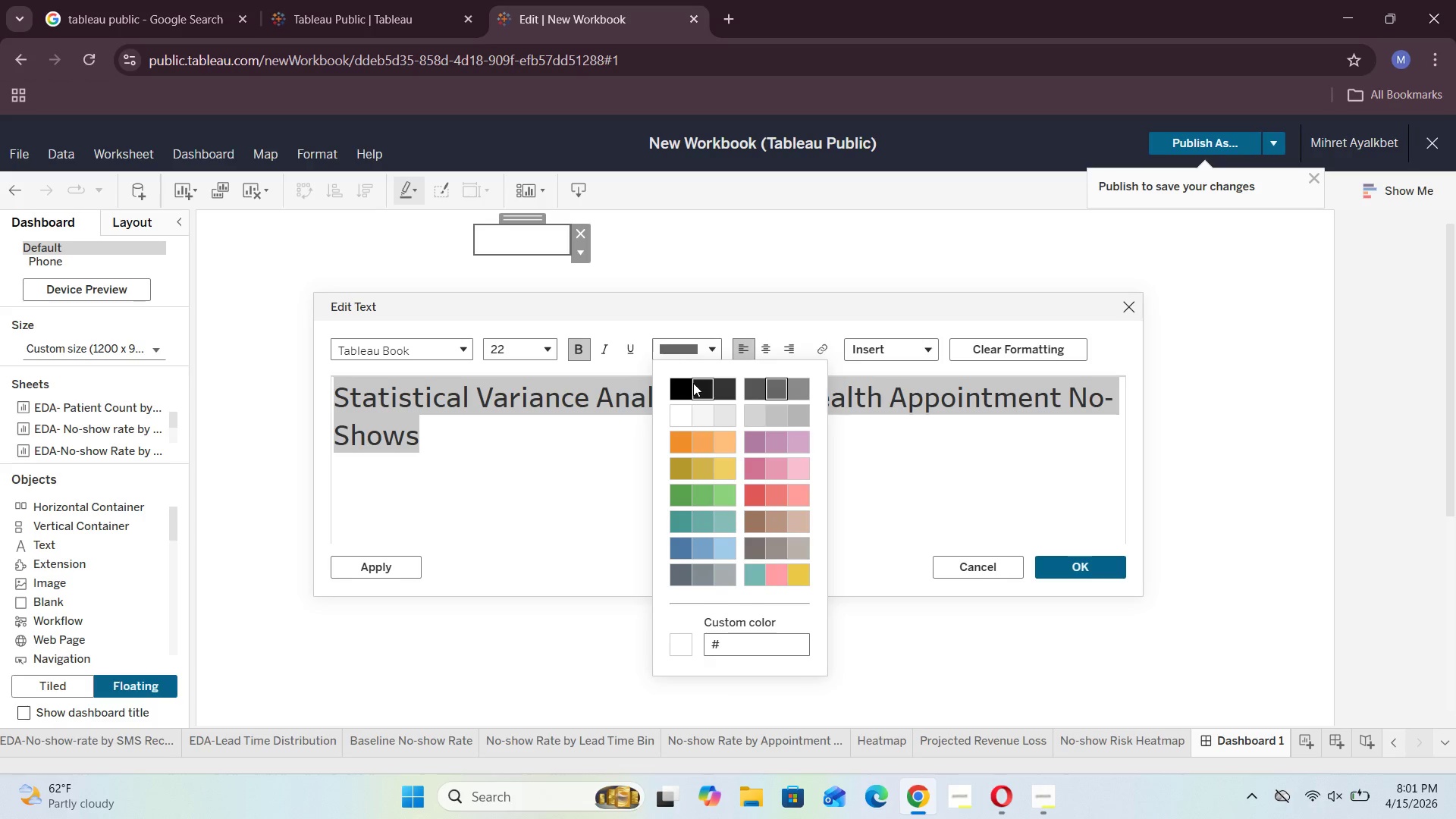 
left_click([688, 385])
 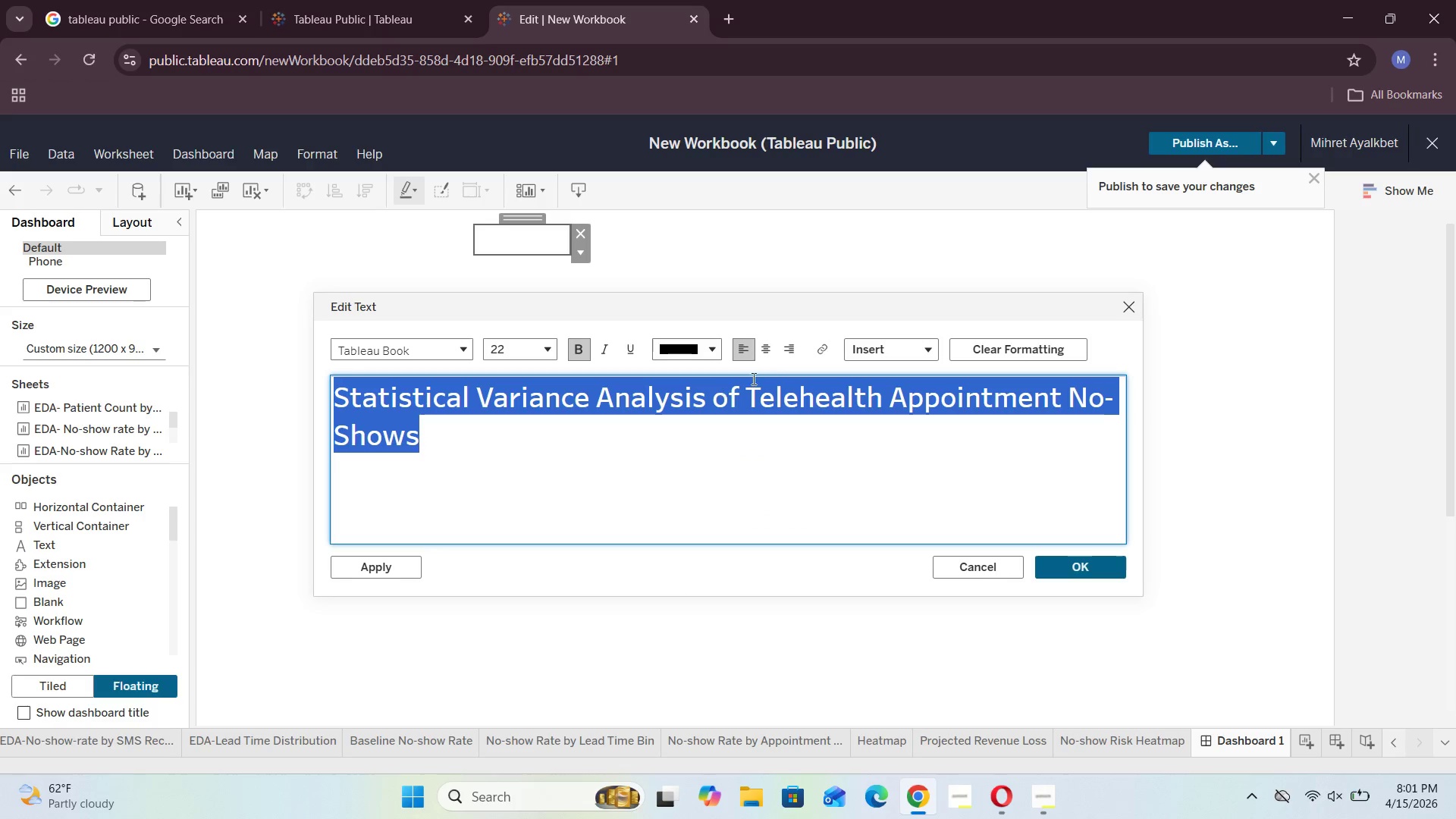 
left_click([768, 347])
 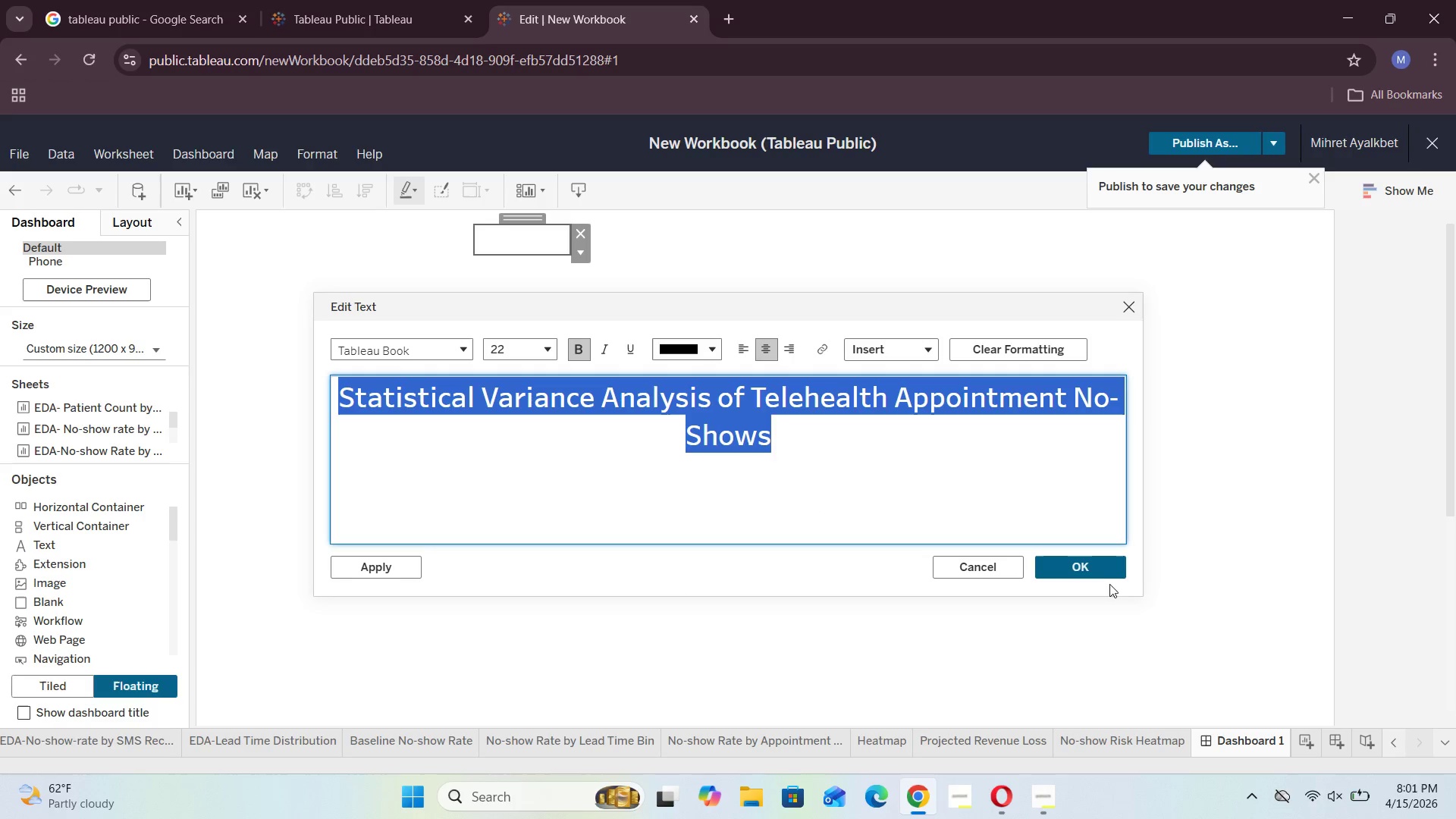 
left_click([1090, 564])
 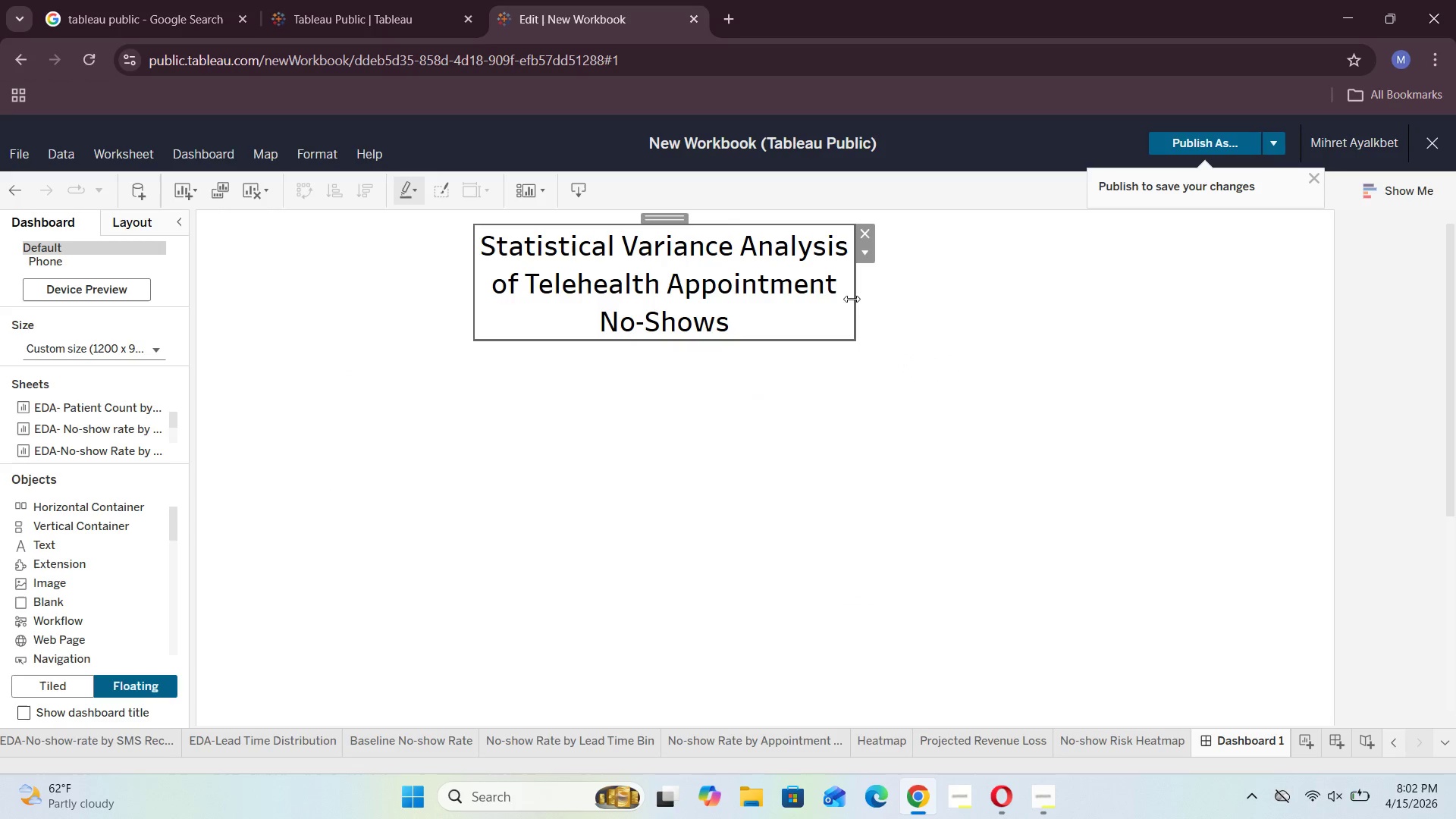 
left_click_drag(start_coordinate=[855, 300], to_coordinate=[1293, 271])
 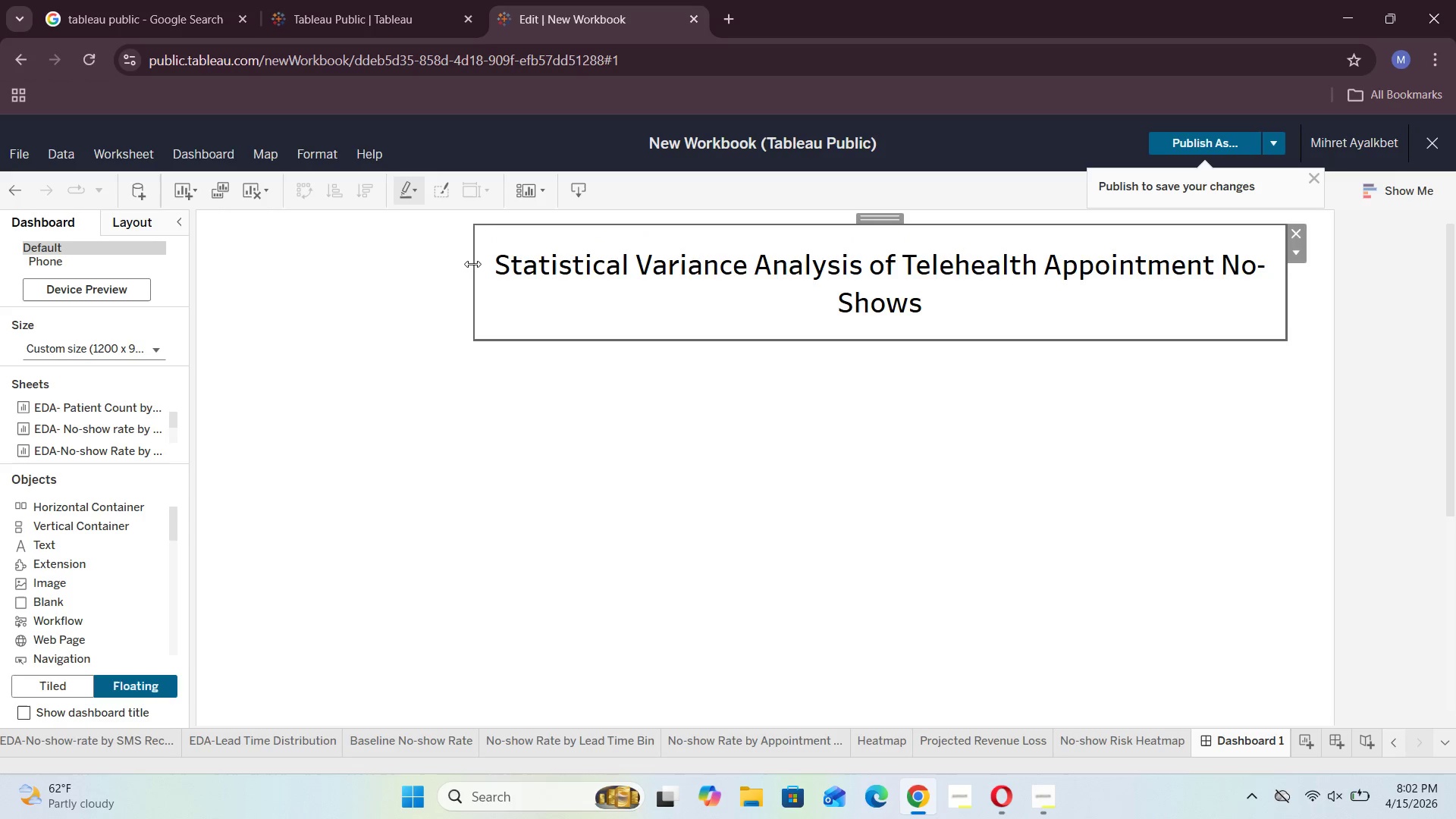 
left_click_drag(start_coordinate=[476, 264], to_coordinate=[250, 253])
 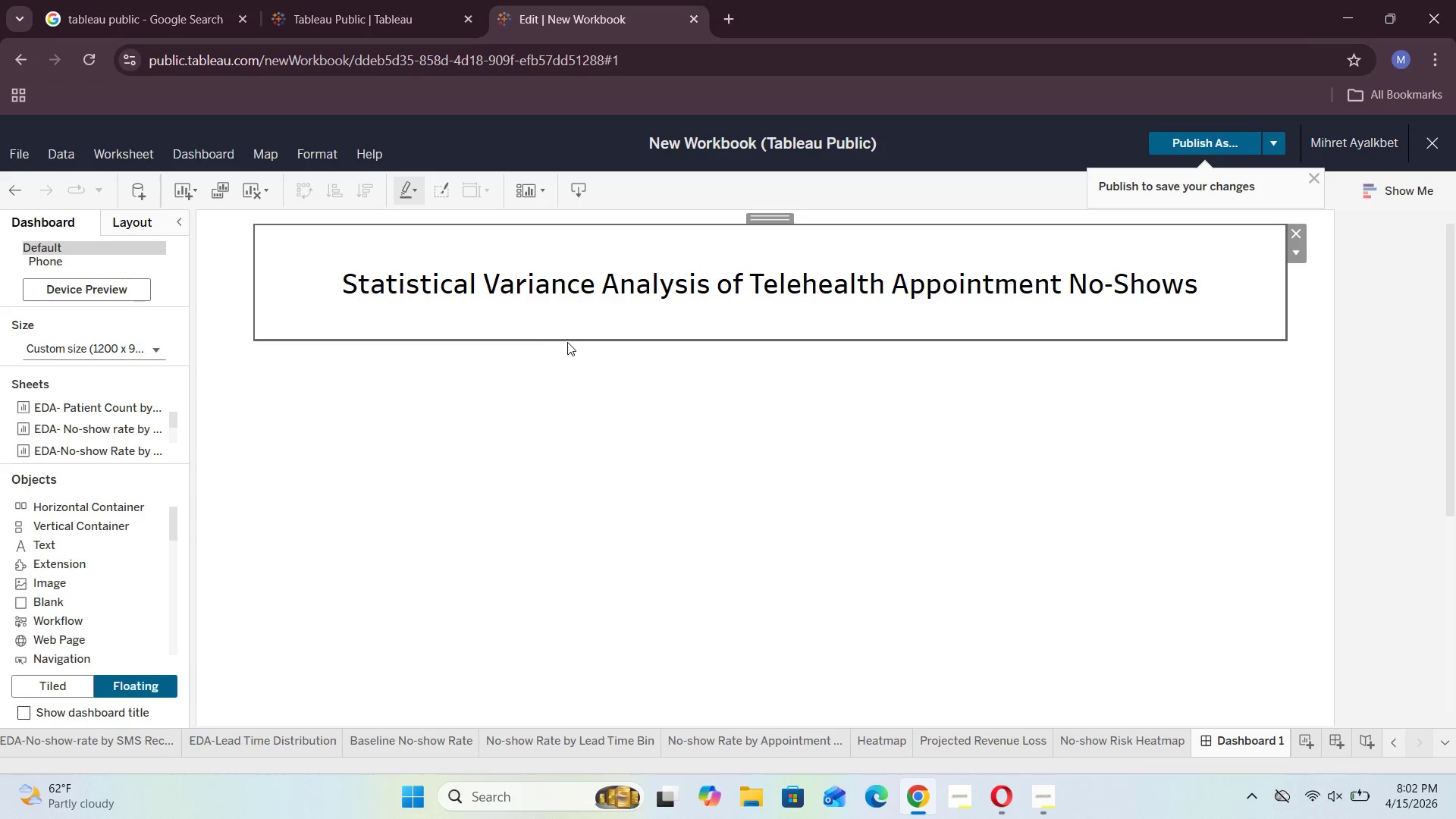 
left_click_drag(start_coordinate=[568, 339], to_coordinate=[581, 304])
 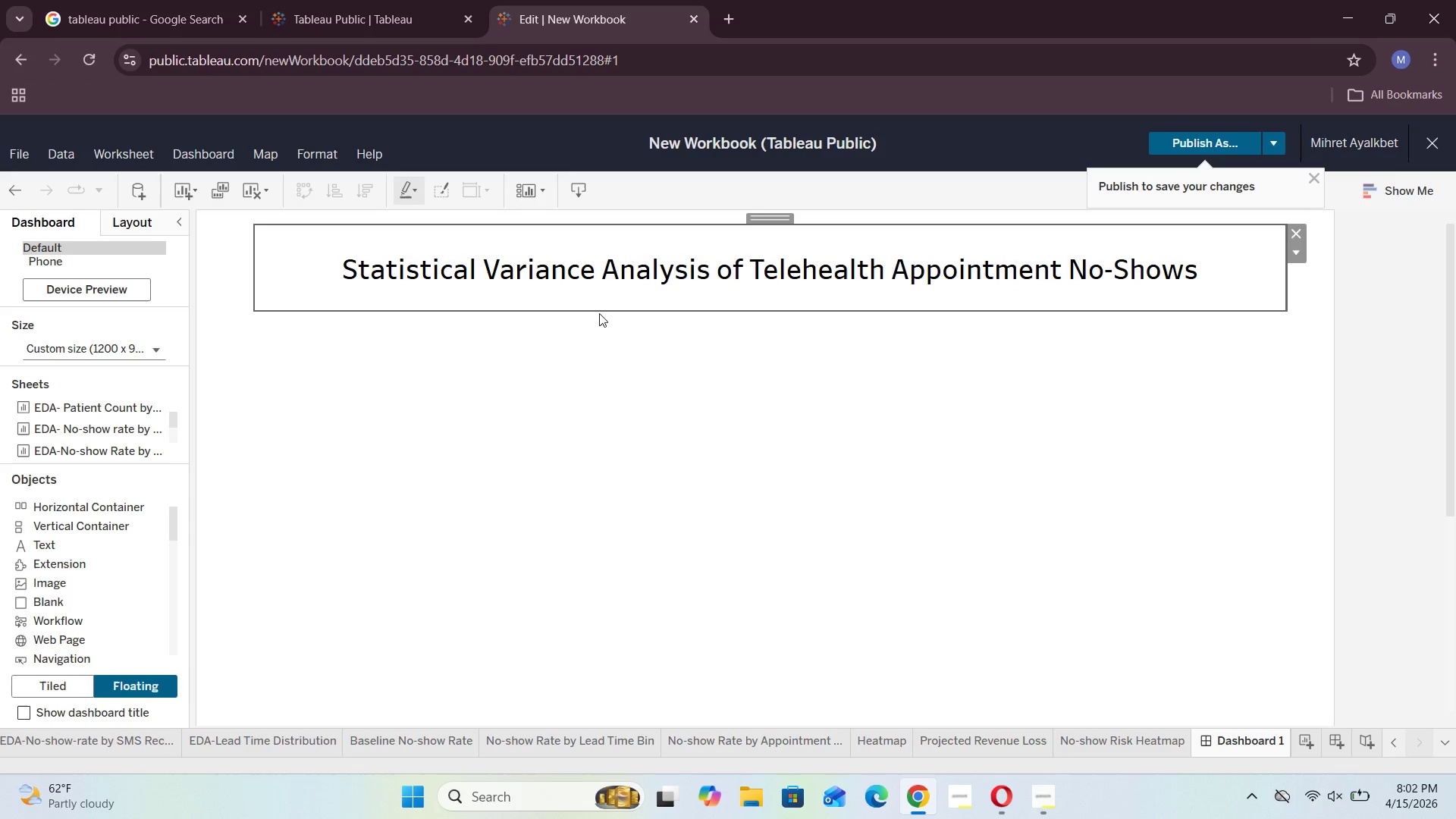 
left_click_drag(start_coordinate=[600, 311], to_coordinate=[608, 290])
 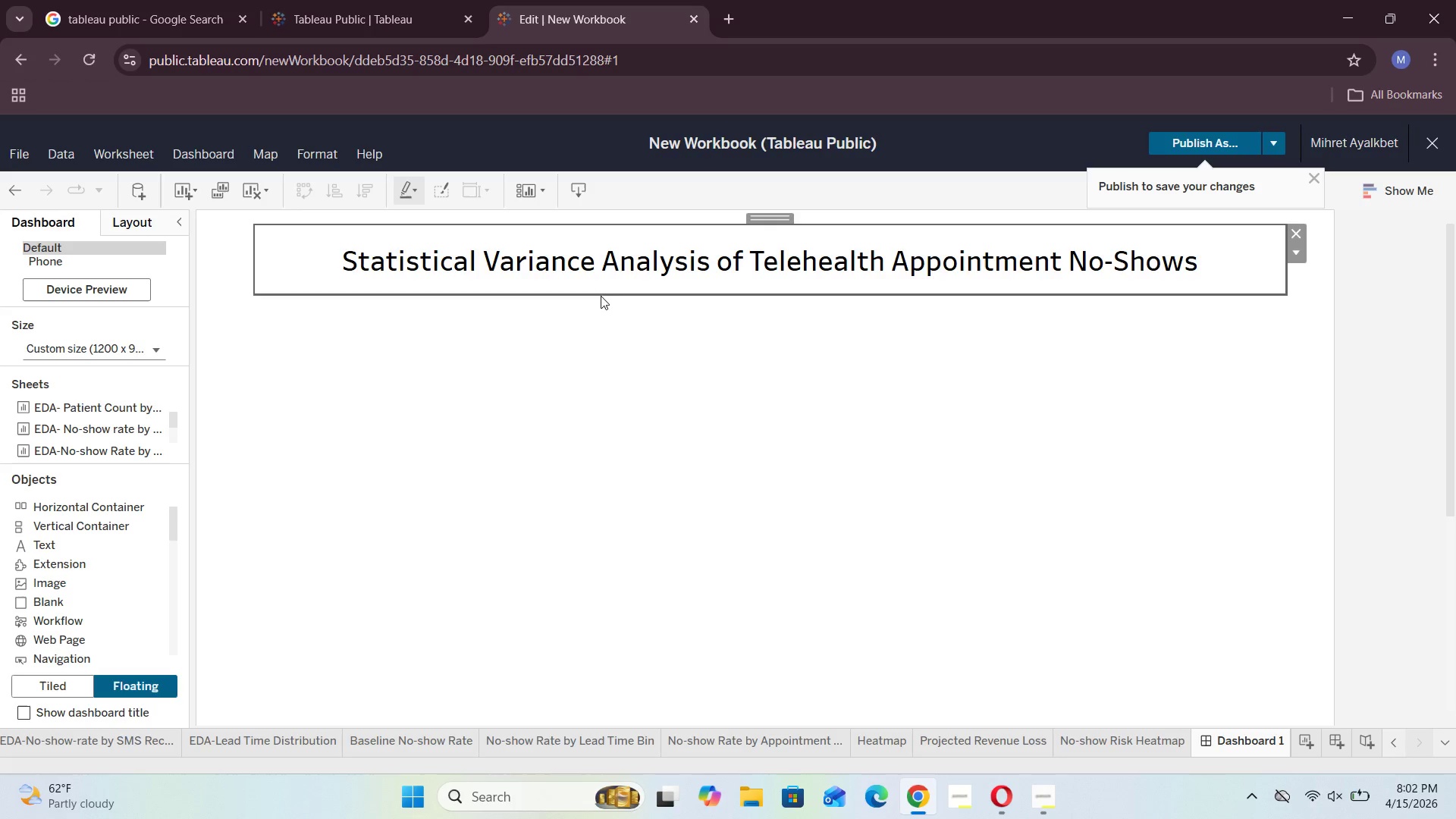 
left_click_drag(start_coordinate=[601, 295], to_coordinate=[613, 277])
 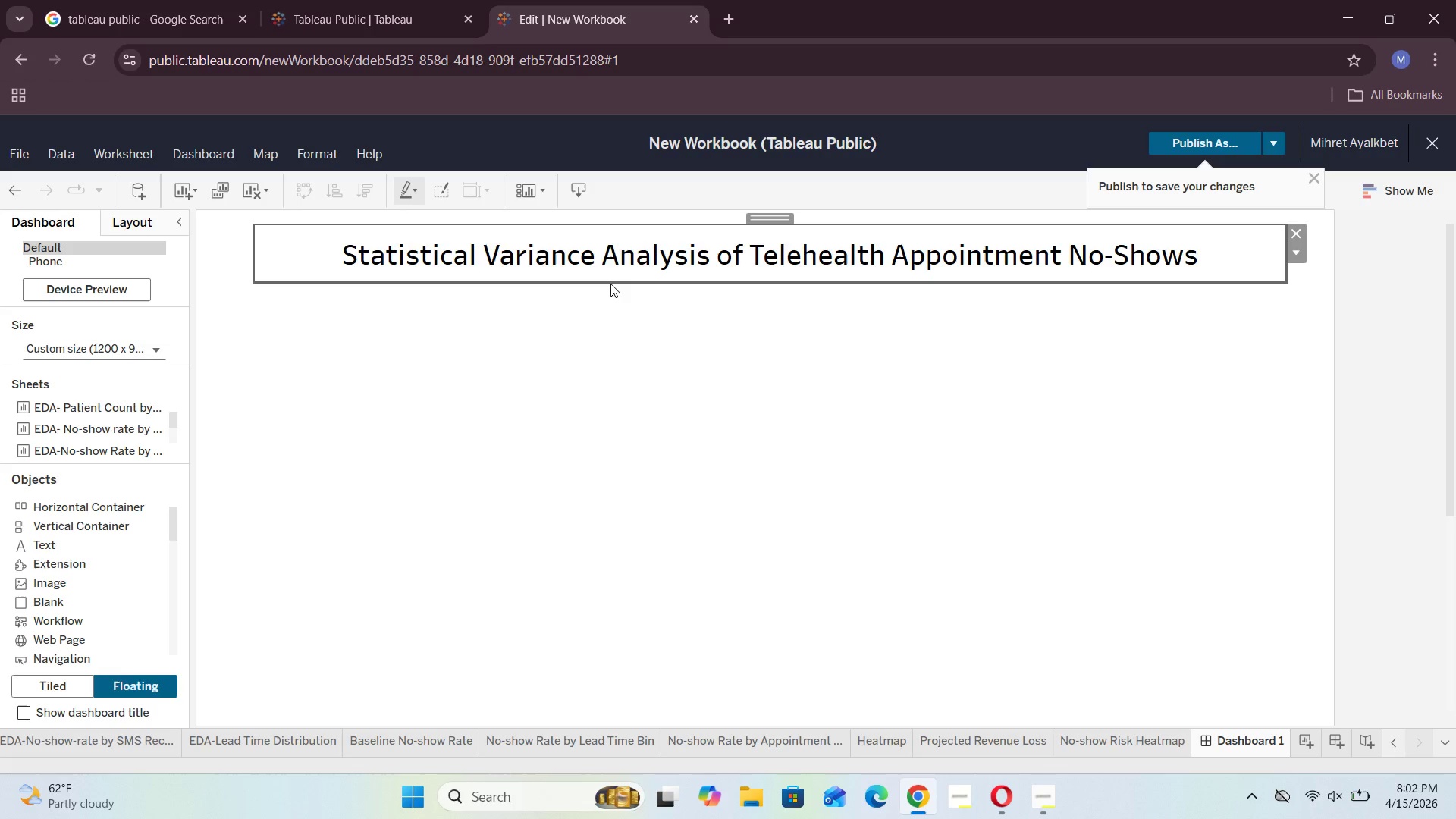 
left_click_drag(start_coordinate=[610, 282], to_coordinate=[620, 268])
 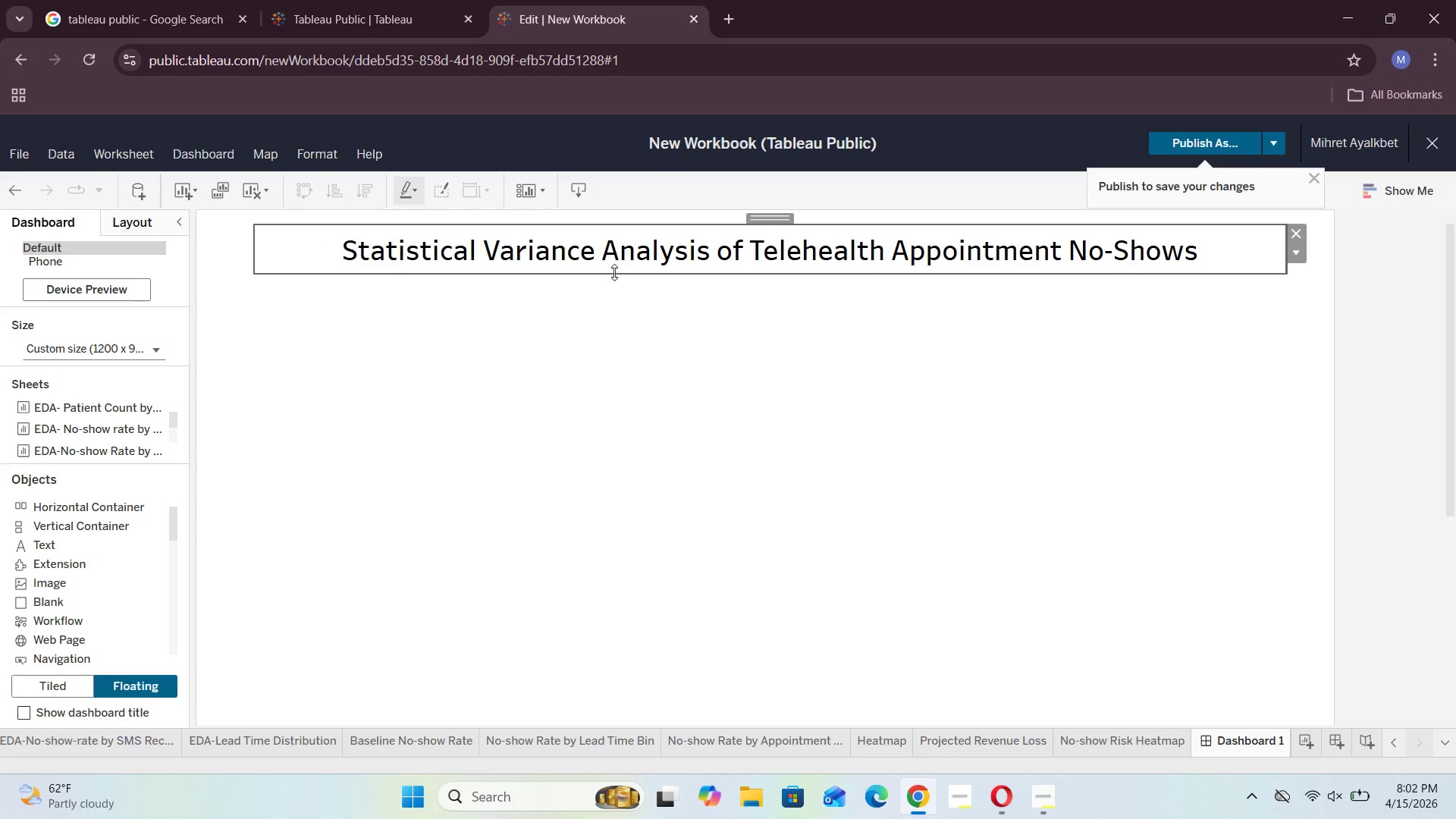 
left_click_drag(start_coordinate=[614, 273], to_coordinate=[620, 265])
 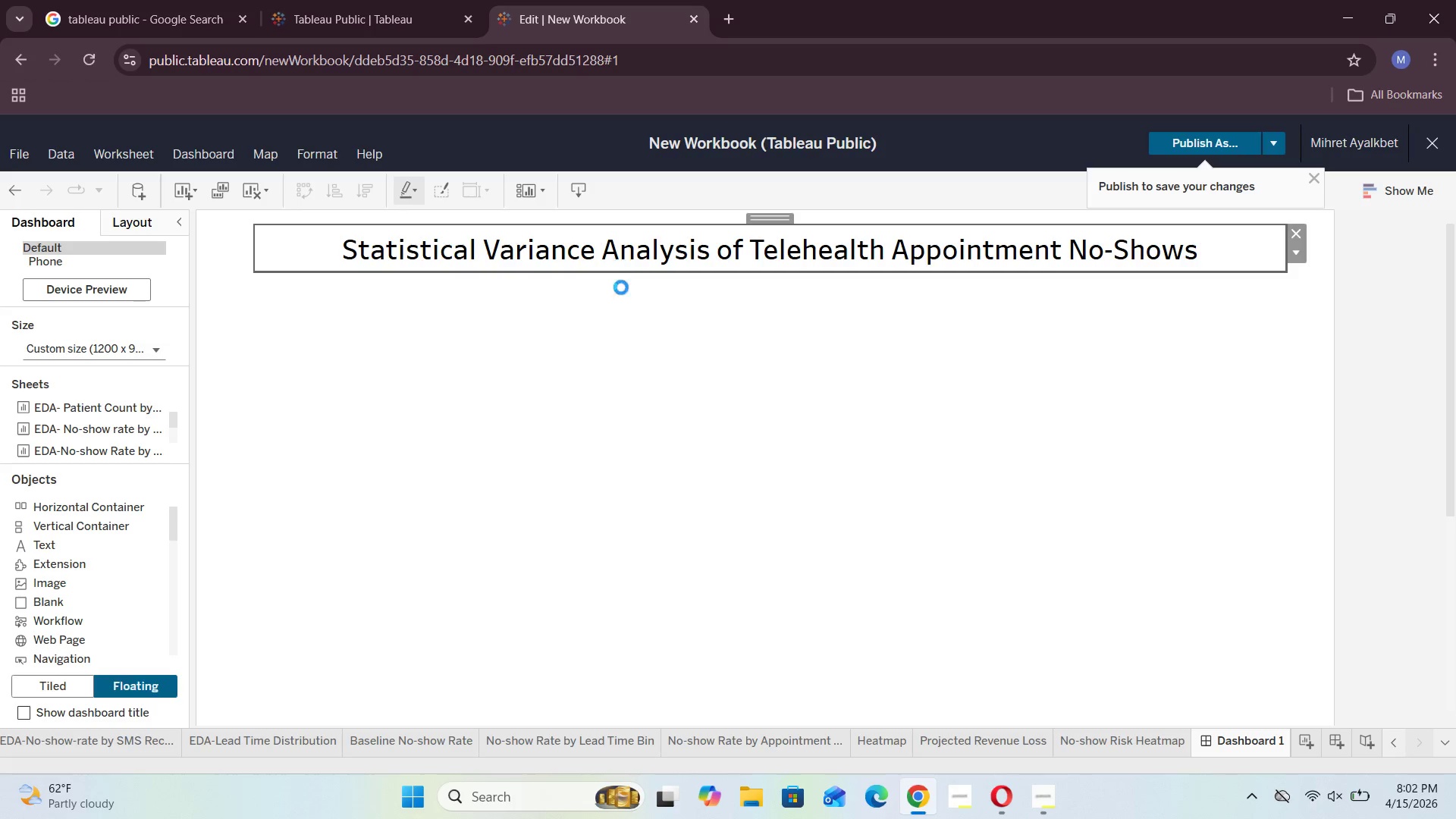 
left_click([620, 309])
 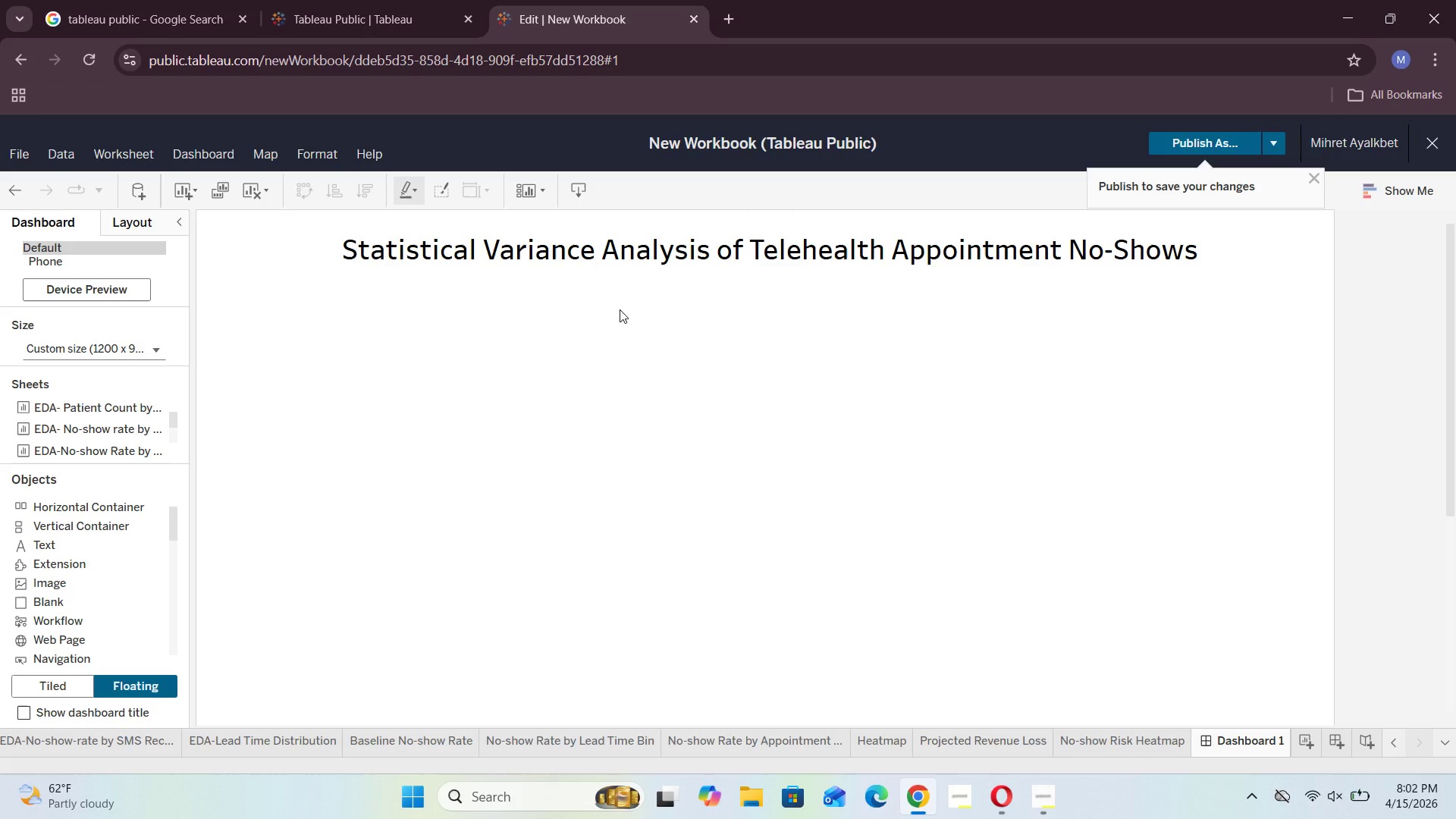 
wait(19.03)
 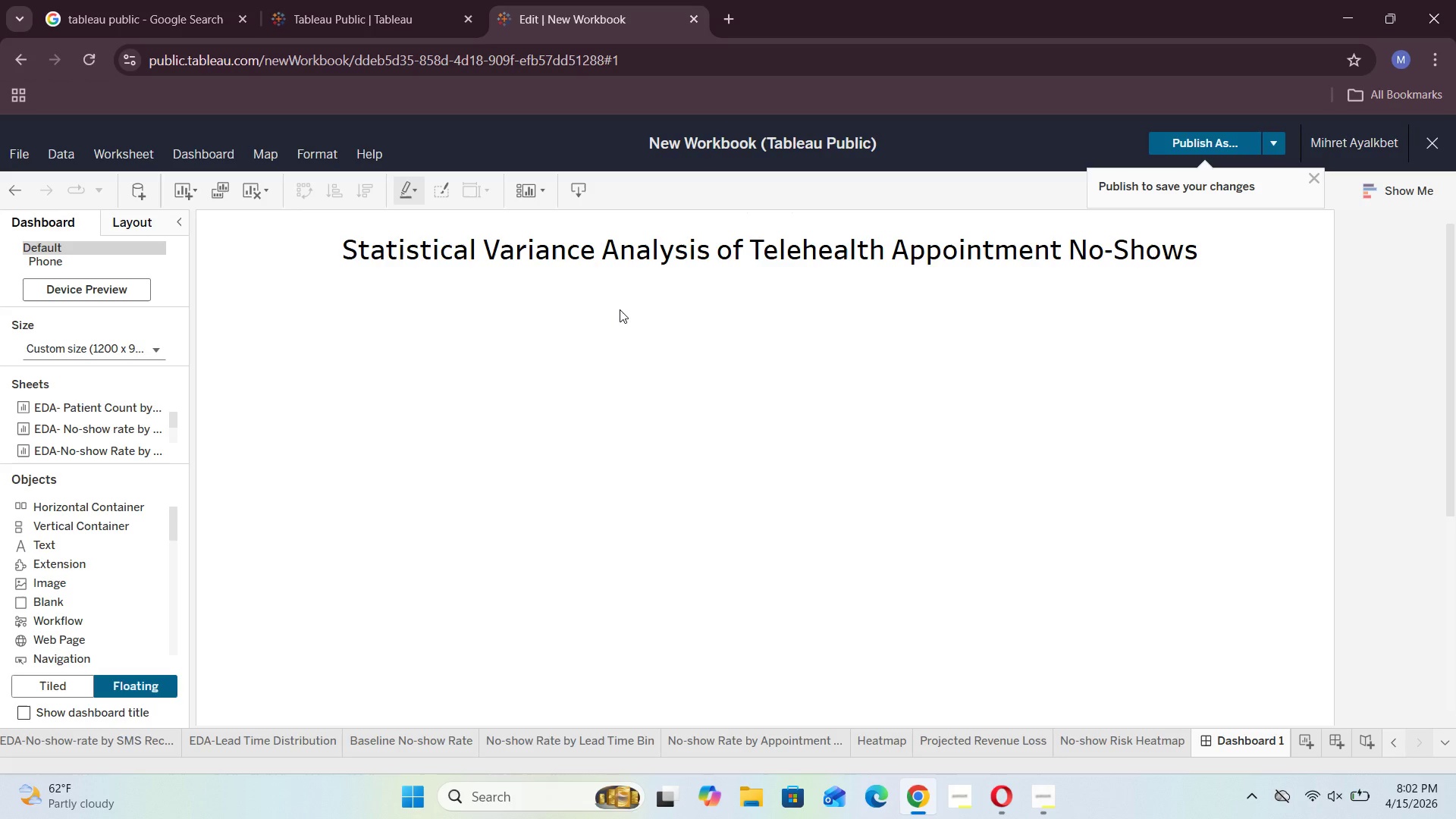 
scroll: coordinate [681, 307], scroll_direction: down, amount: 5.0
 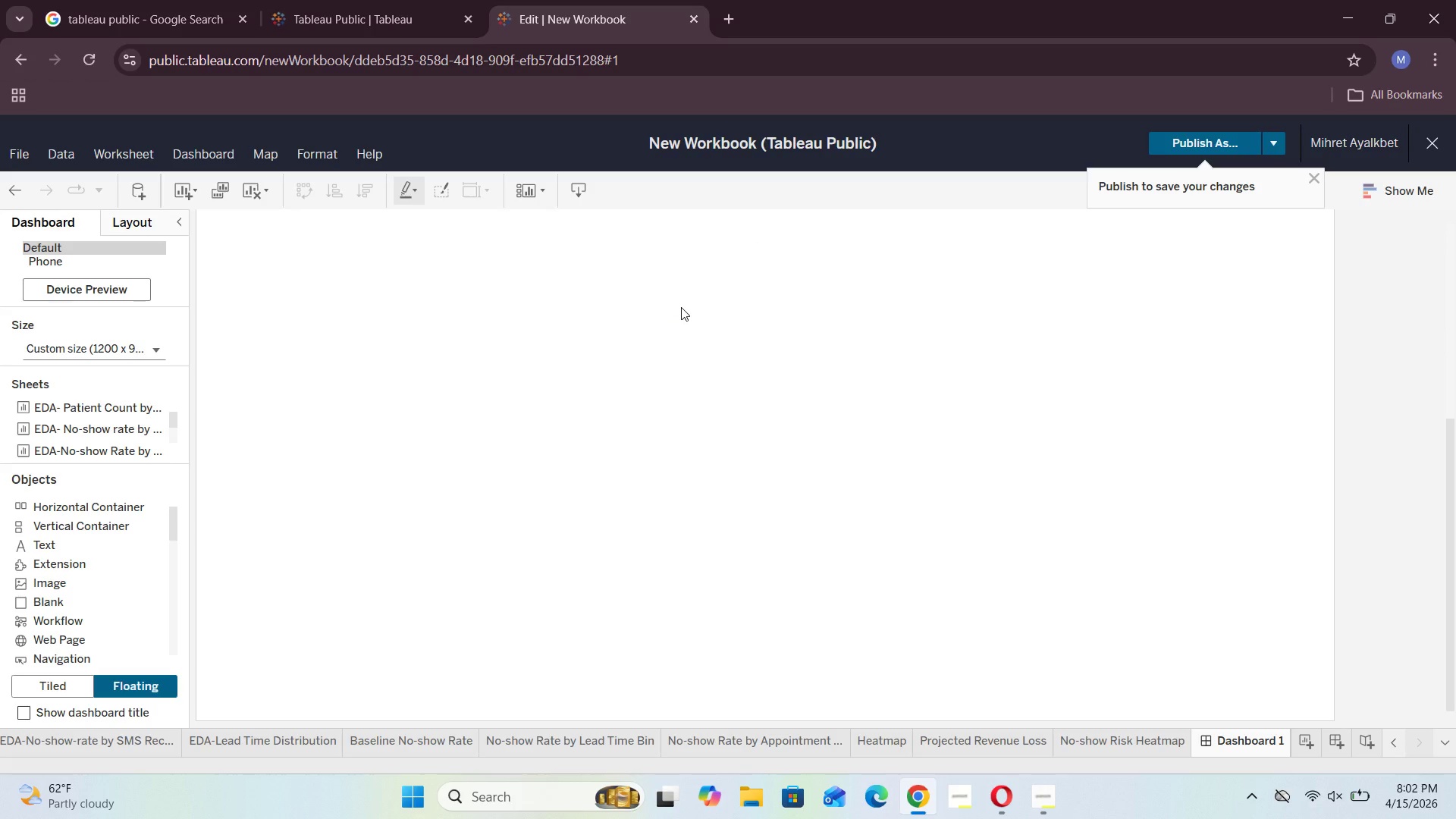 
scroll: coordinate [691, 369], scroll_direction: up, amount: 6.0
 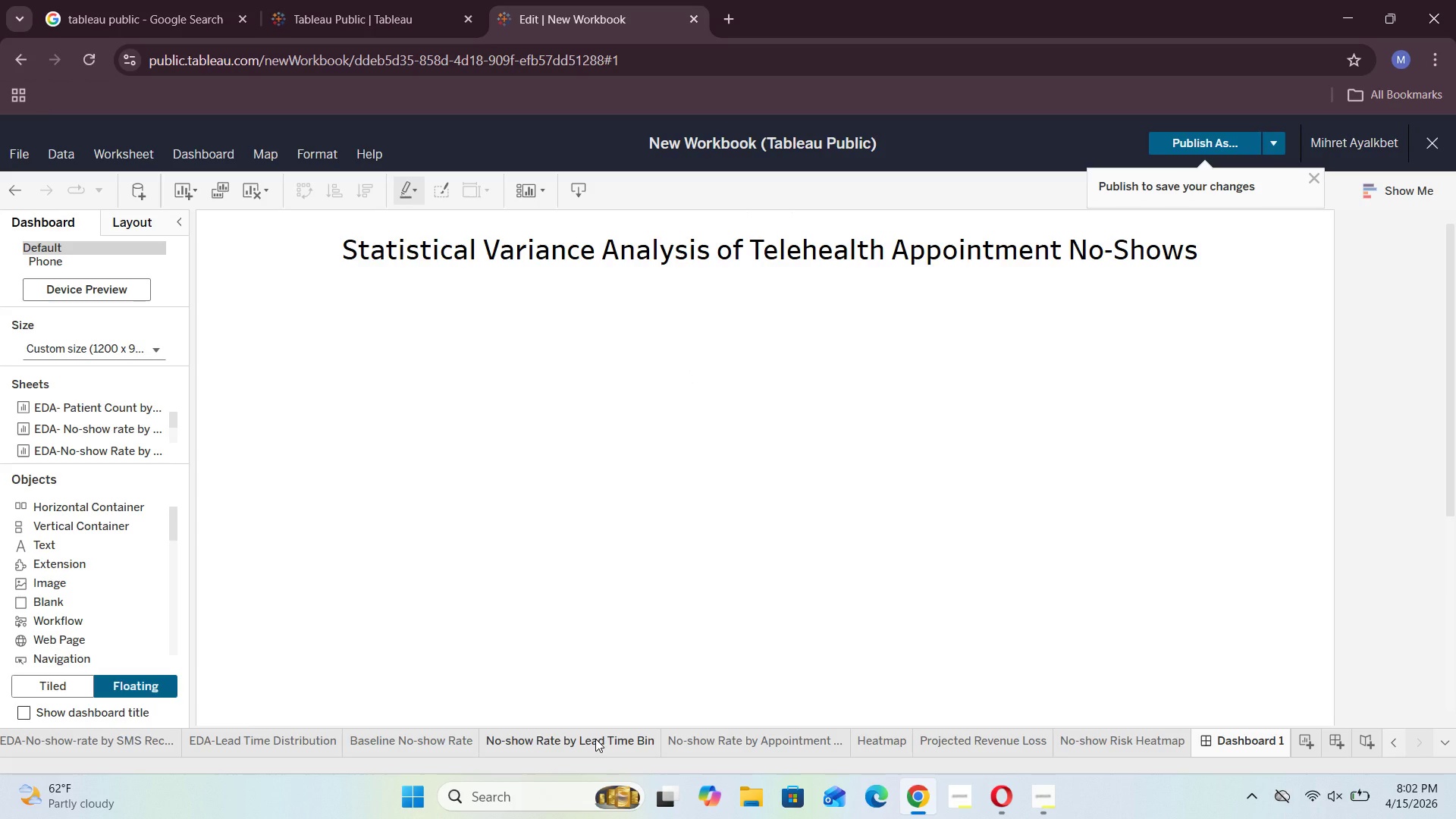 
left_click([433, 733])
 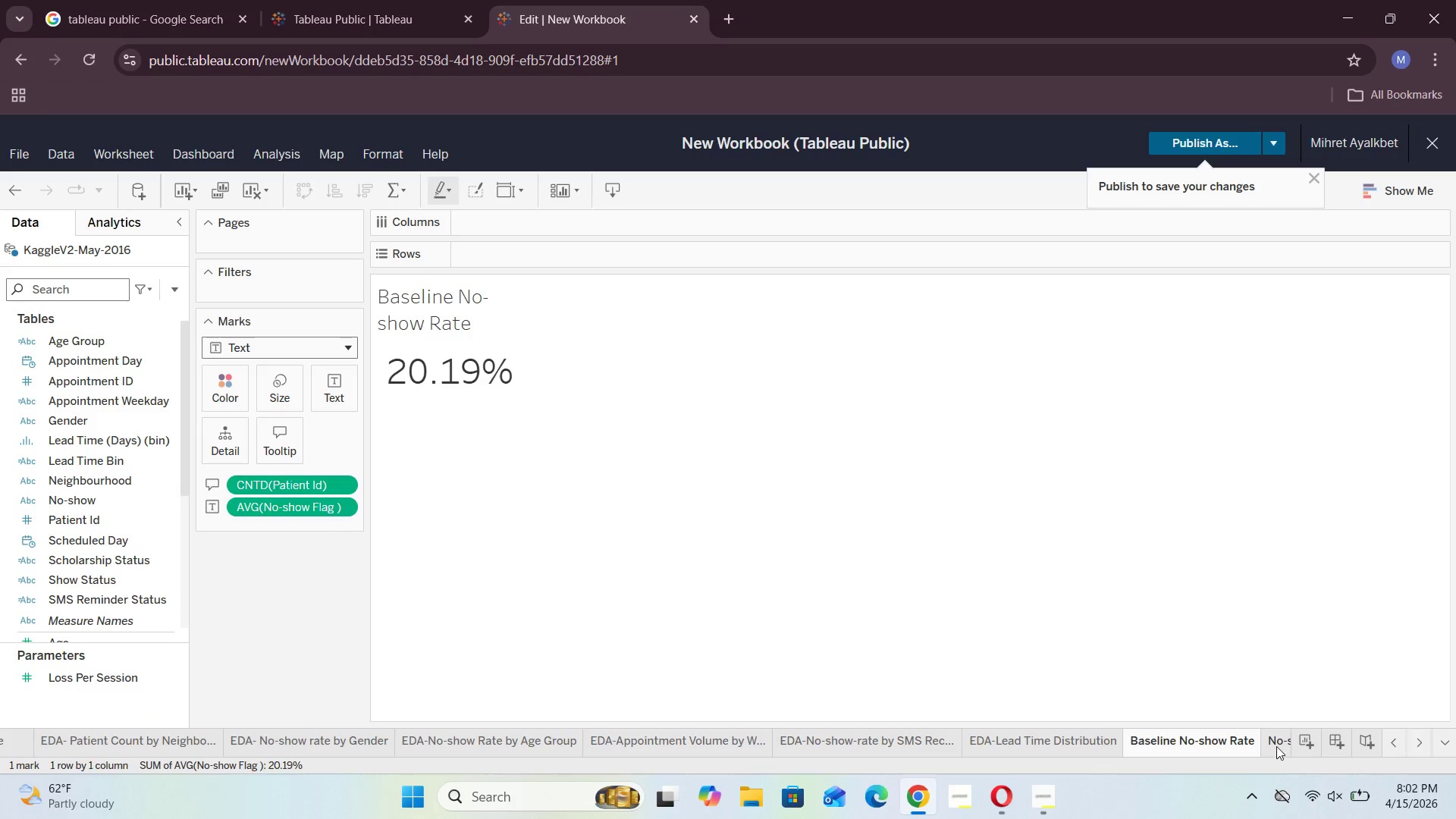 
wait(5.42)
 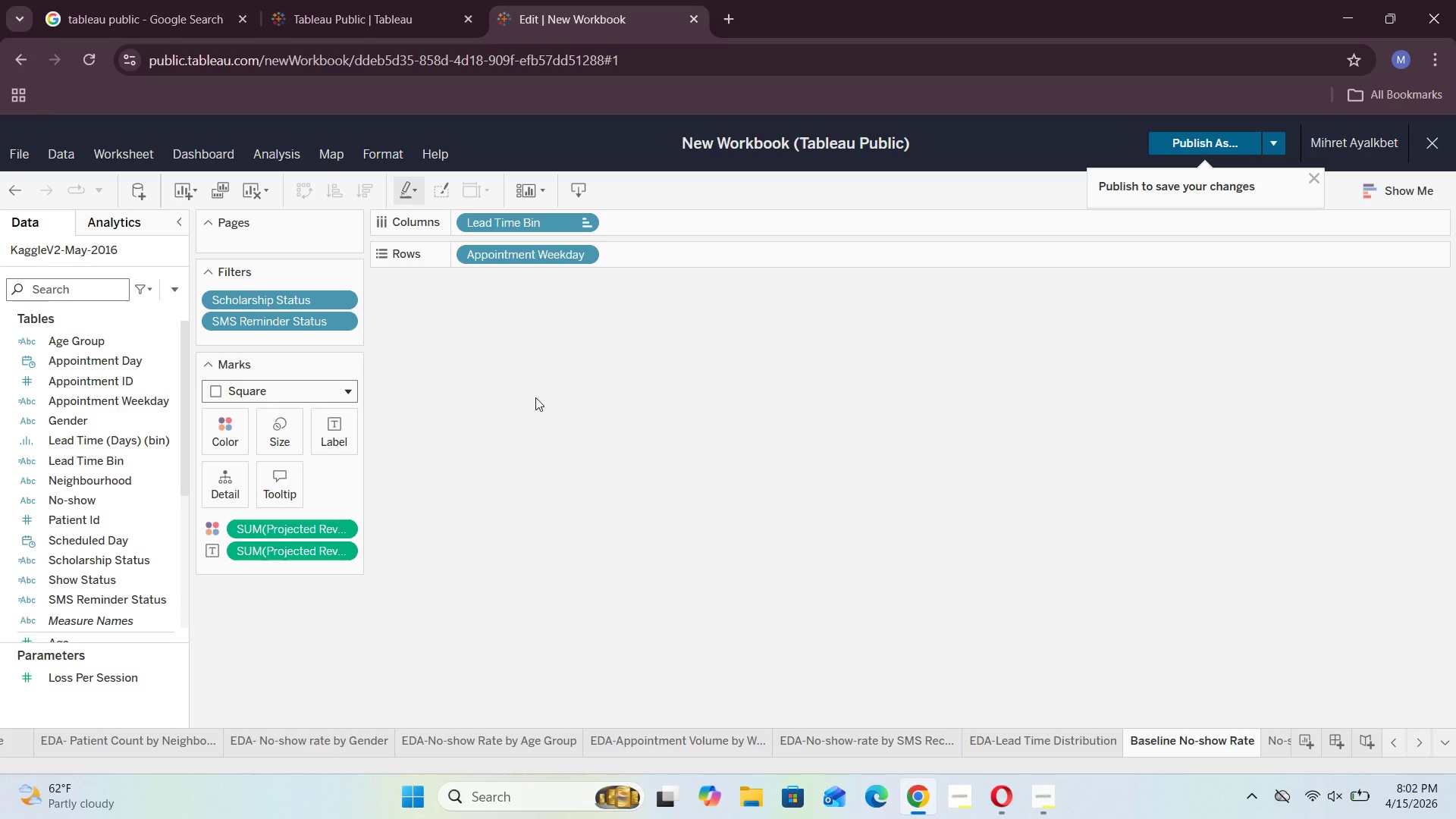 
double_click([419, 293])
 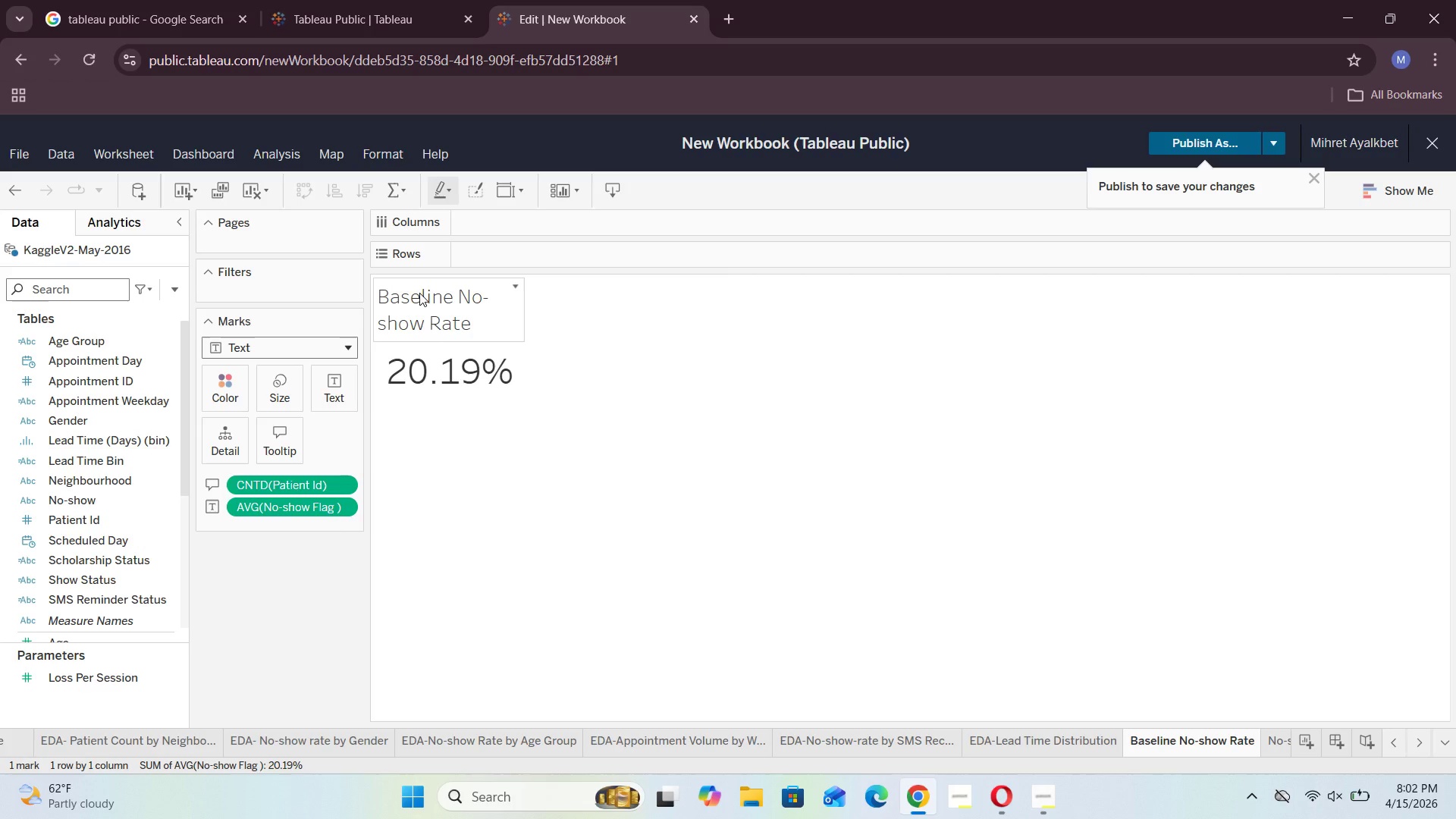 
triple_click([419, 293])
 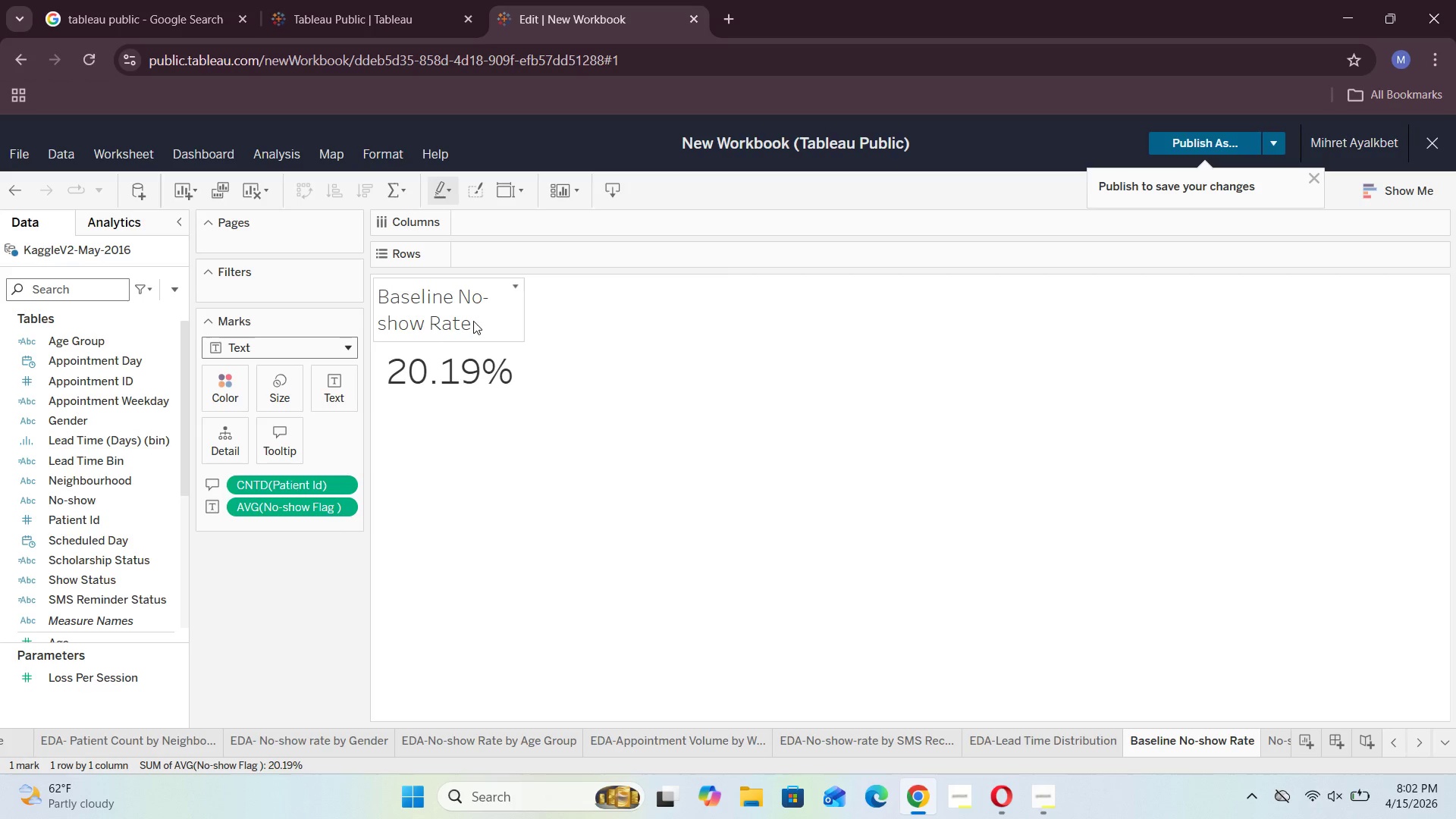 
double_click([471, 321])
 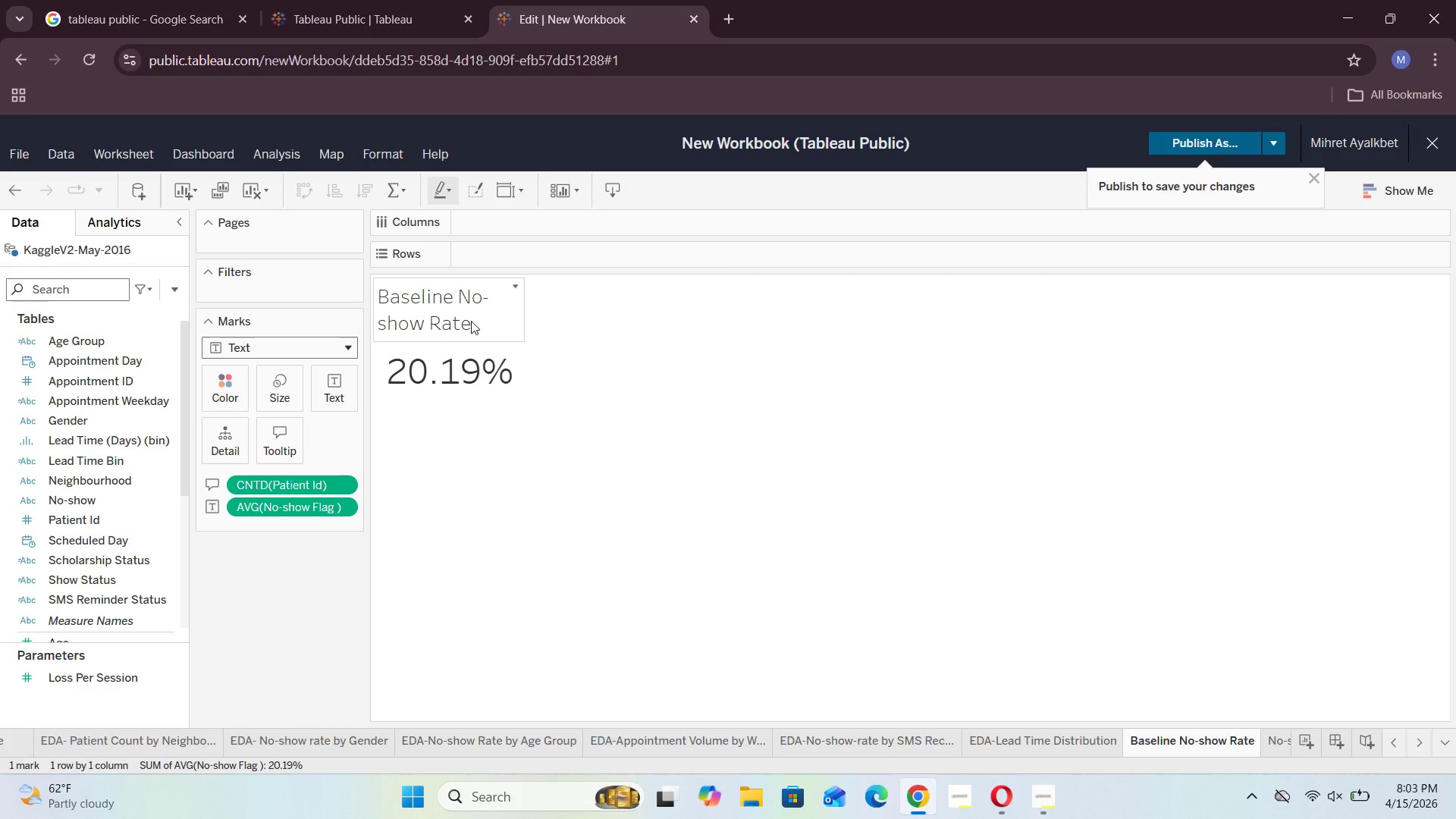 
triple_click([471, 321])
 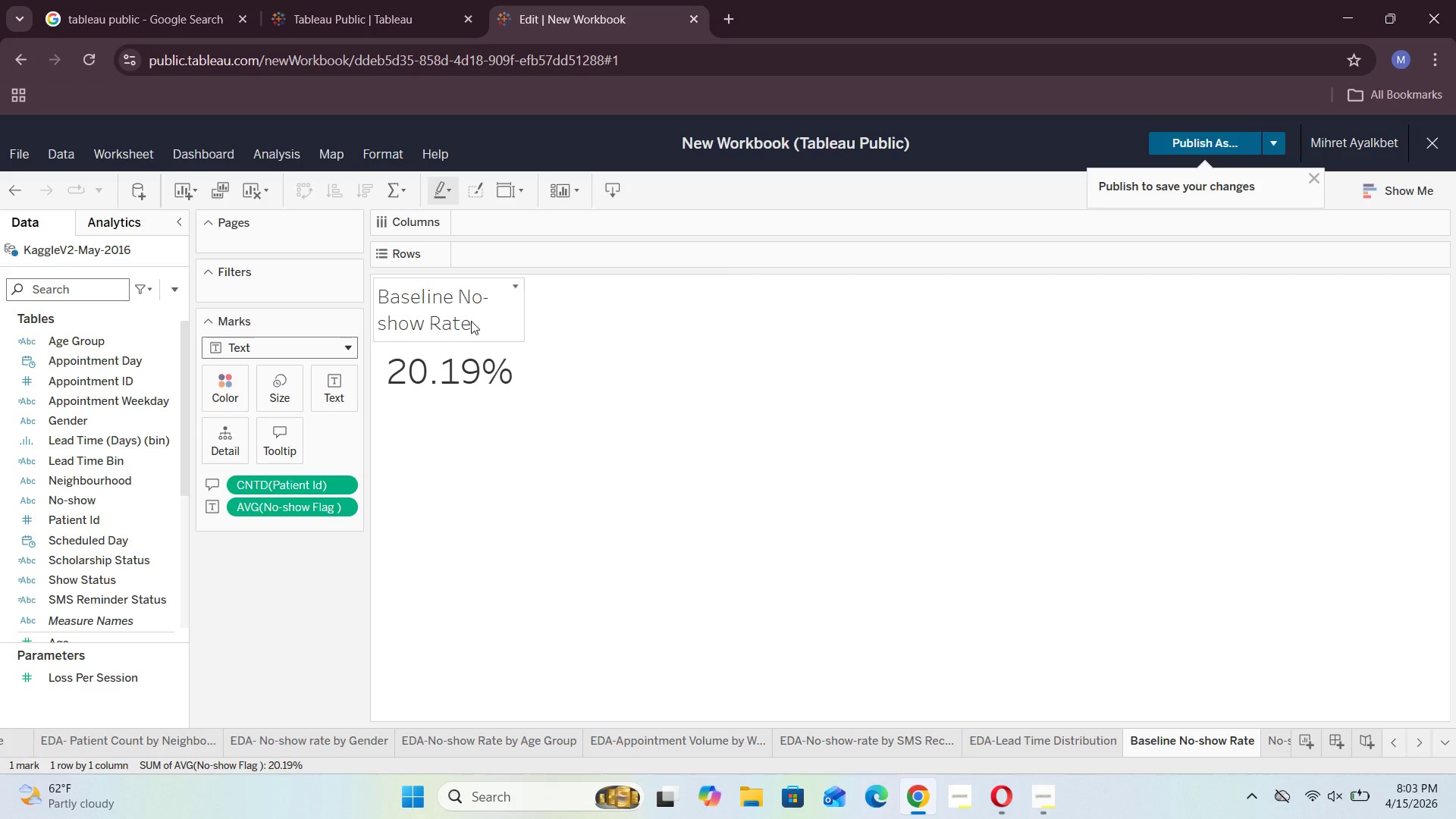 
triple_click([471, 321])
 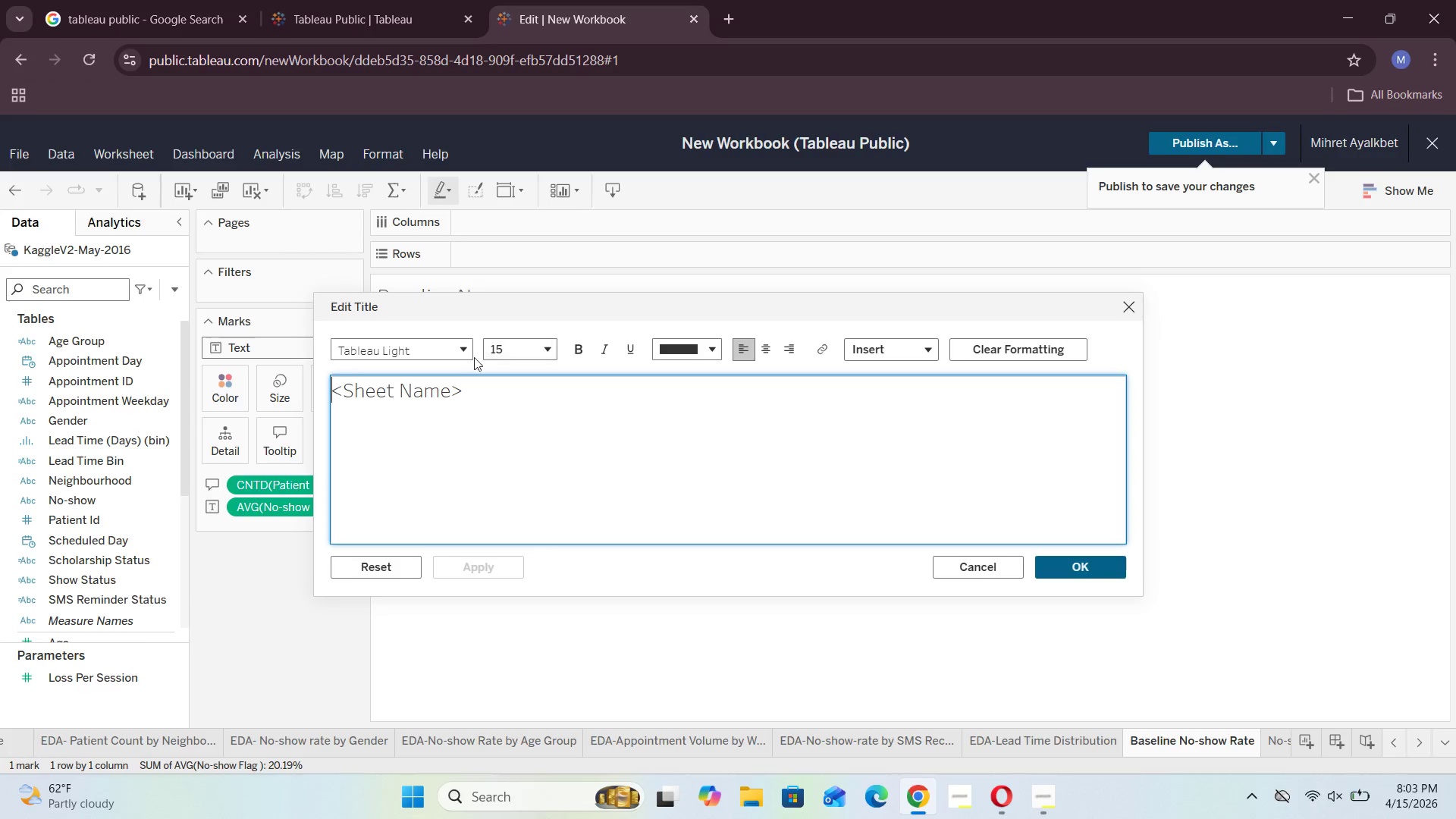 
left_click_drag(start_coordinate=[472, 393], to_coordinate=[294, 395])
 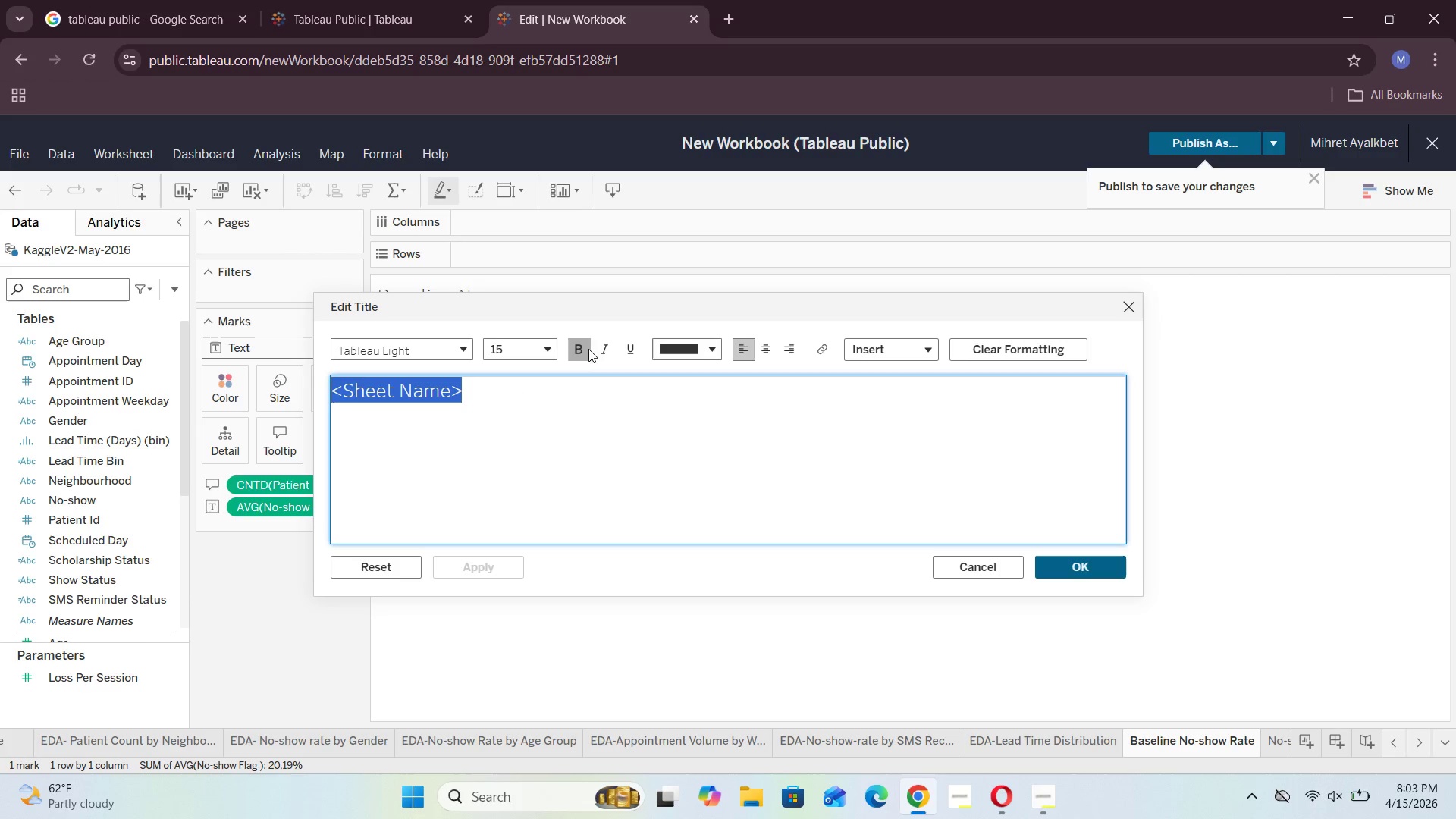 
left_click([585, 349])
 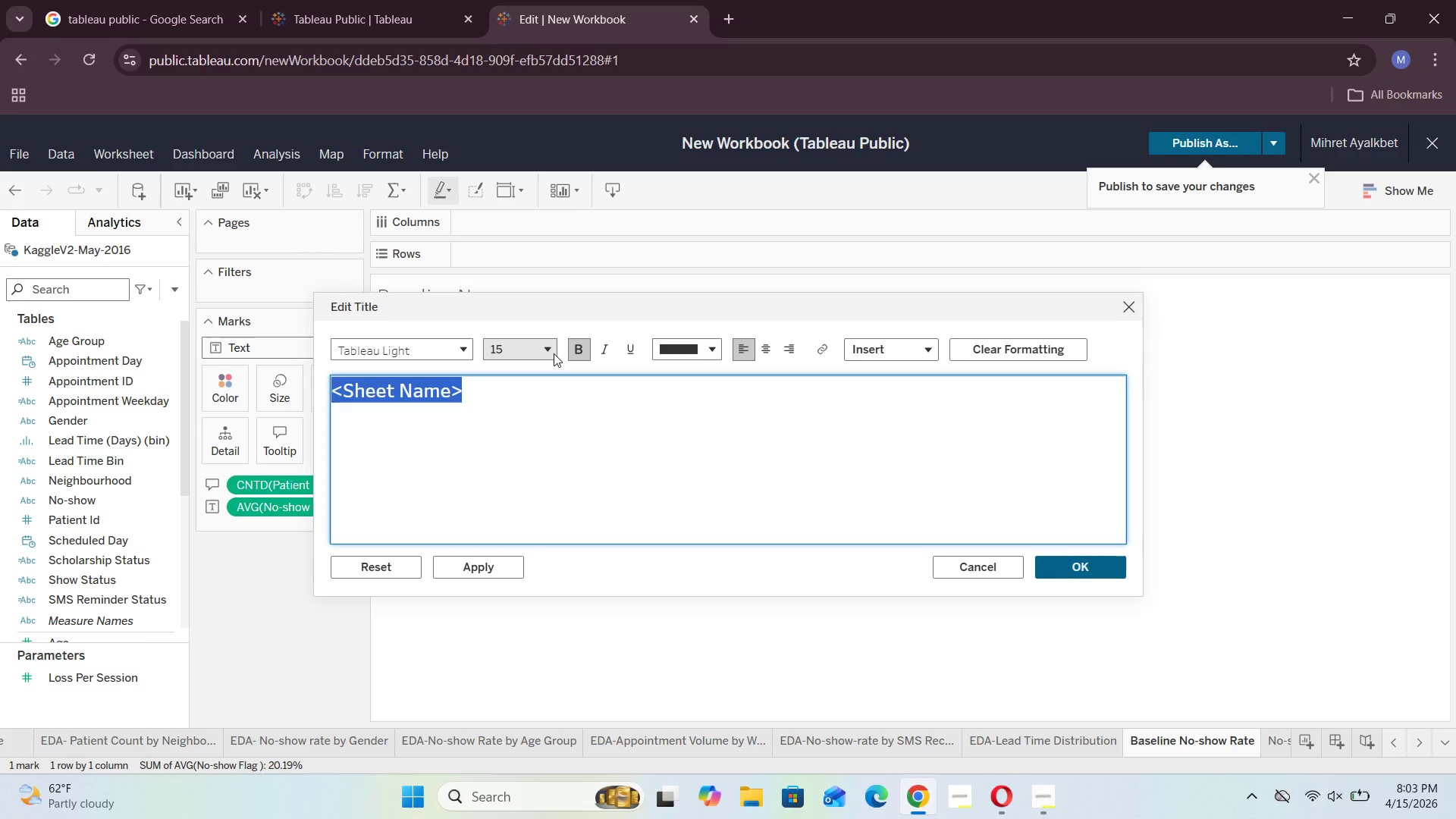 
left_click([554, 353])
 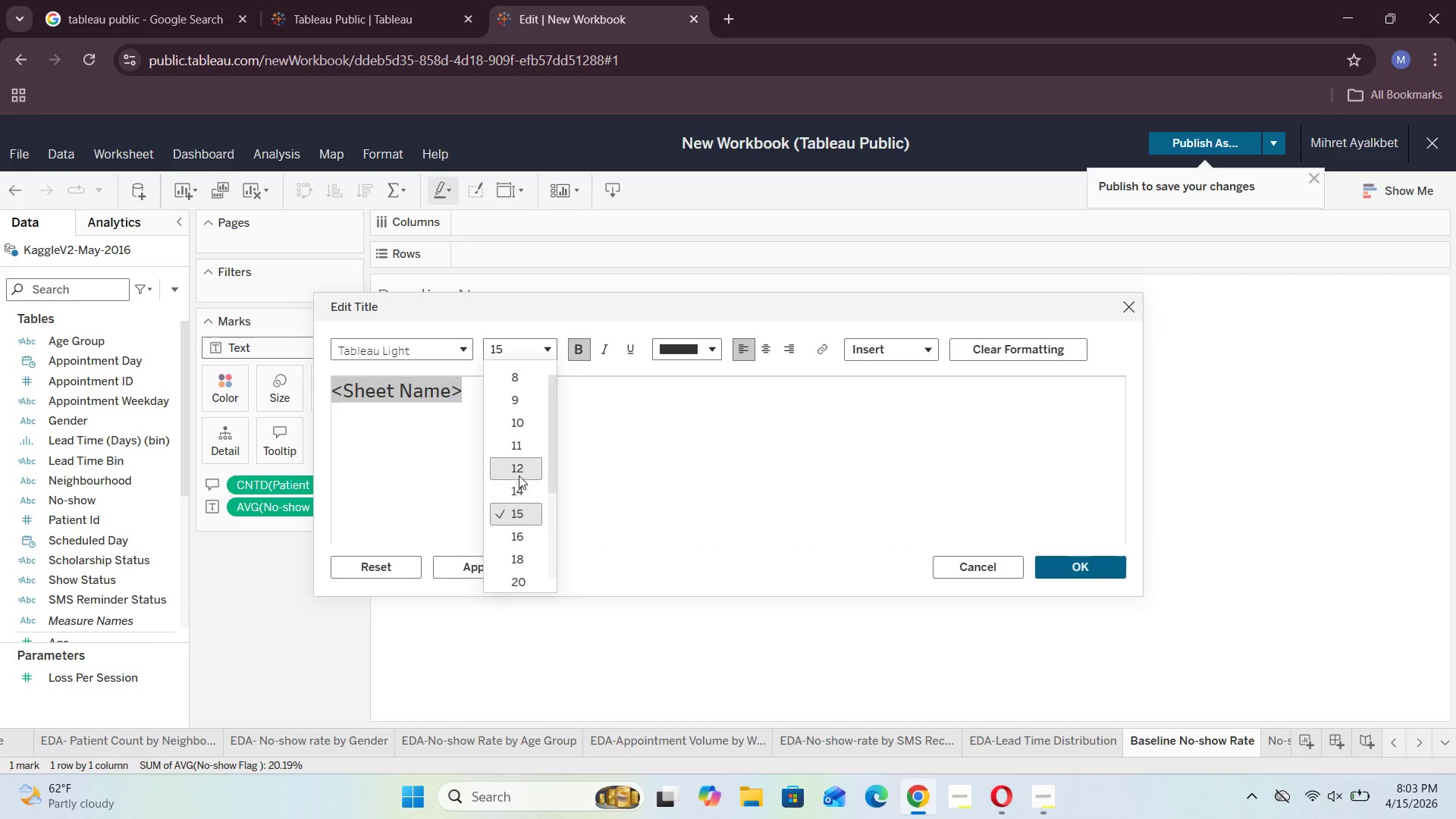 
left_click([519, 469])
 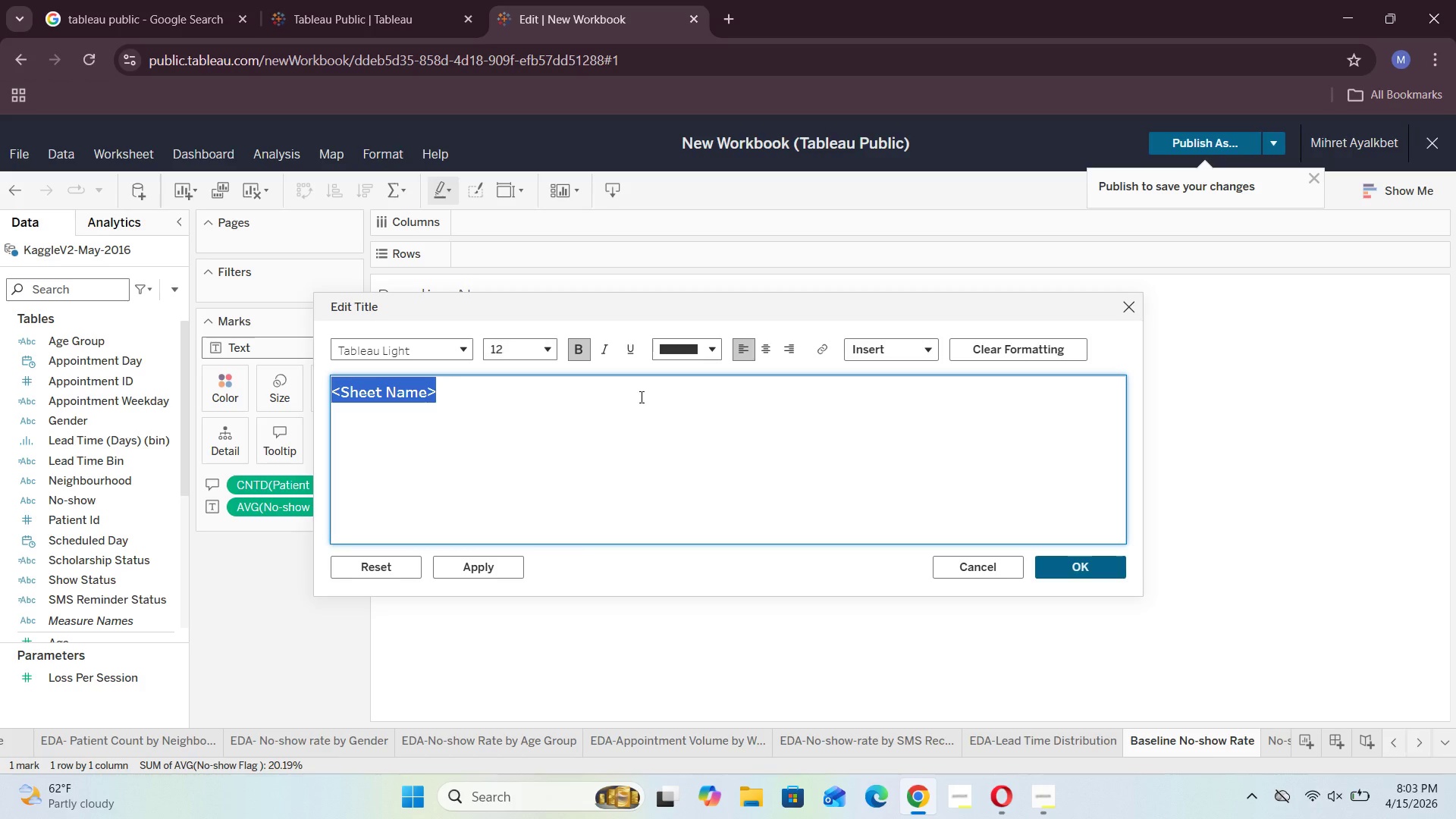 
left_click([1074, 563])
 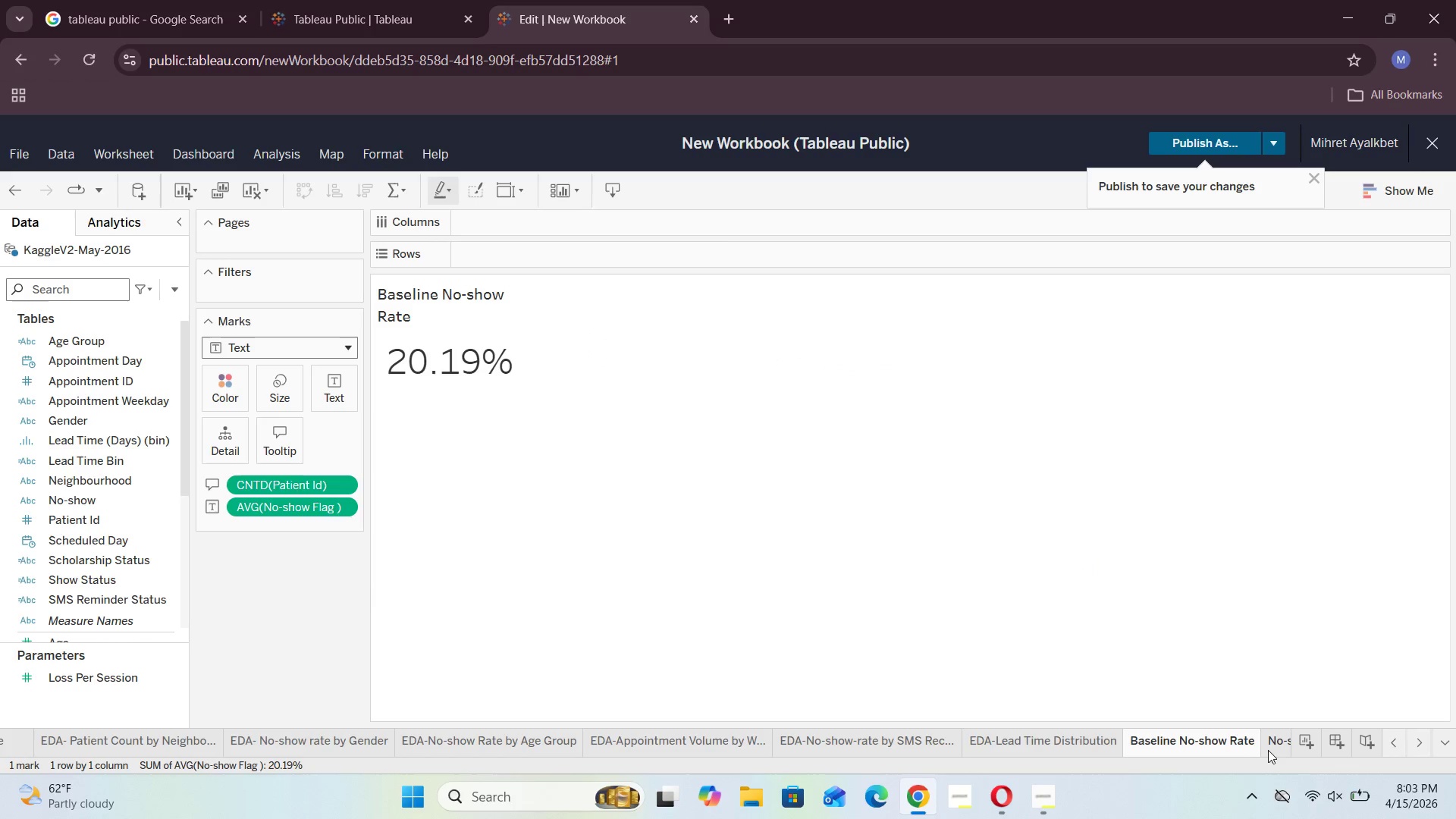 
left_click([1280, 741])
 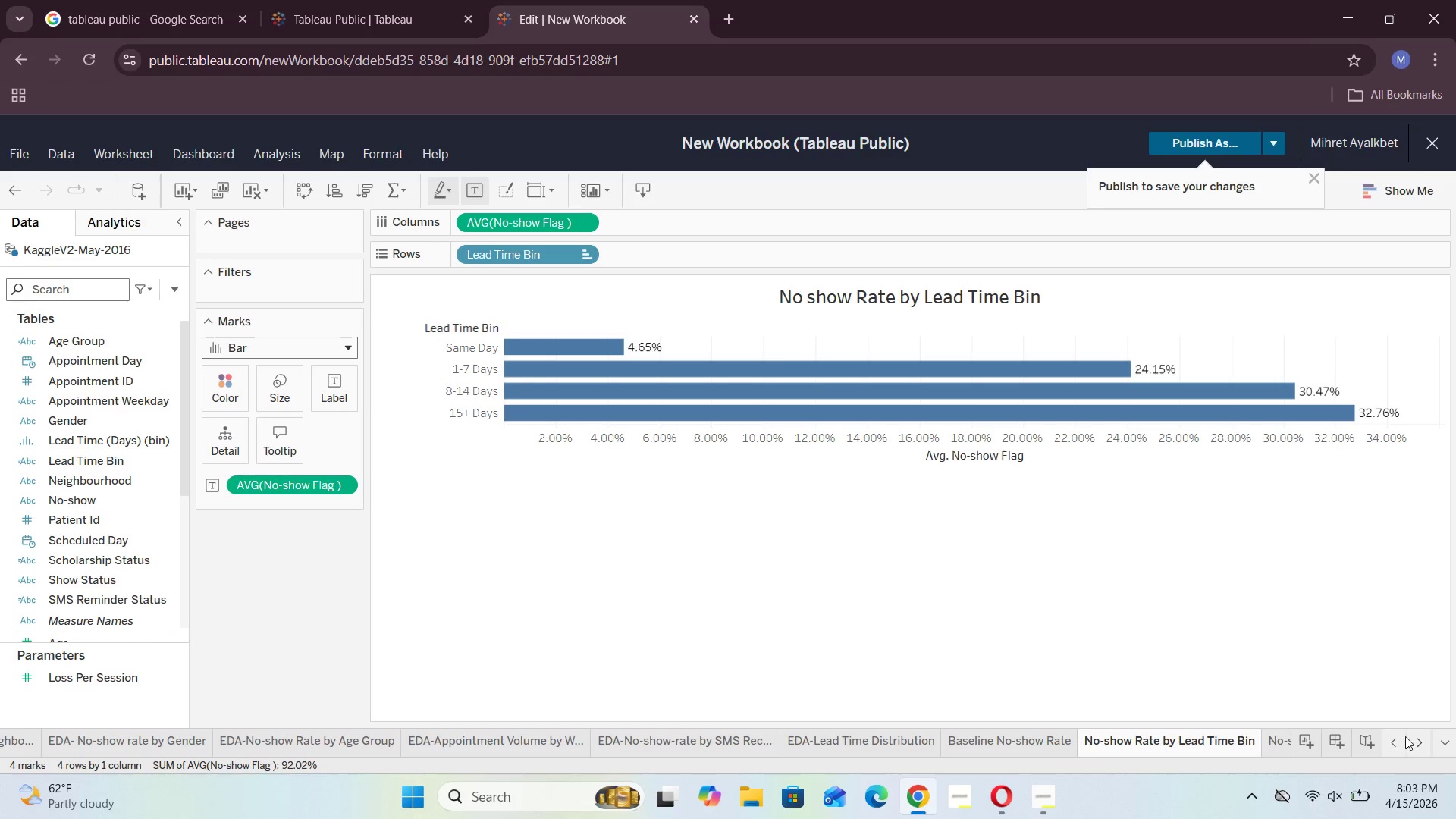 
double_click([1417, 739])
 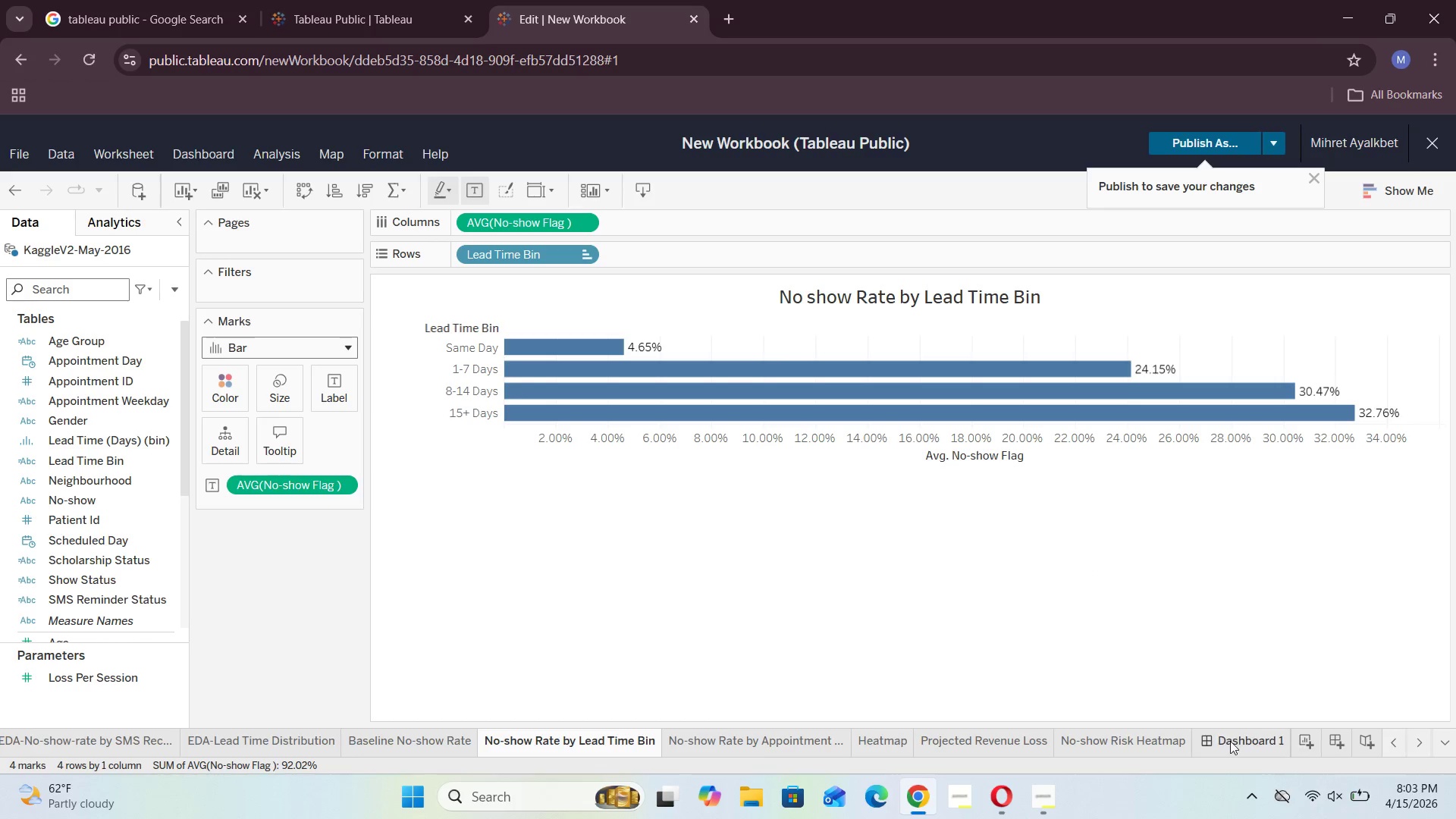 
left_click([1228, 741])
 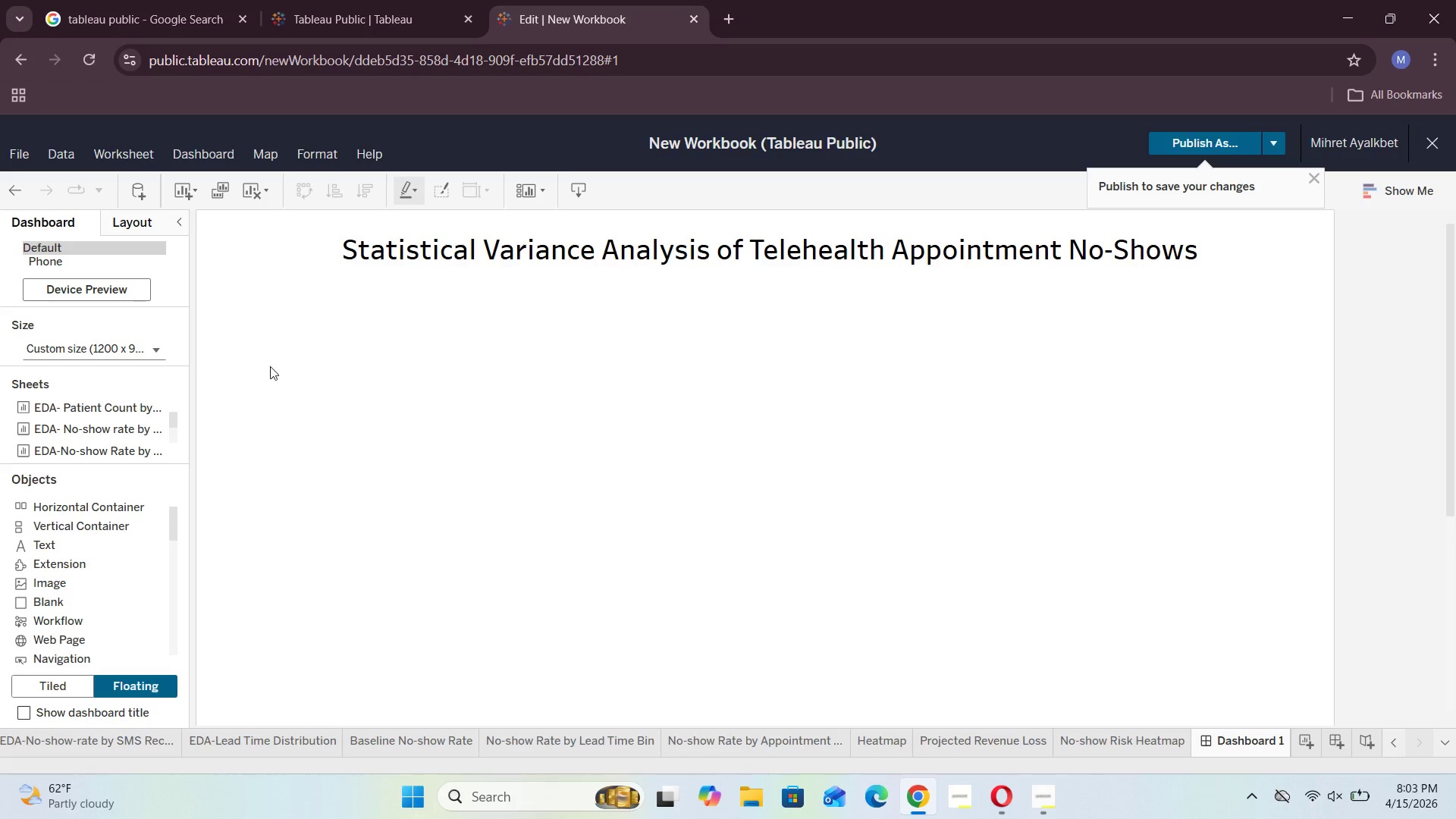 
scroll: coordinate [144, 424], scroll_direction: down, amount: 6.0
 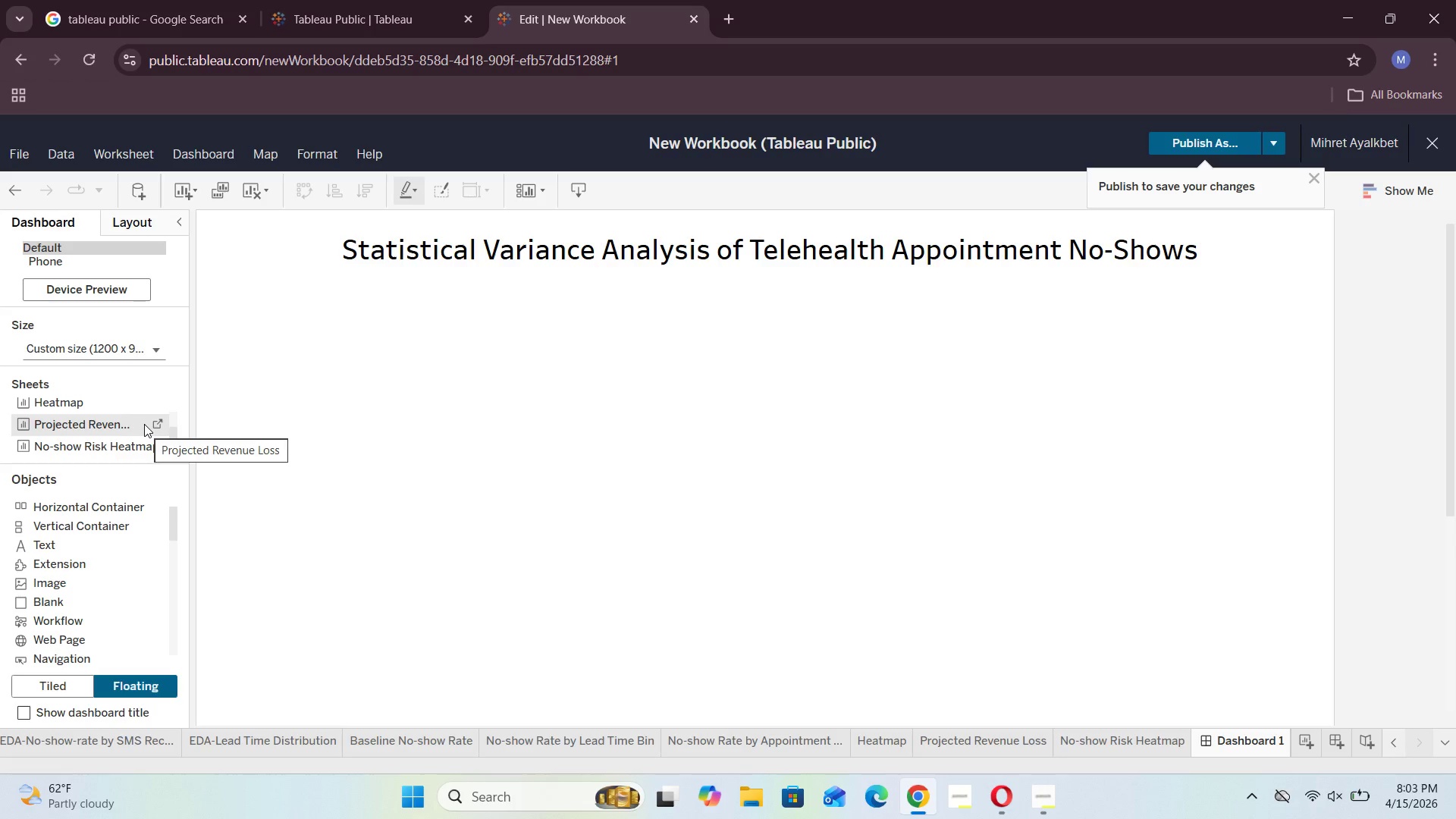 
scroll: coordinate [144, 424], scroll_direction: up, amount: 6.0
 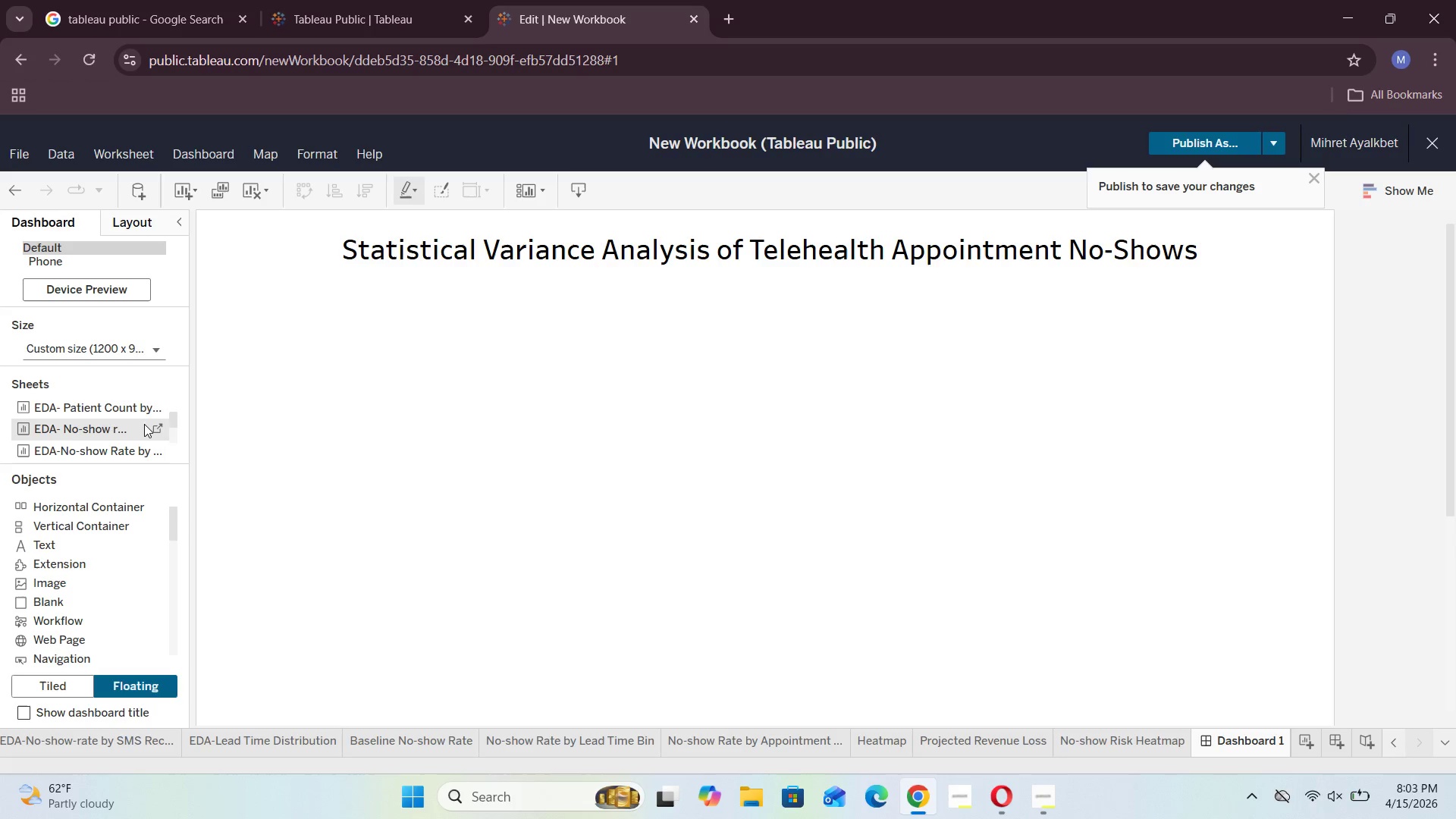 
scroll: coordinate [144, 424], scroll_direction: down, amount: 2.0
 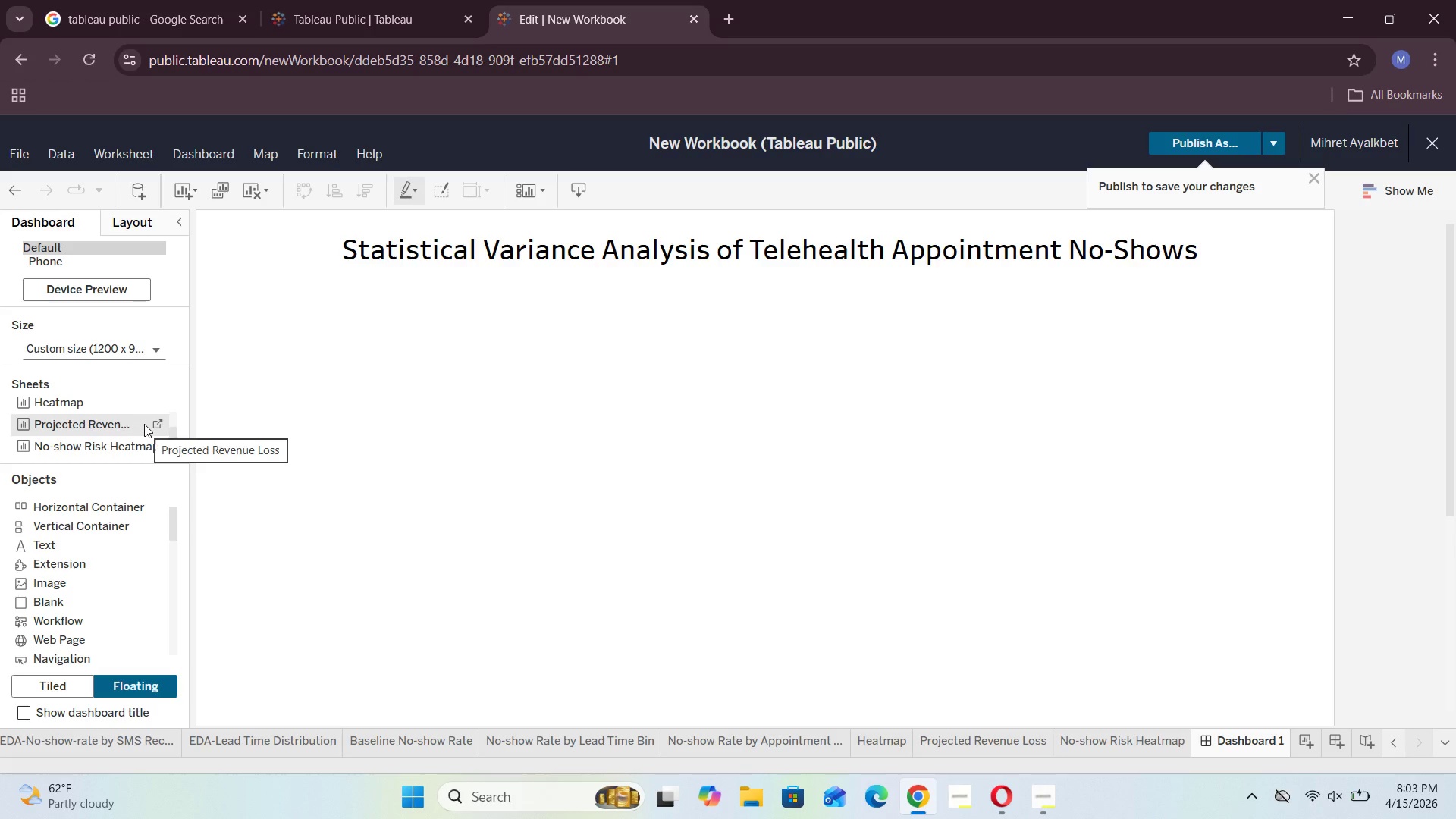 
scroll: coordinate [144, 424], scroll_direction: up, amount: 1.0
 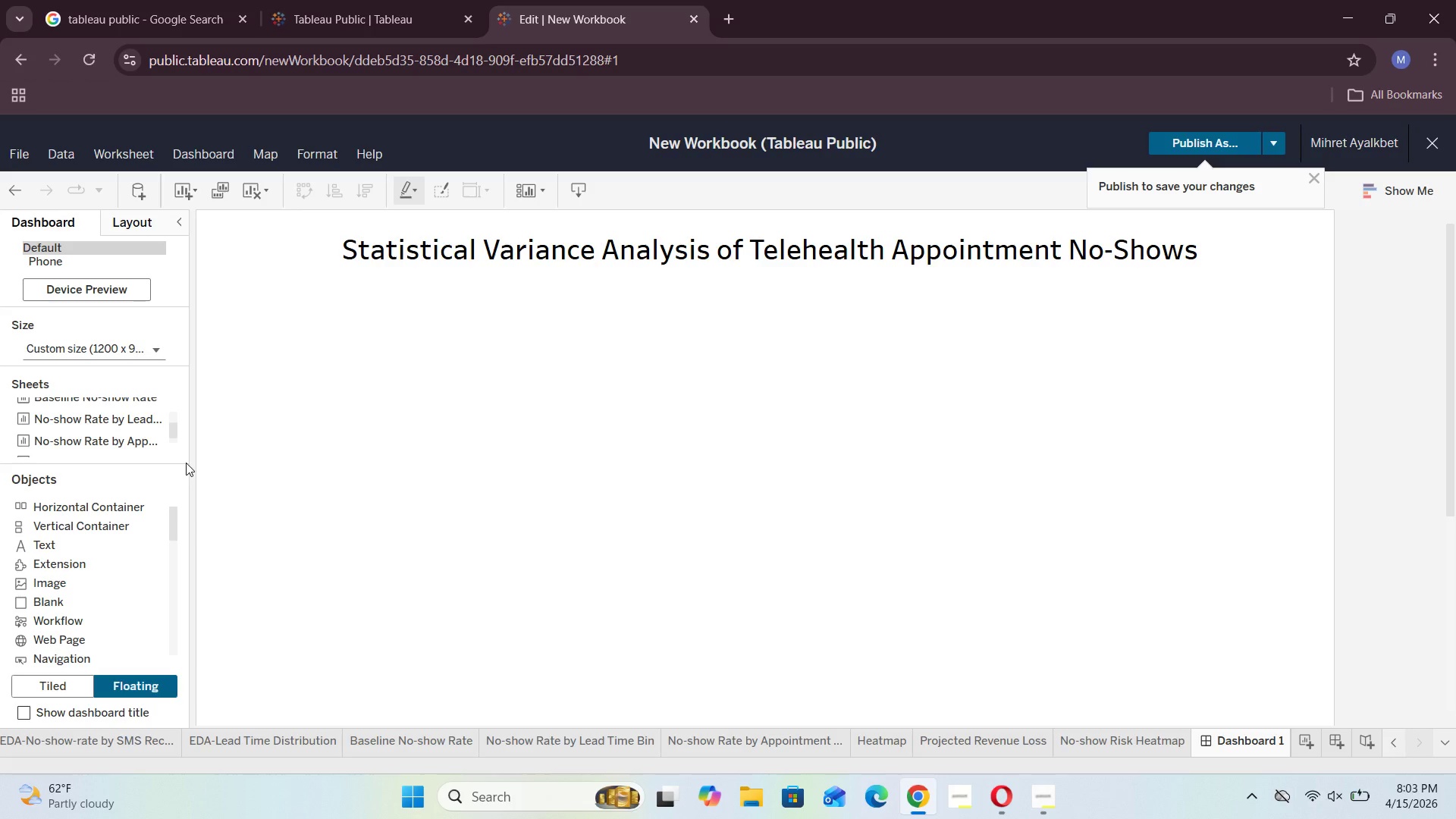 
left_click_drag(start_coordinate=[187, 460], to_coordinate=[350, 488])
 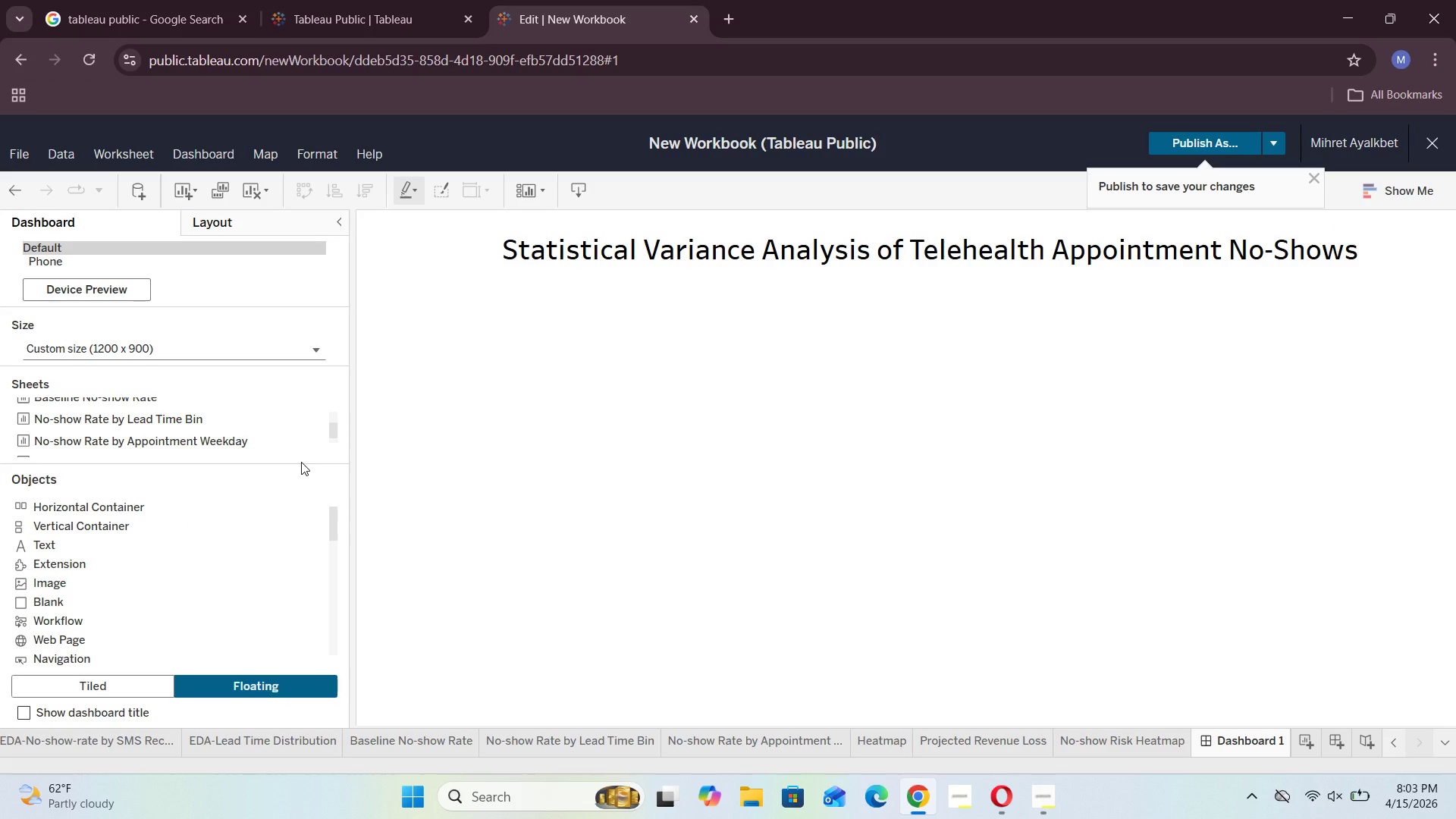 
left_click_drag(start_coordinate=[301, 463], to_coordinate=[303, 472])
 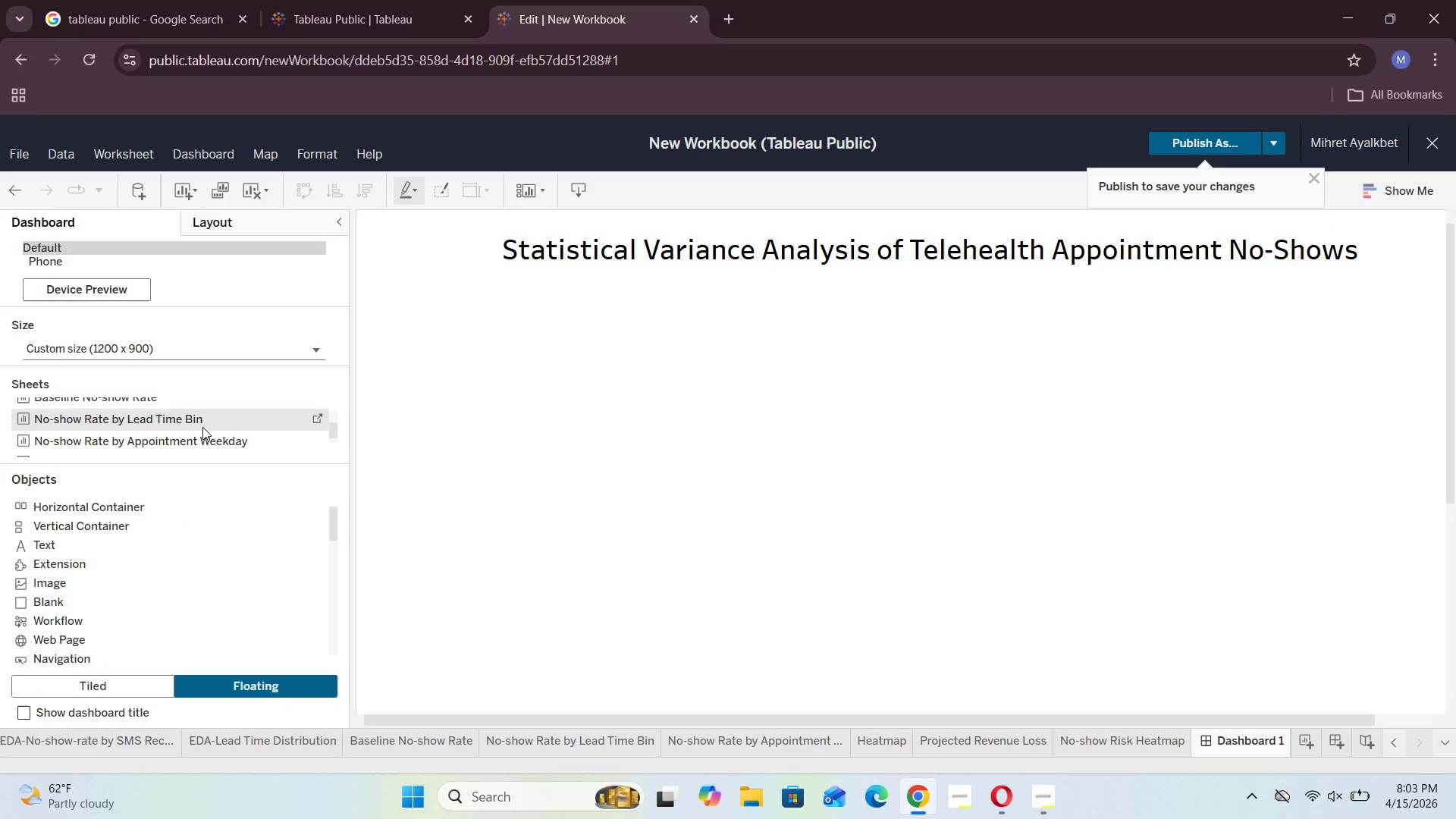 
scroll: coordinate [202, 426], scroll_direction: down, amount: 2.0
 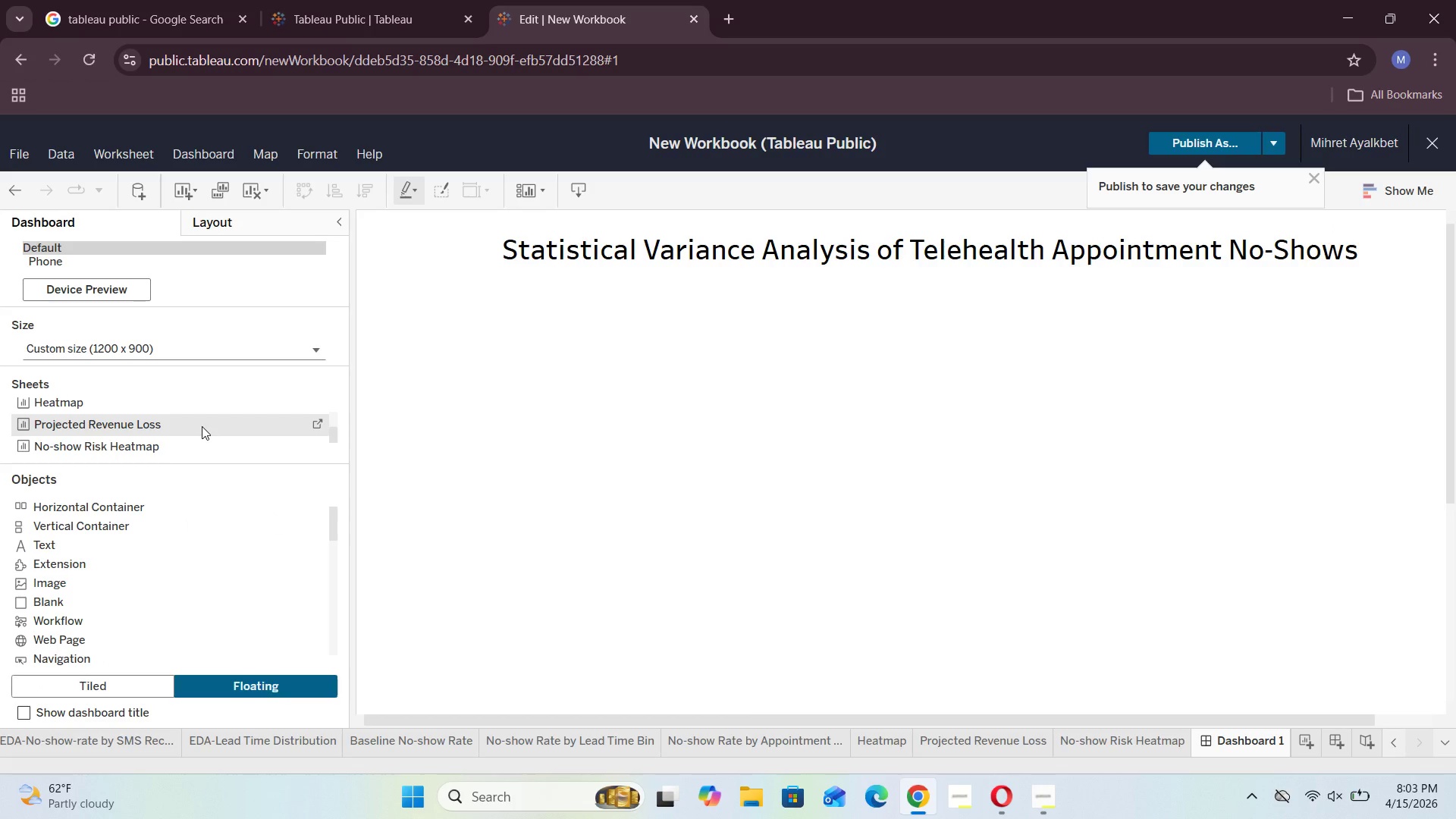 
scroll: coordinate [213, 438], scroll_direction: up, amount: 3.0
 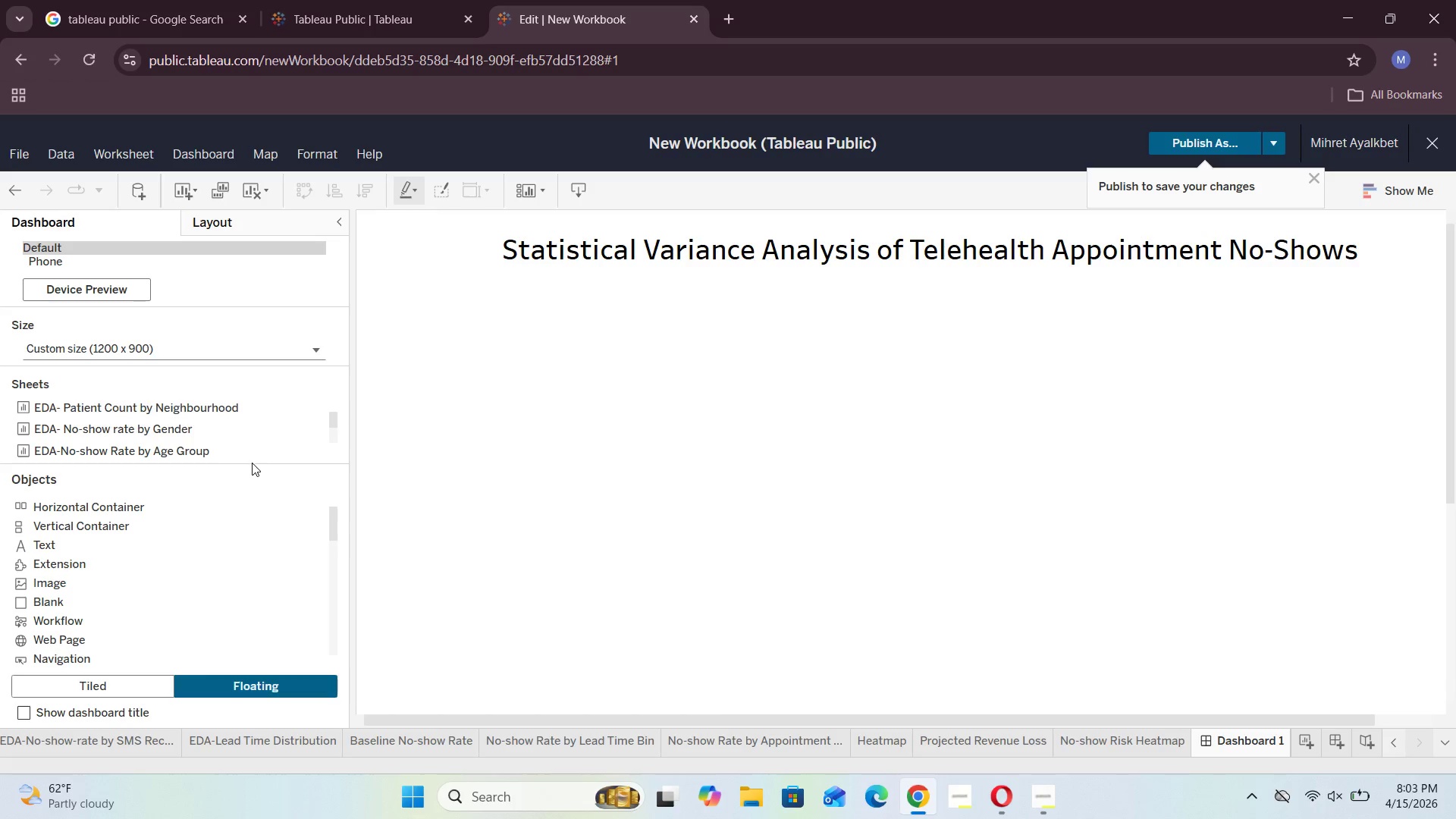 
left_click_drag(start_coordinate=[253, 481], to_coordinate=[253, 487])
 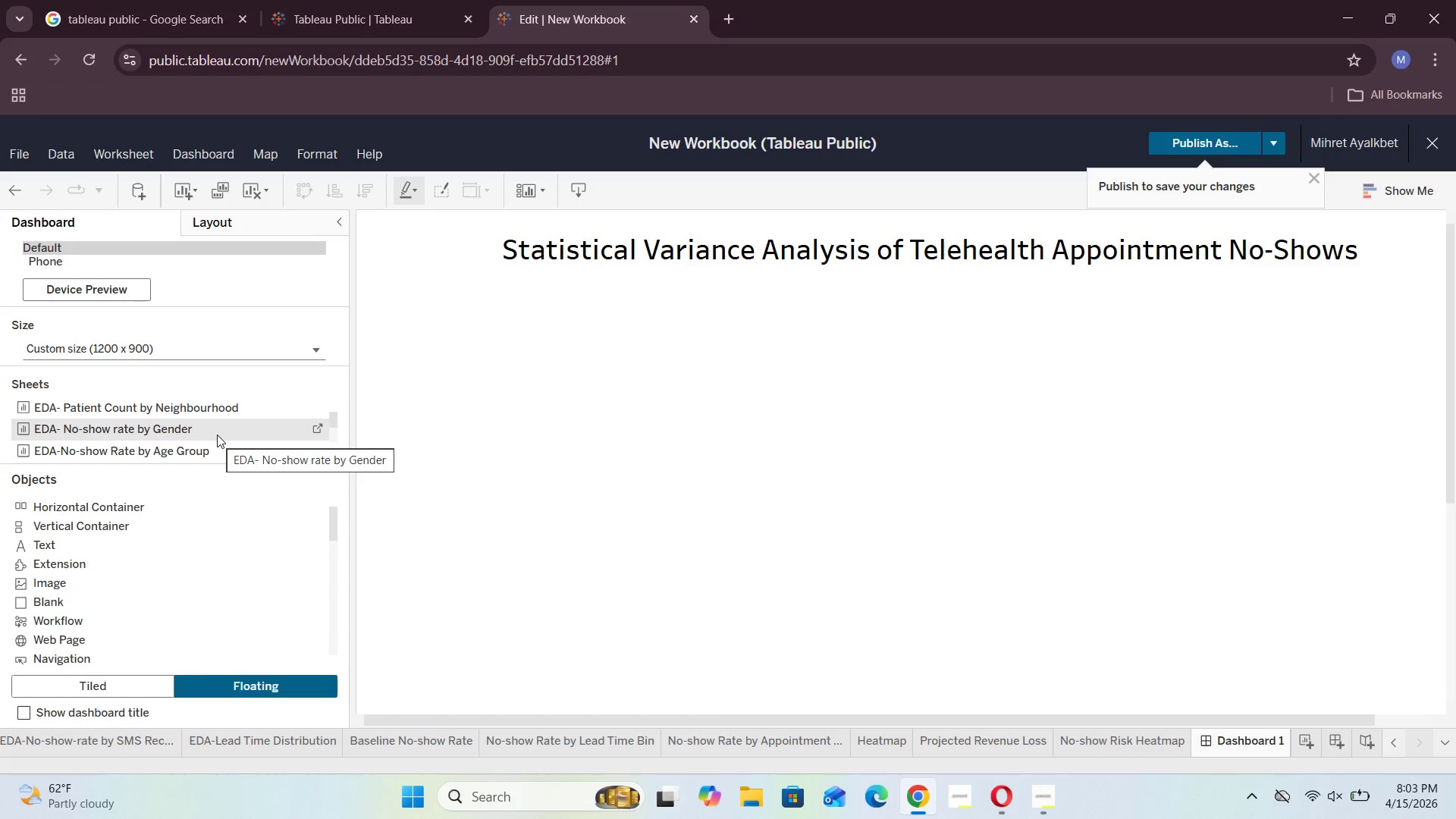 
scroll: coordinate [217, 435], scroll_direction: down, amount: 2.0
 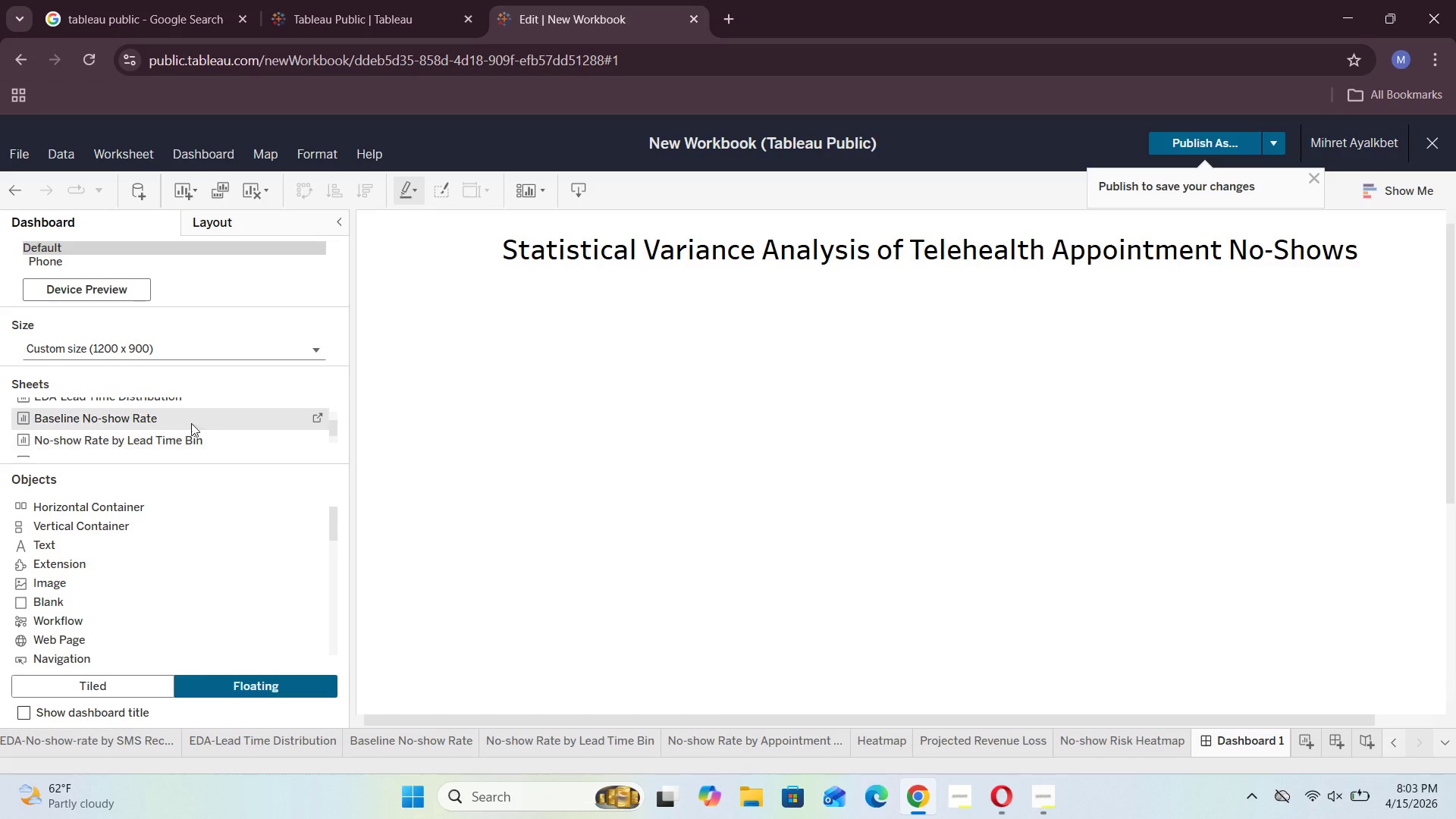 
left_click_drag(start_coordinate=[171, 416], to_coordinate=[428, 280])
 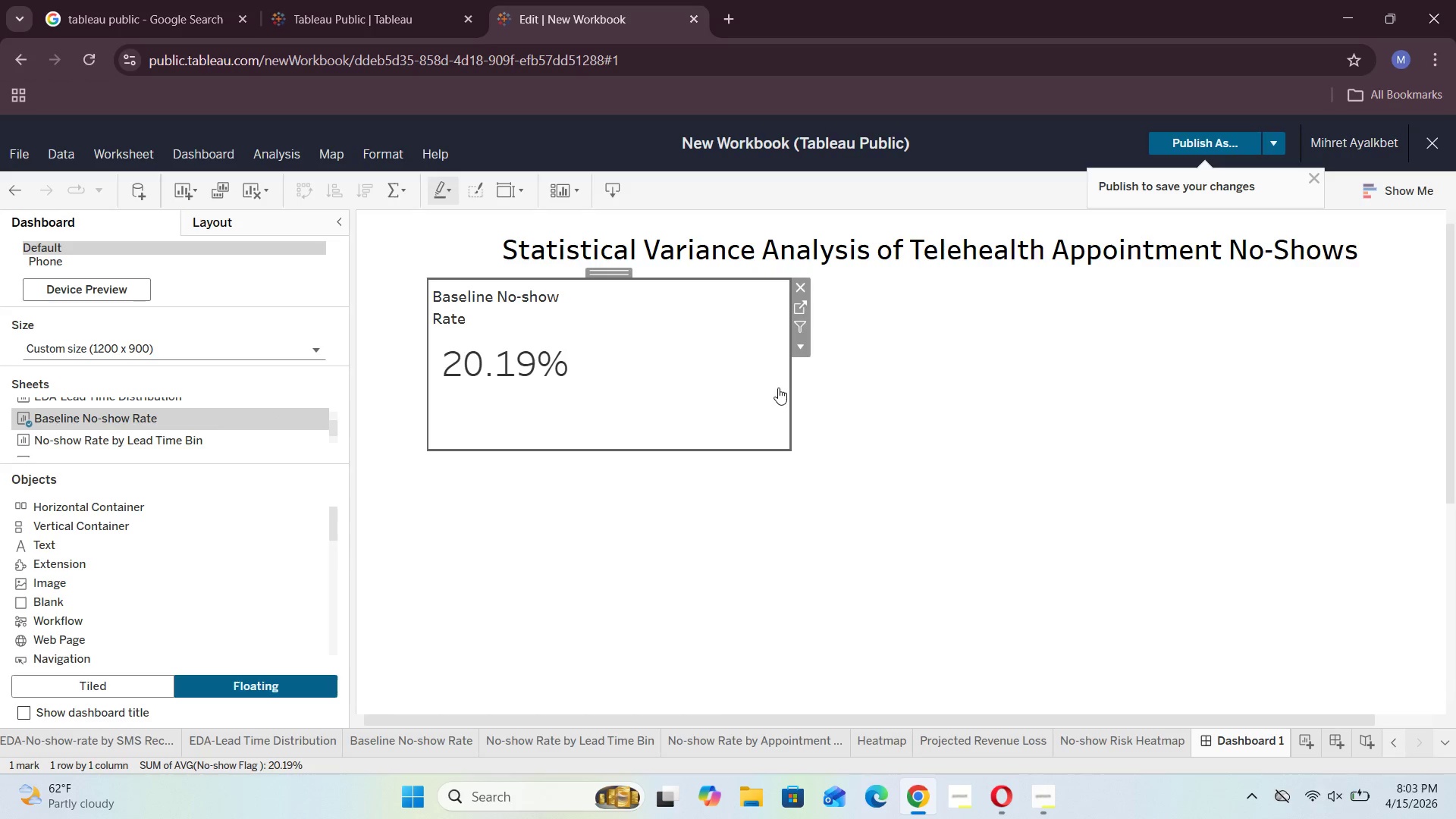 
left_click_drag(start_coordinate=[792, 387], to_coordinate=[617, 378])
 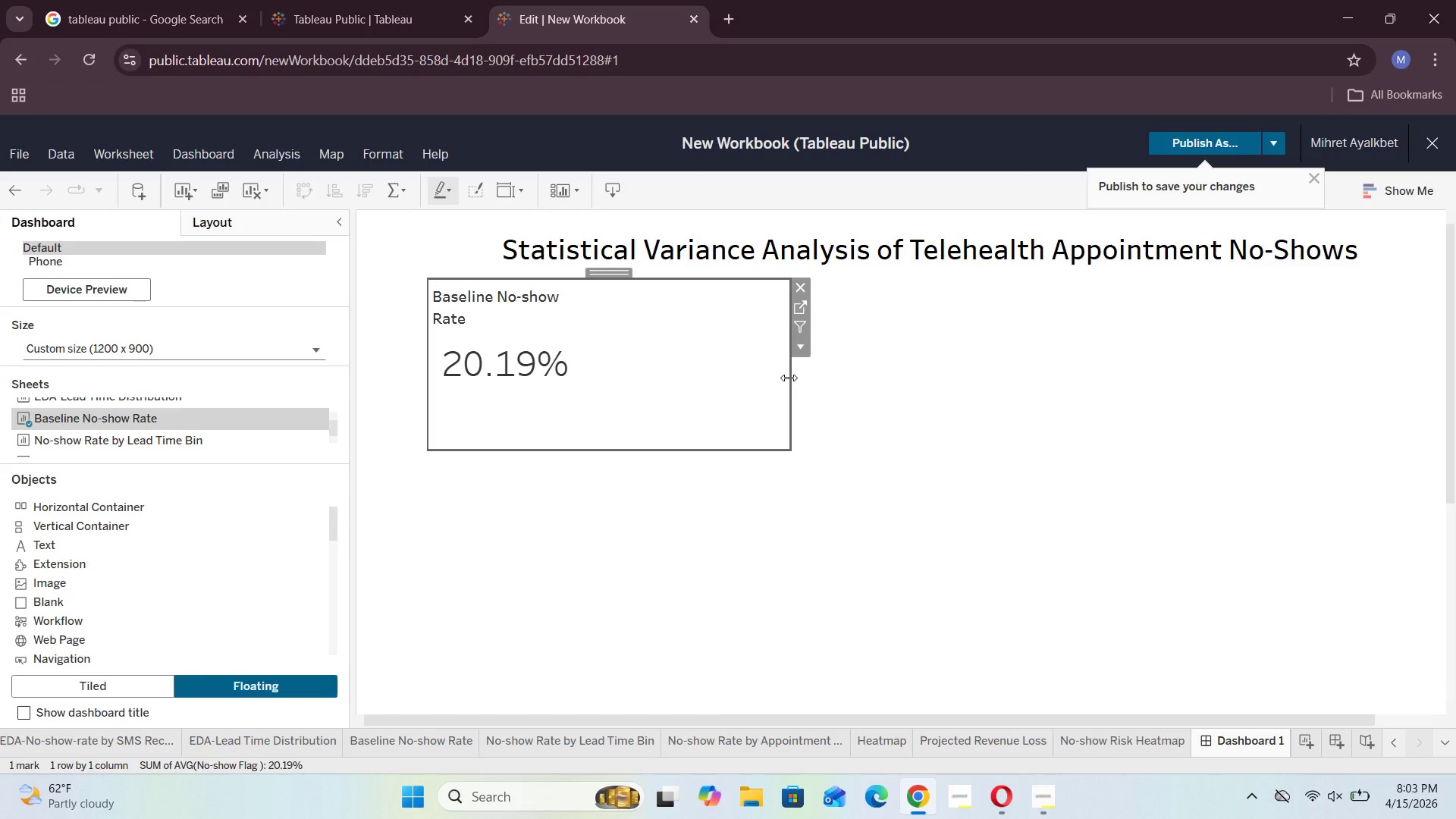 
left_click_drag(start_coordinate=[791, 378], to_coordinate=[588, 364])
 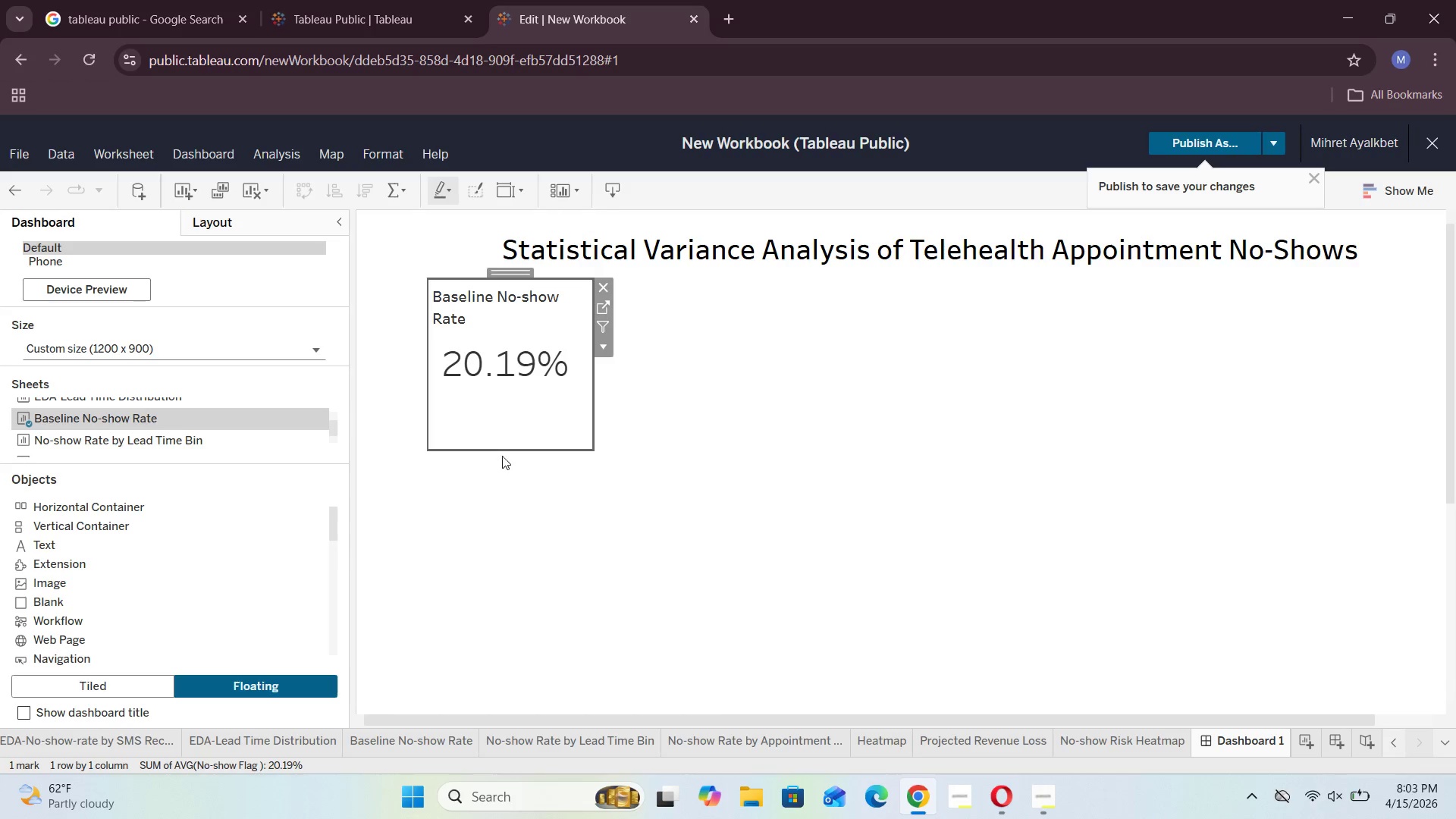 
left_click_drag(start_coordinate=[506, 450], to_coordinate=[528, 391])
 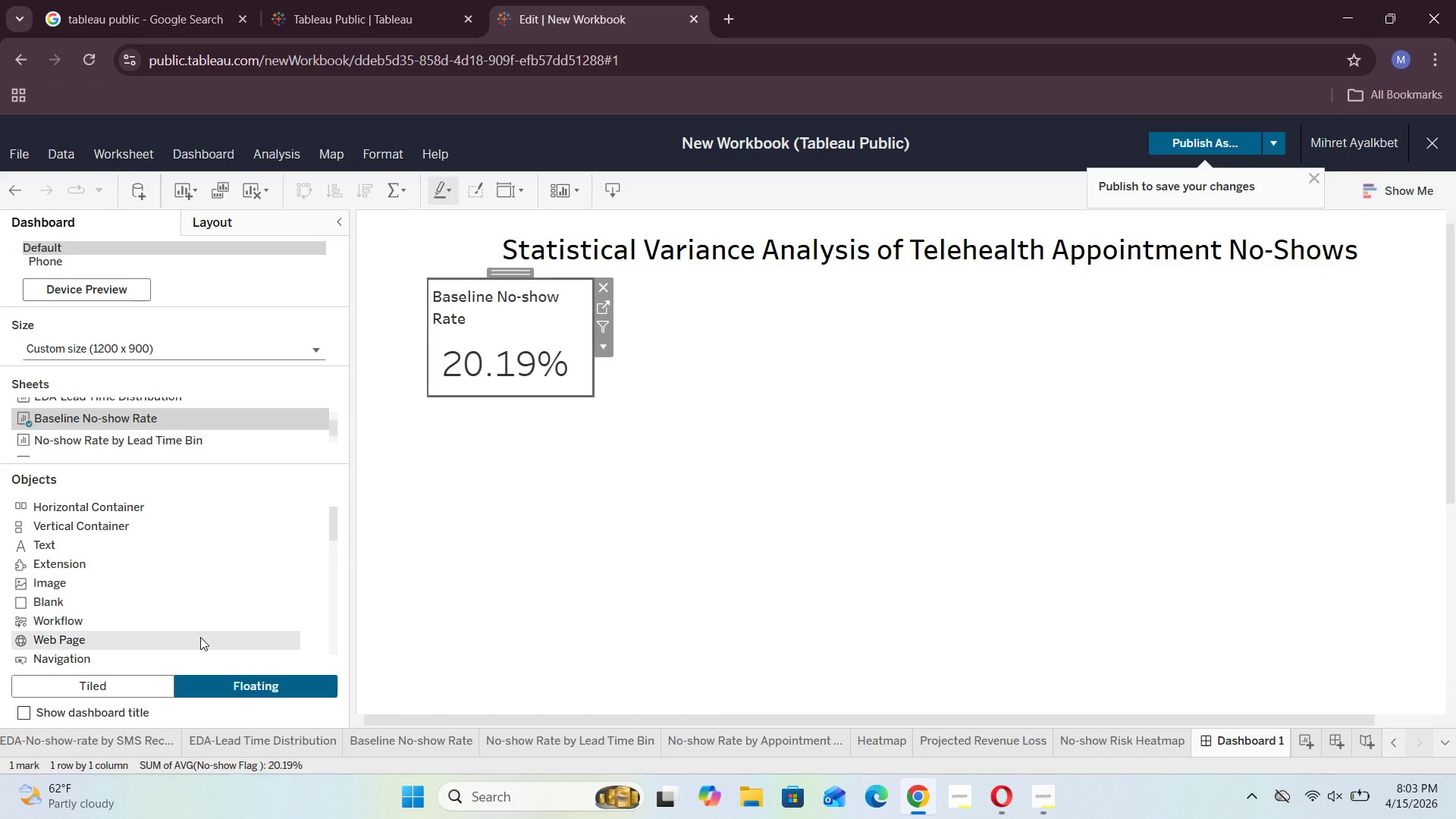 
left_click([133, 686])
 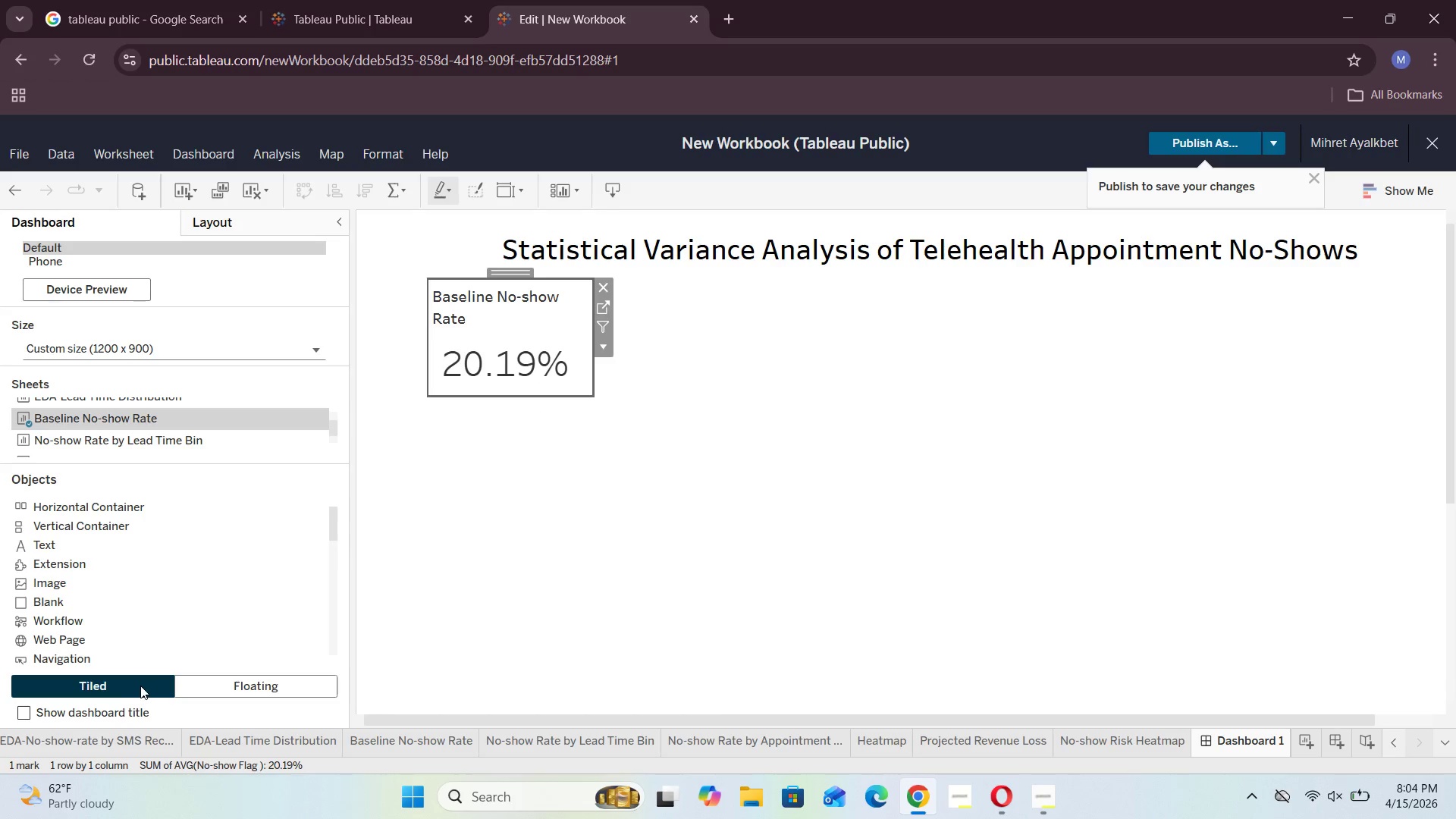 
left_click([240, 698])
 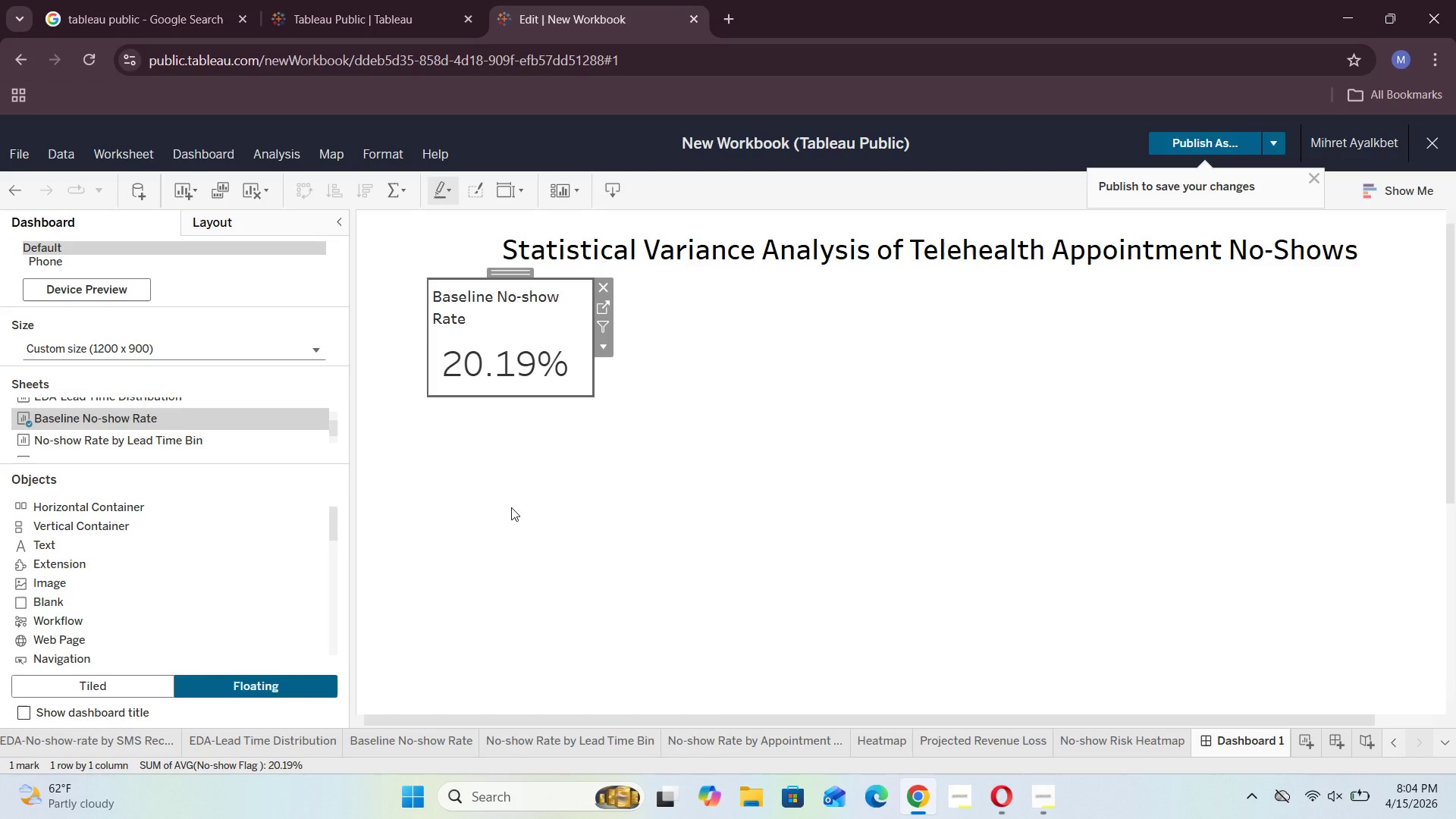 
left_click([538, 457])
 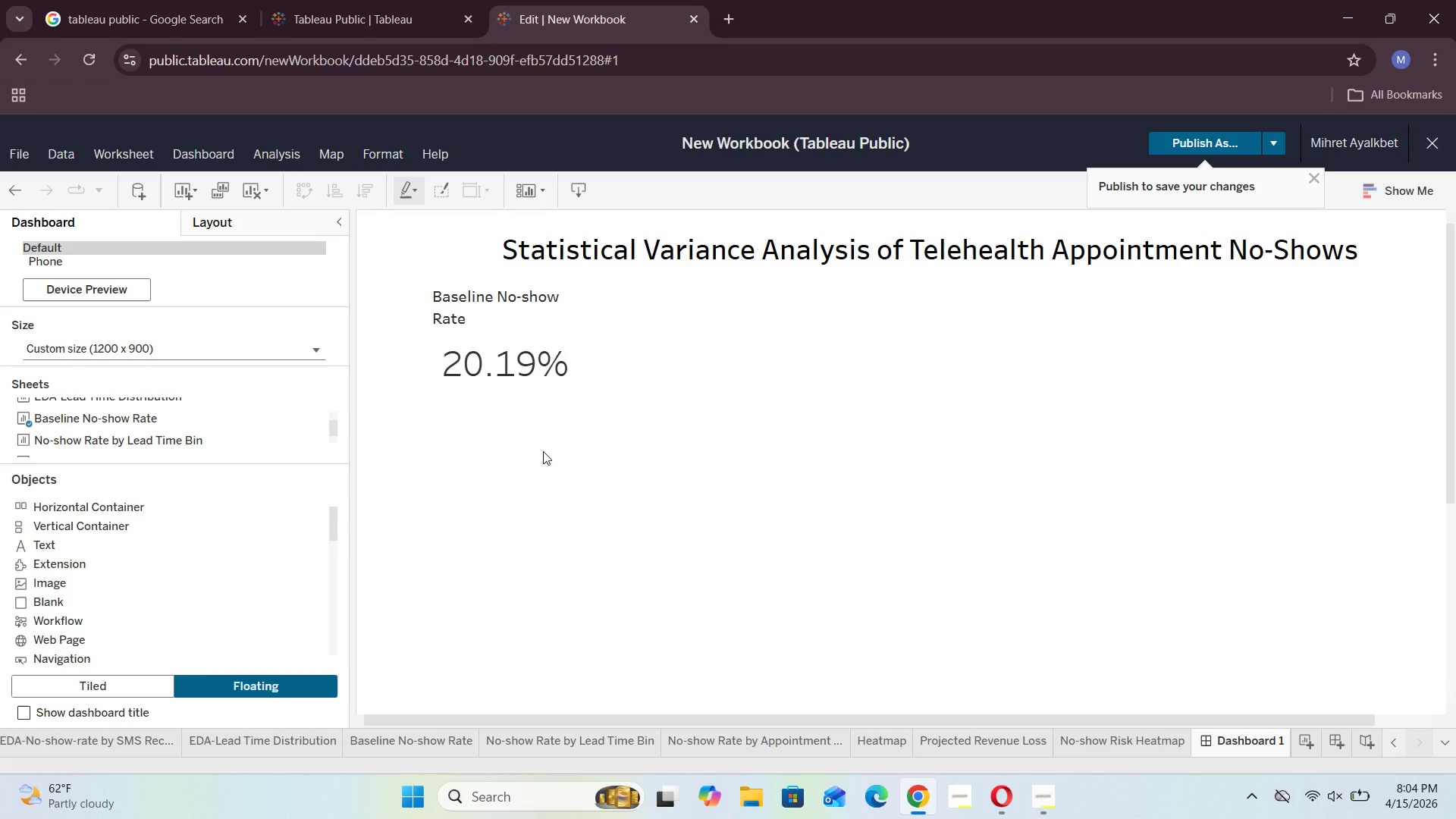 
left_click([543, 445])
 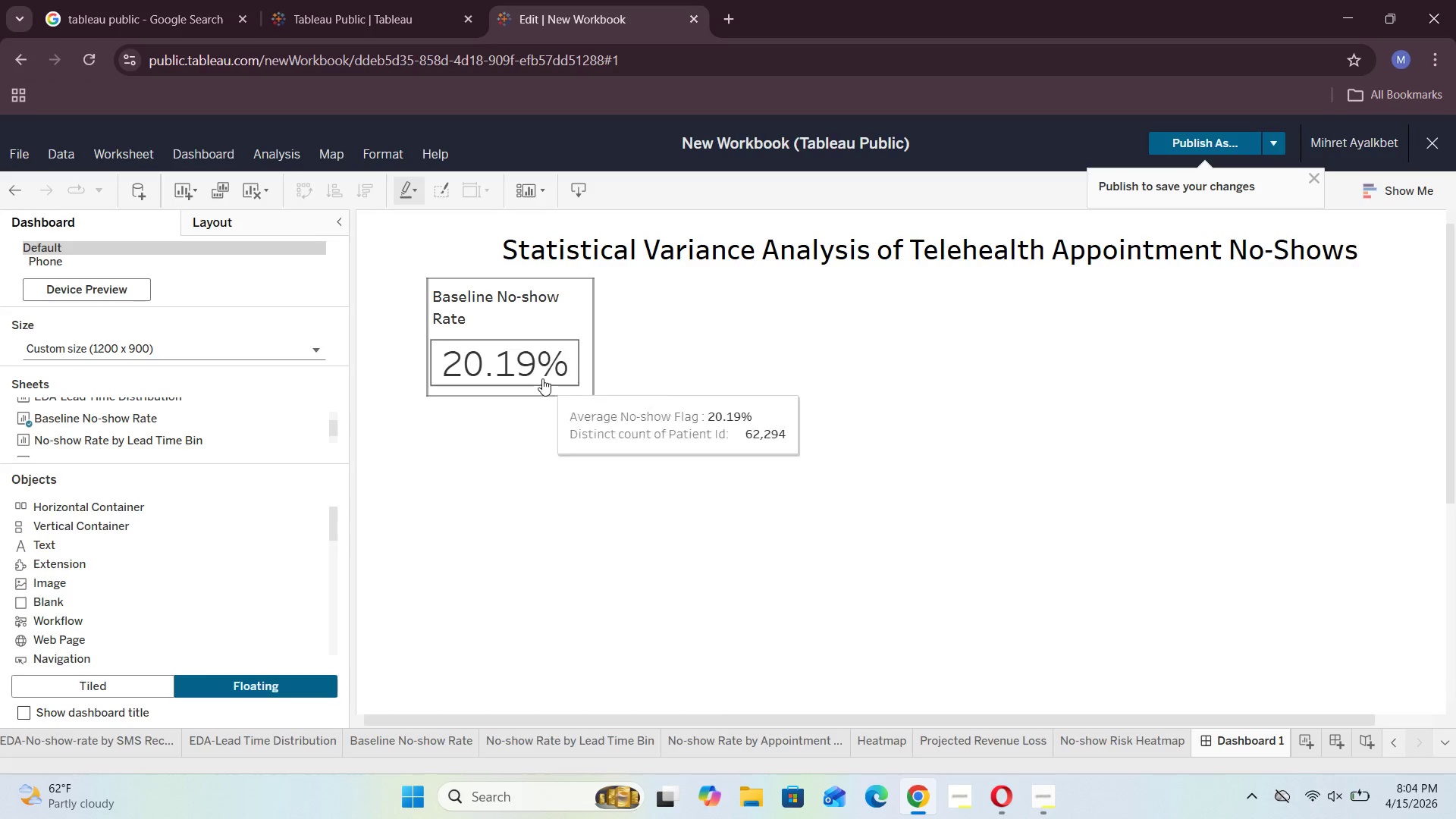 
left_click([540, 347])
 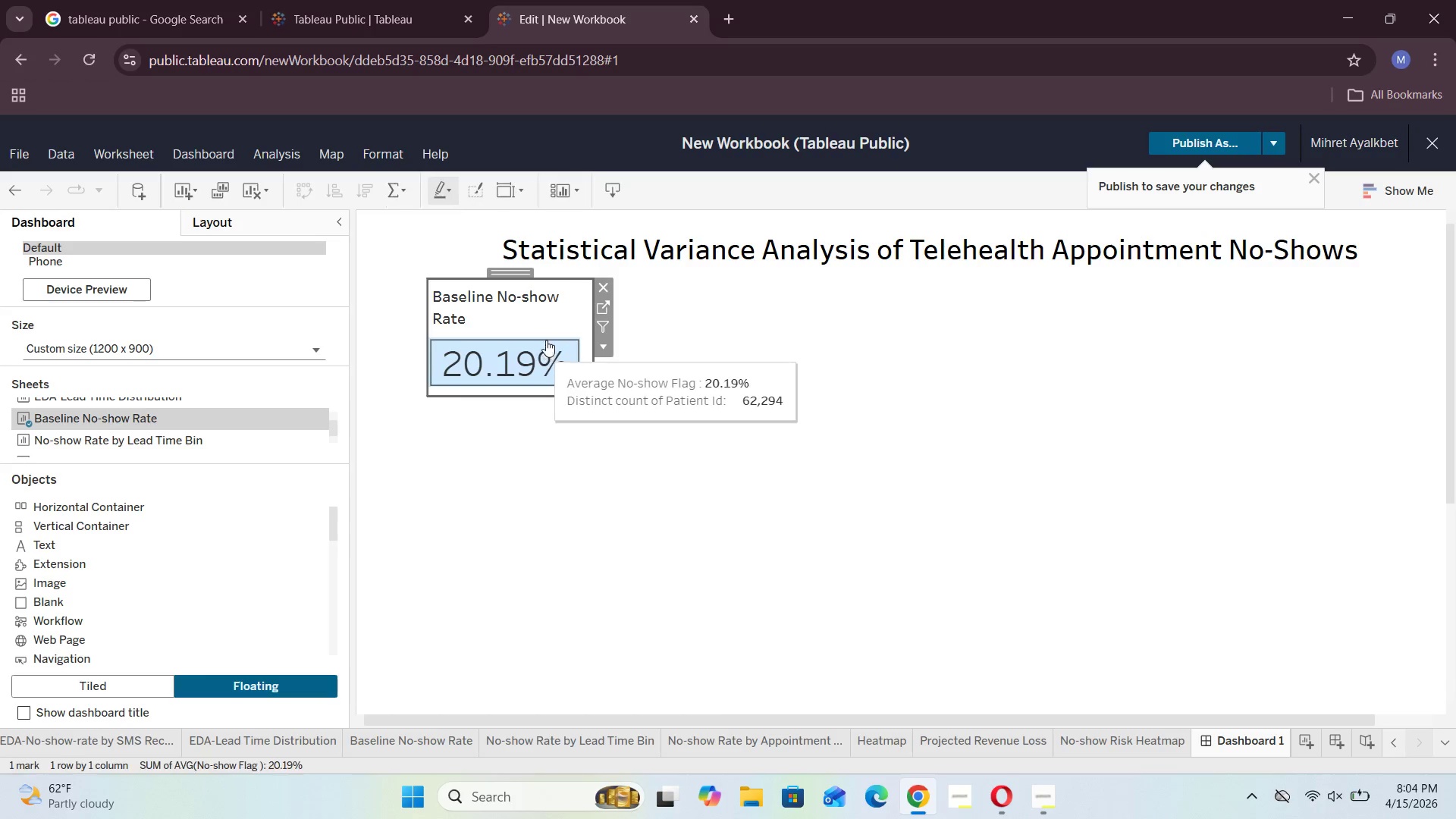 
left_click([545, 309])
 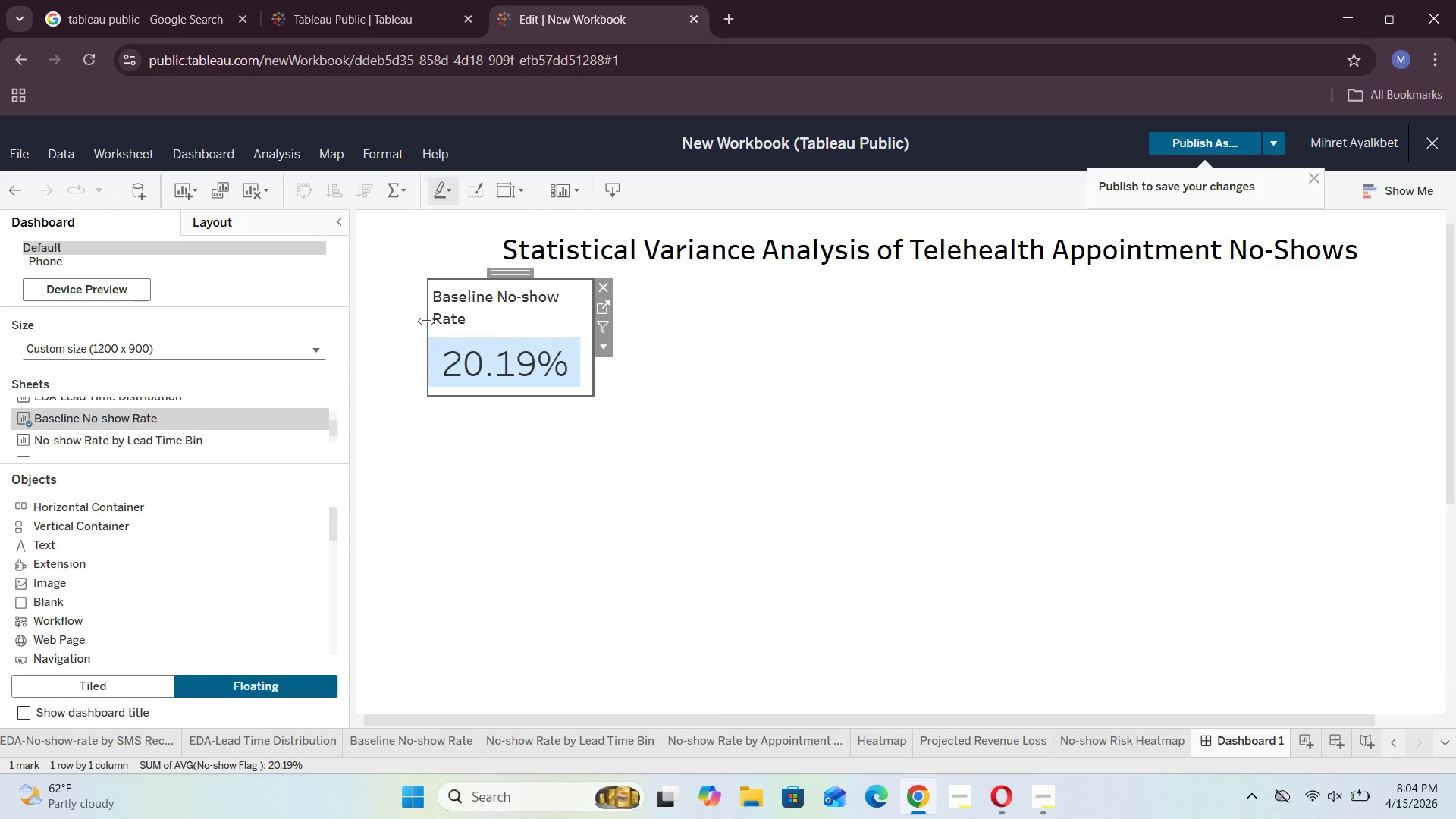 
left_click_drag(start_coordinate=[429, 320], to_coordinate=[388, 330])
 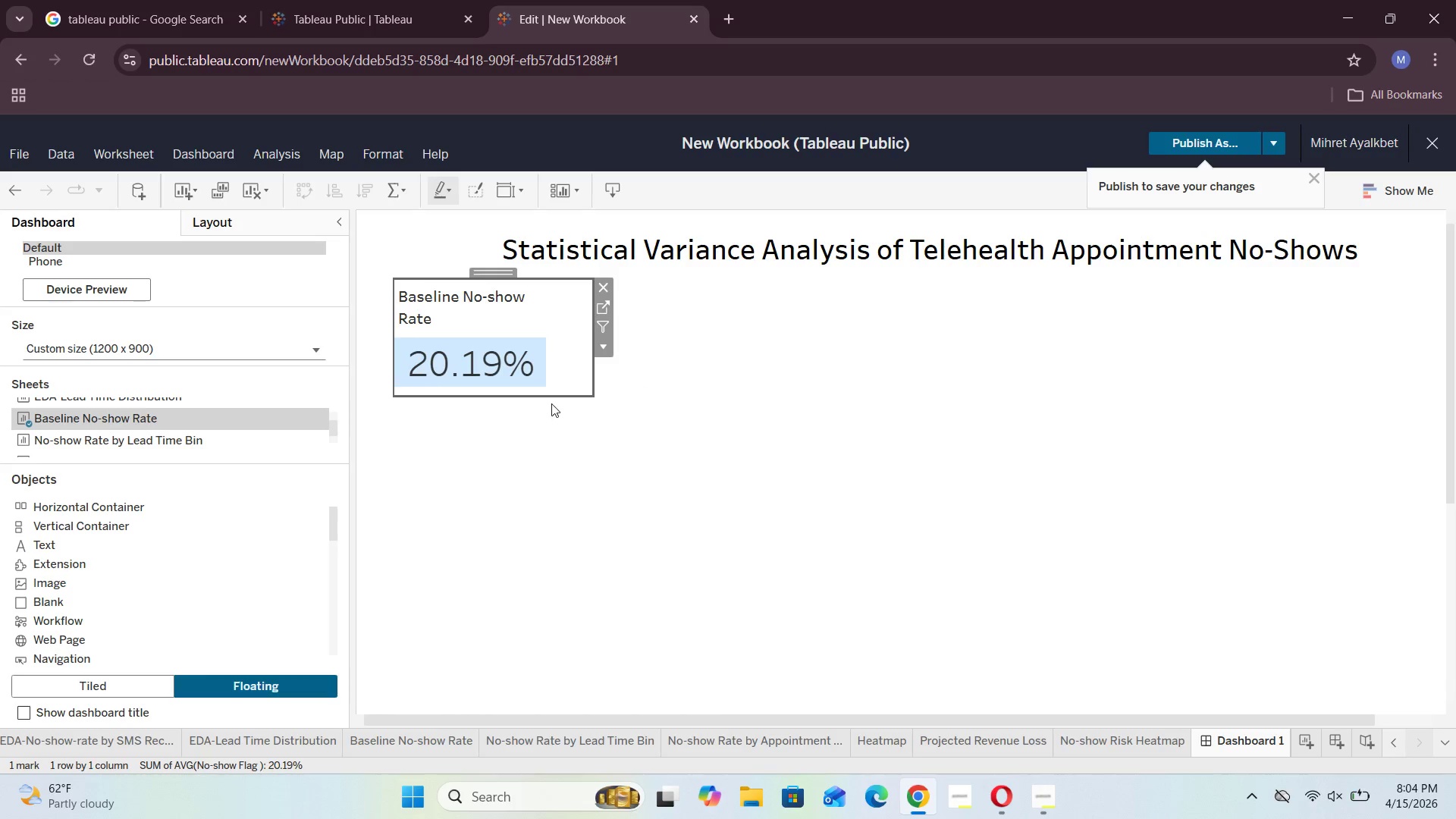 
left_click([540, 383])
 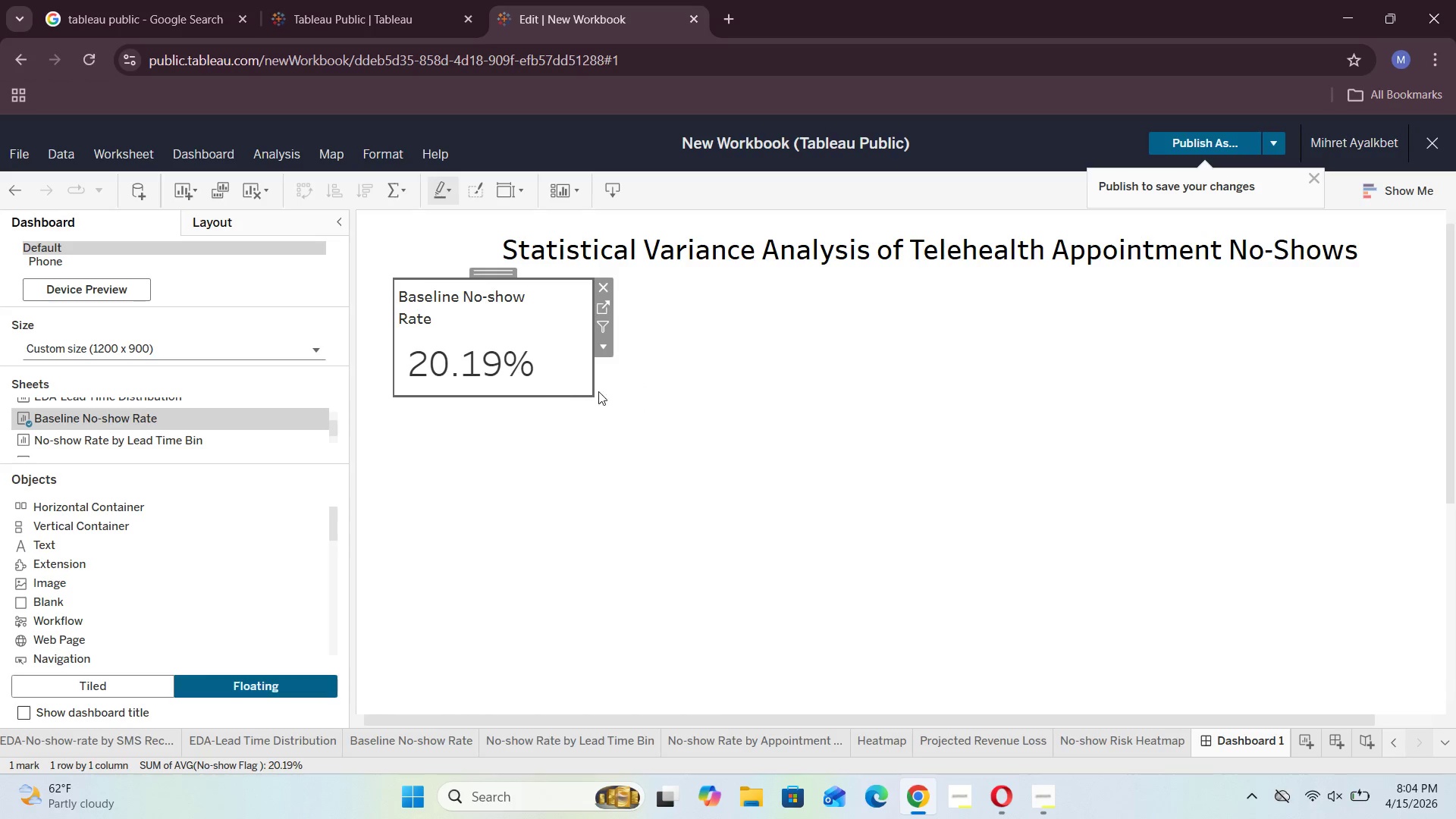 
left_click([661, 402])
 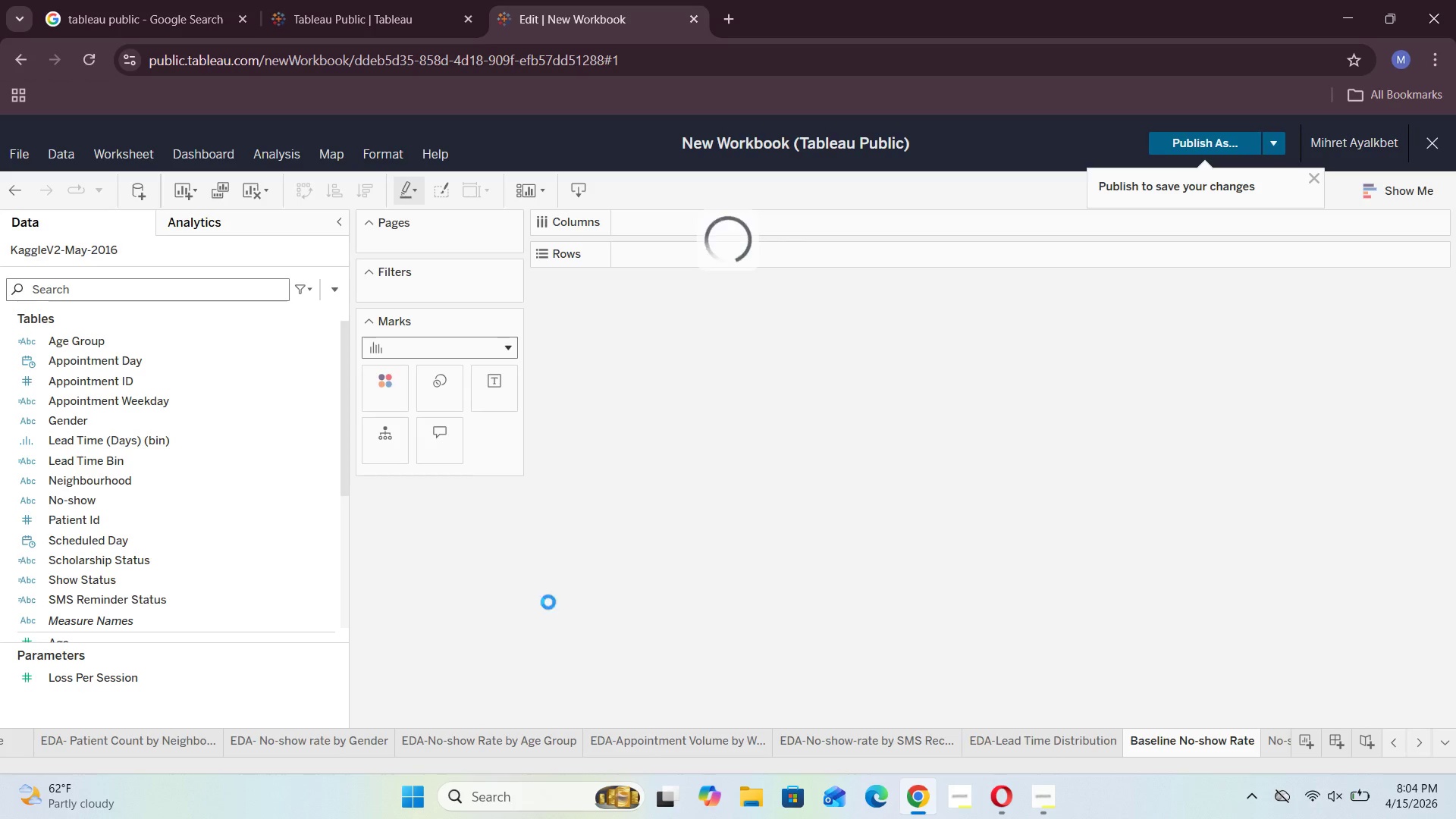 
wait(7.3)
 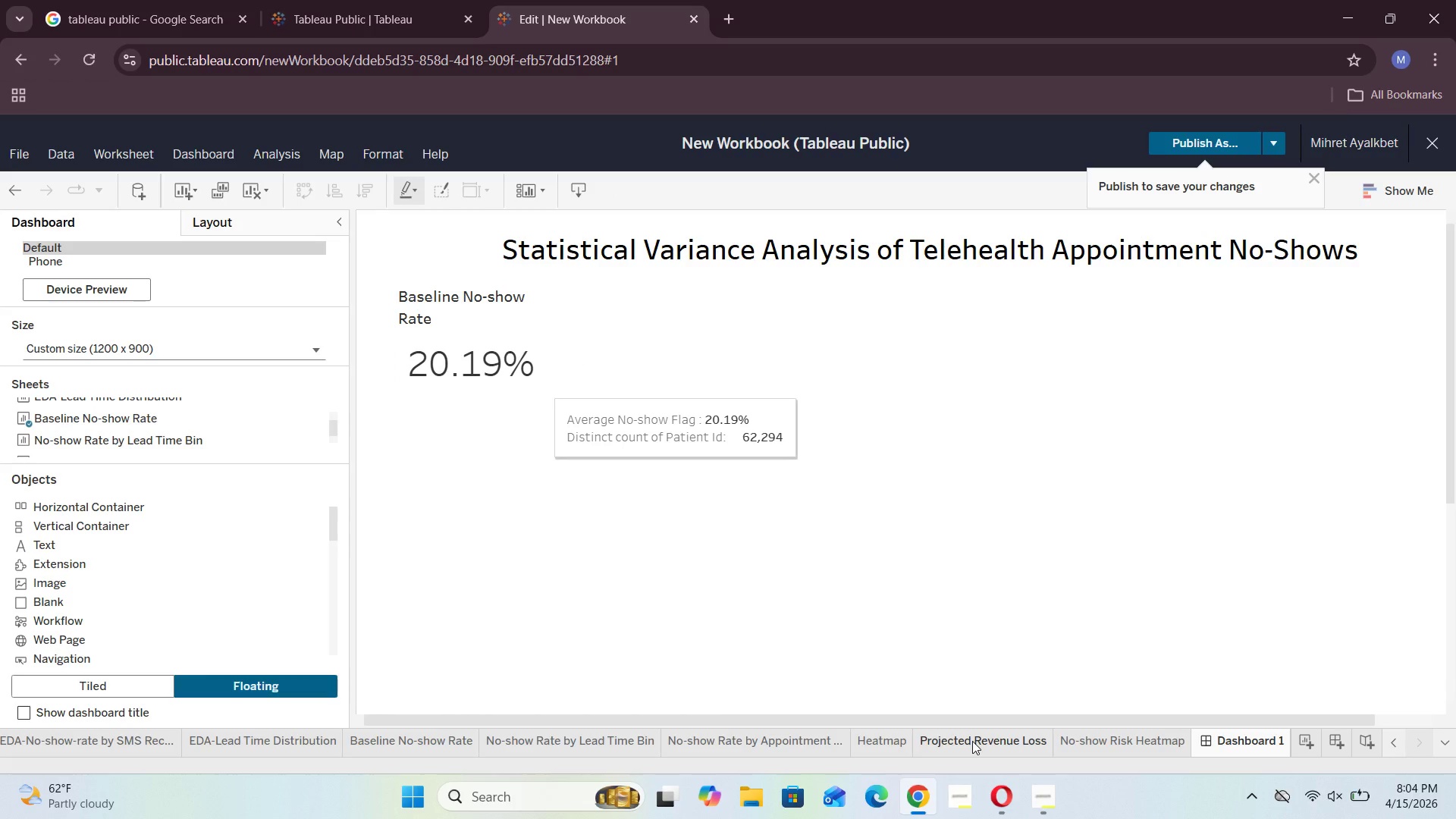 
double_click([618, 303])
 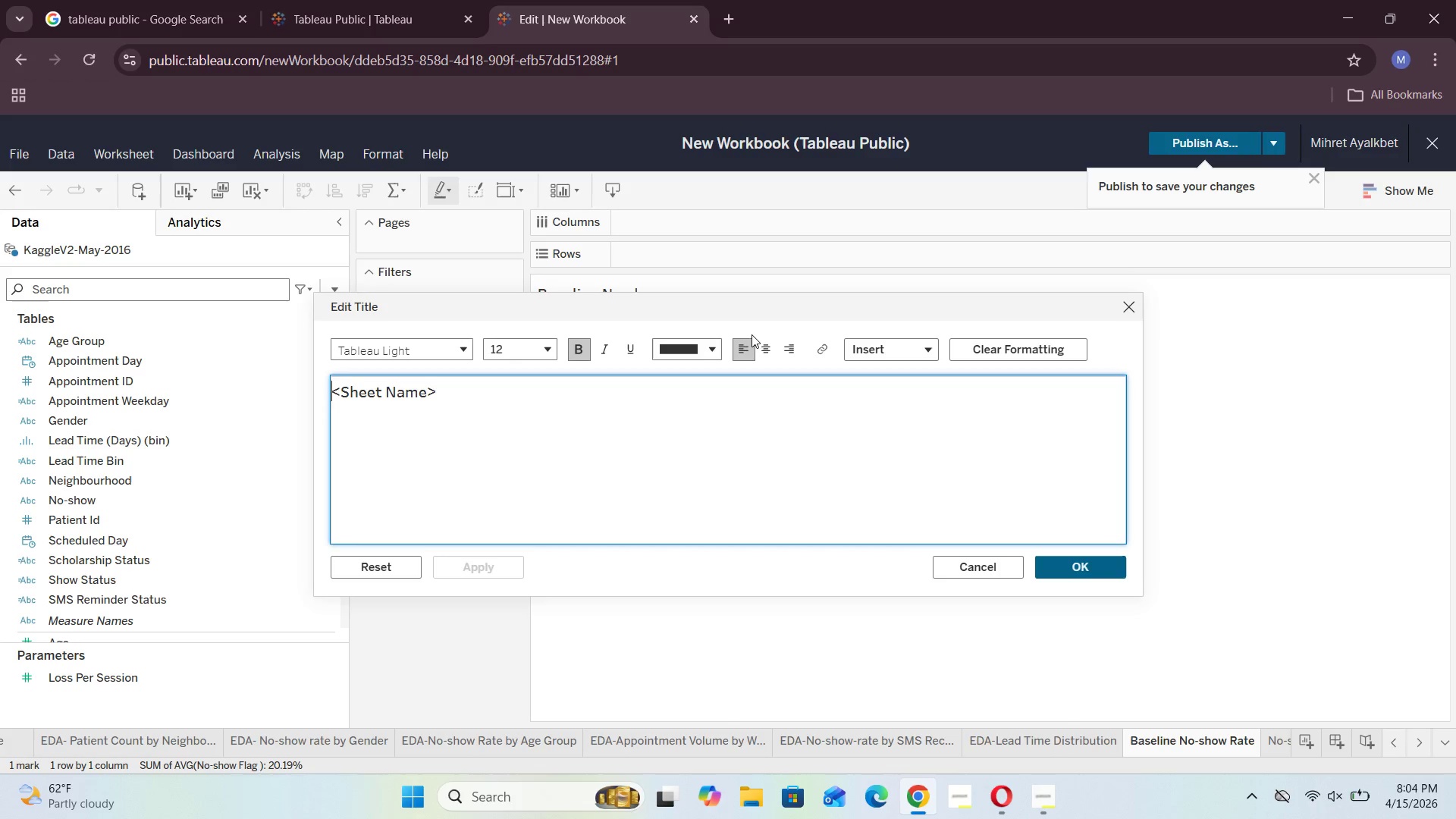 
left_click([762, 342])
 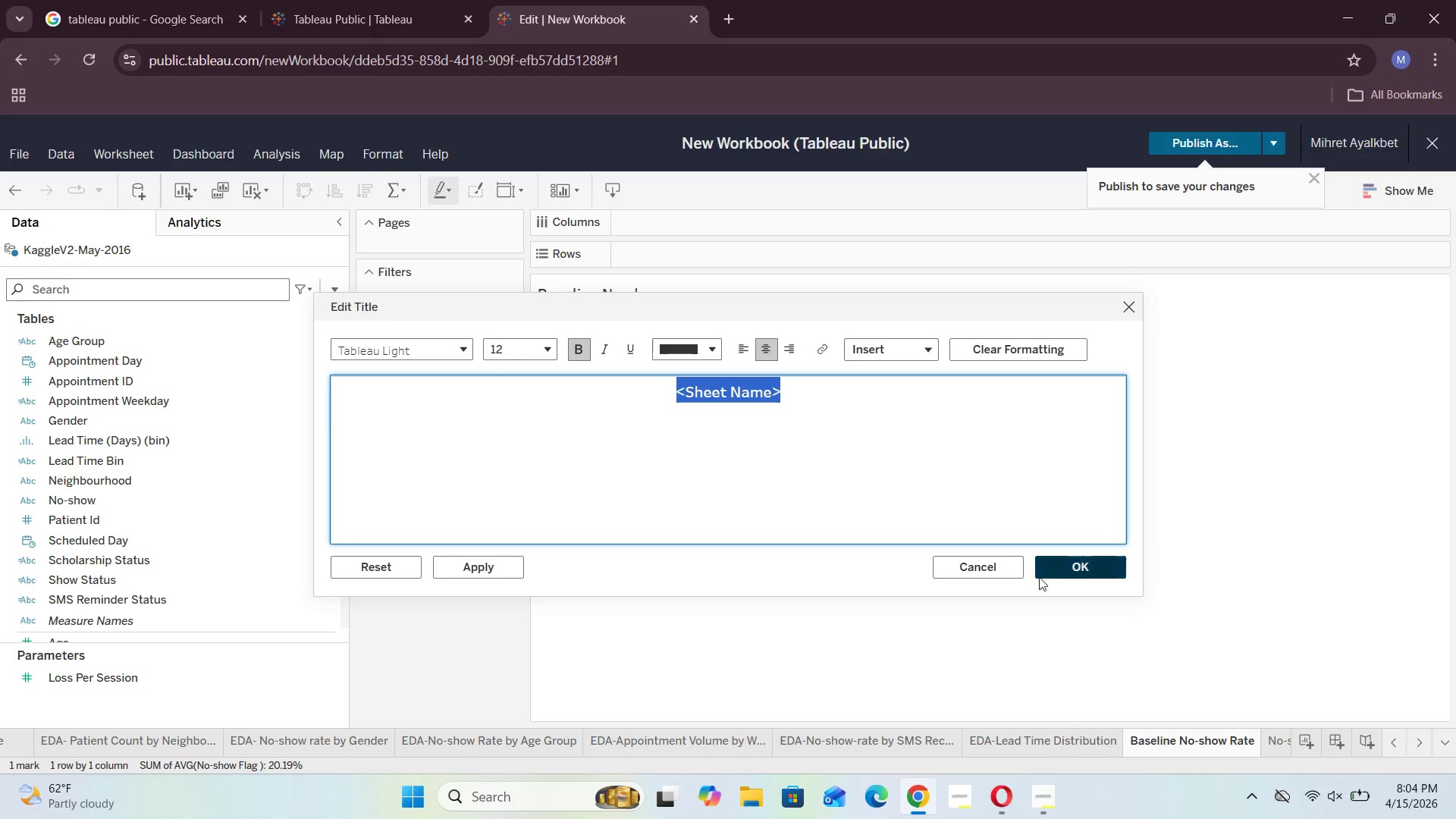 
left_click([1103, 569])
 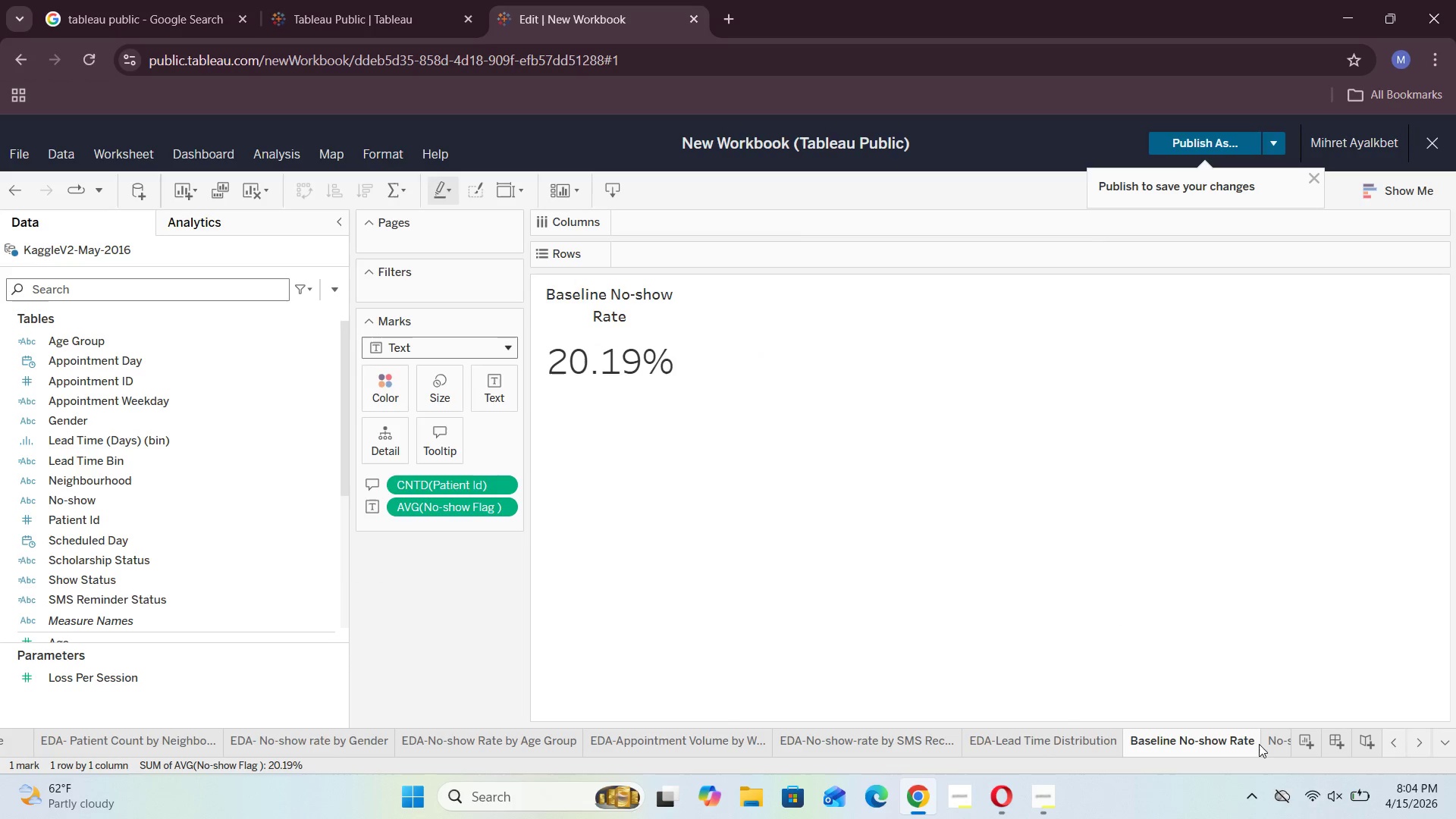 
key(ArrowRight)
 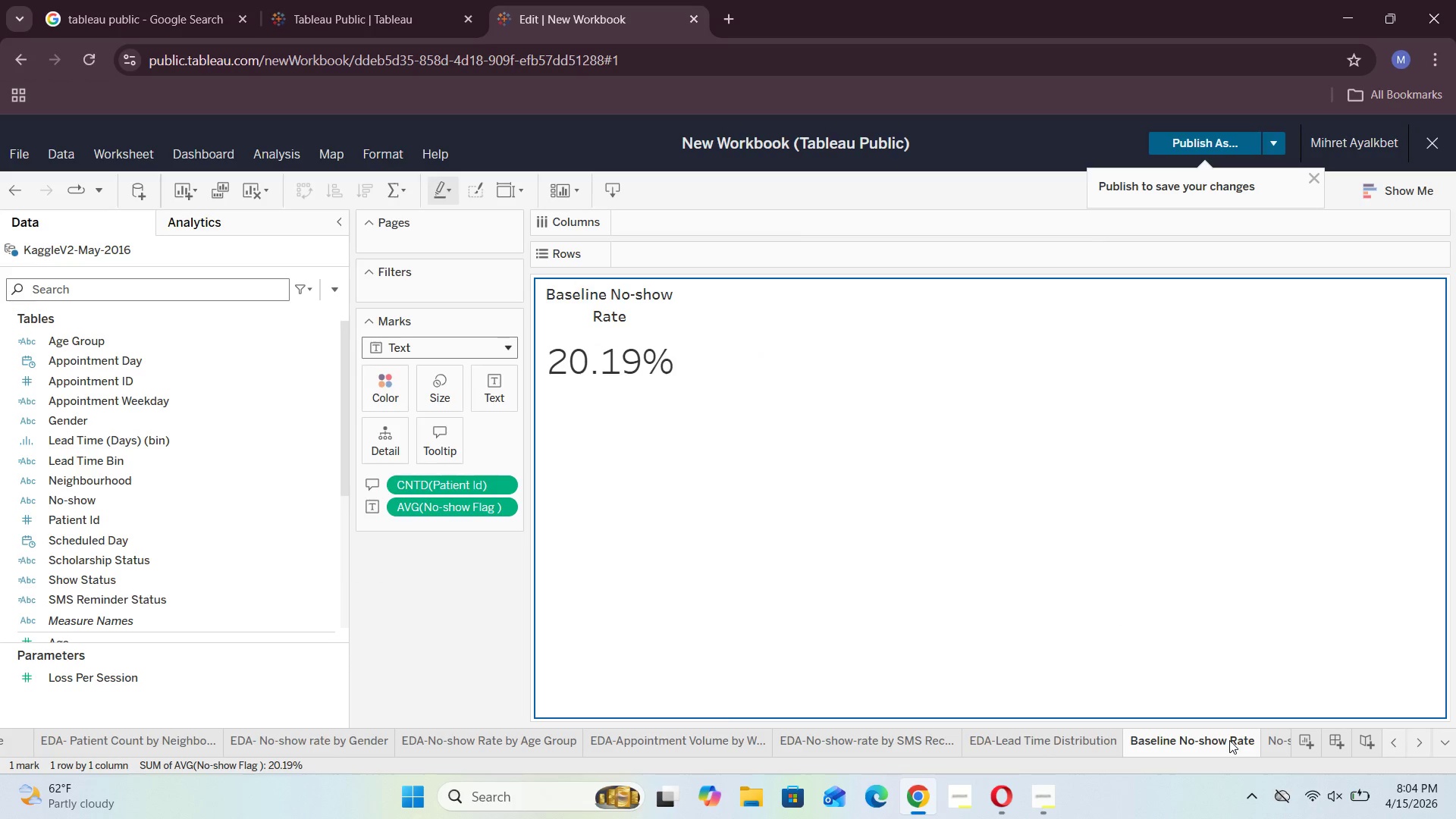 
key(ArrowRight)
 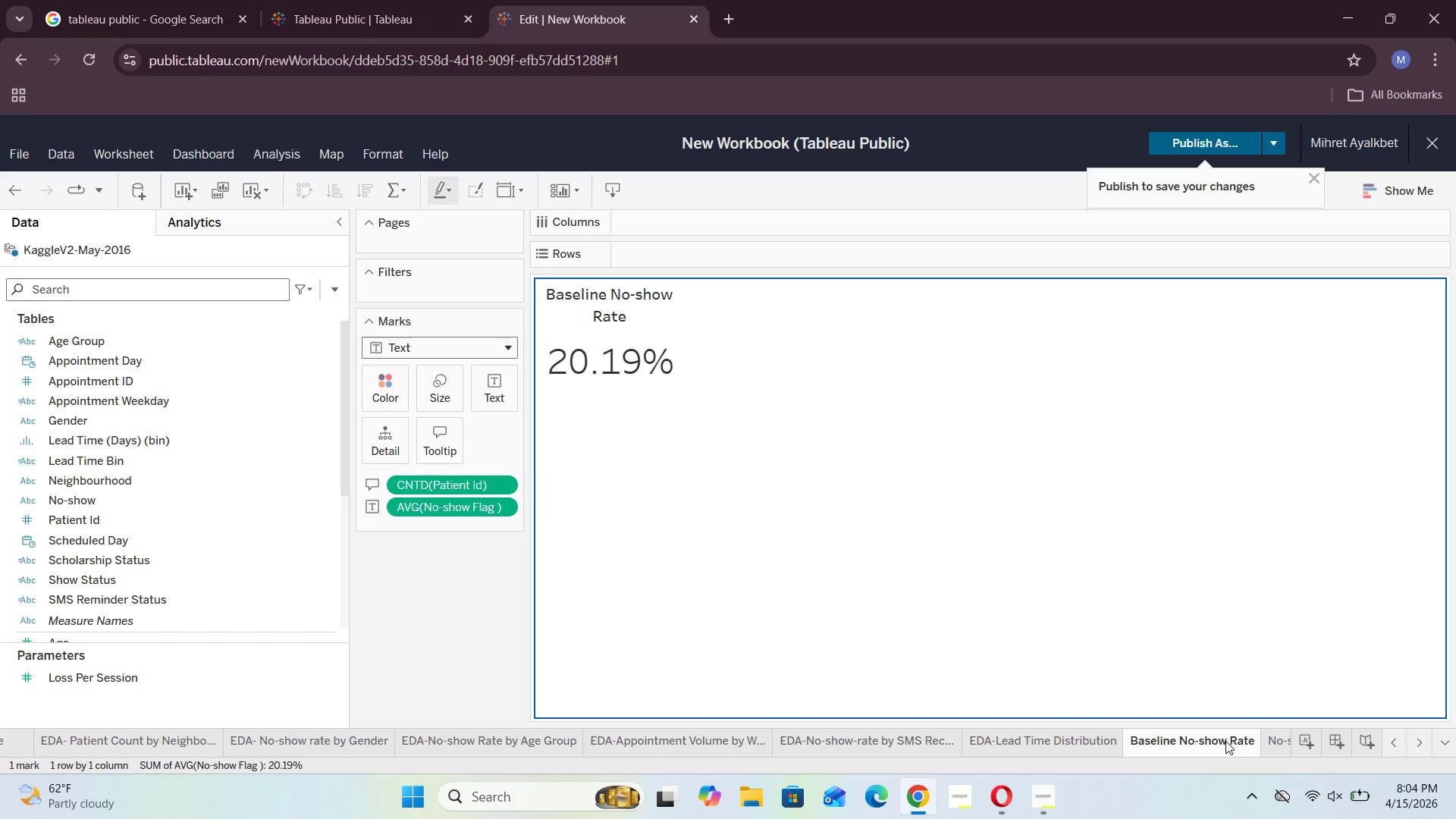 
left_click([1225, 741])
 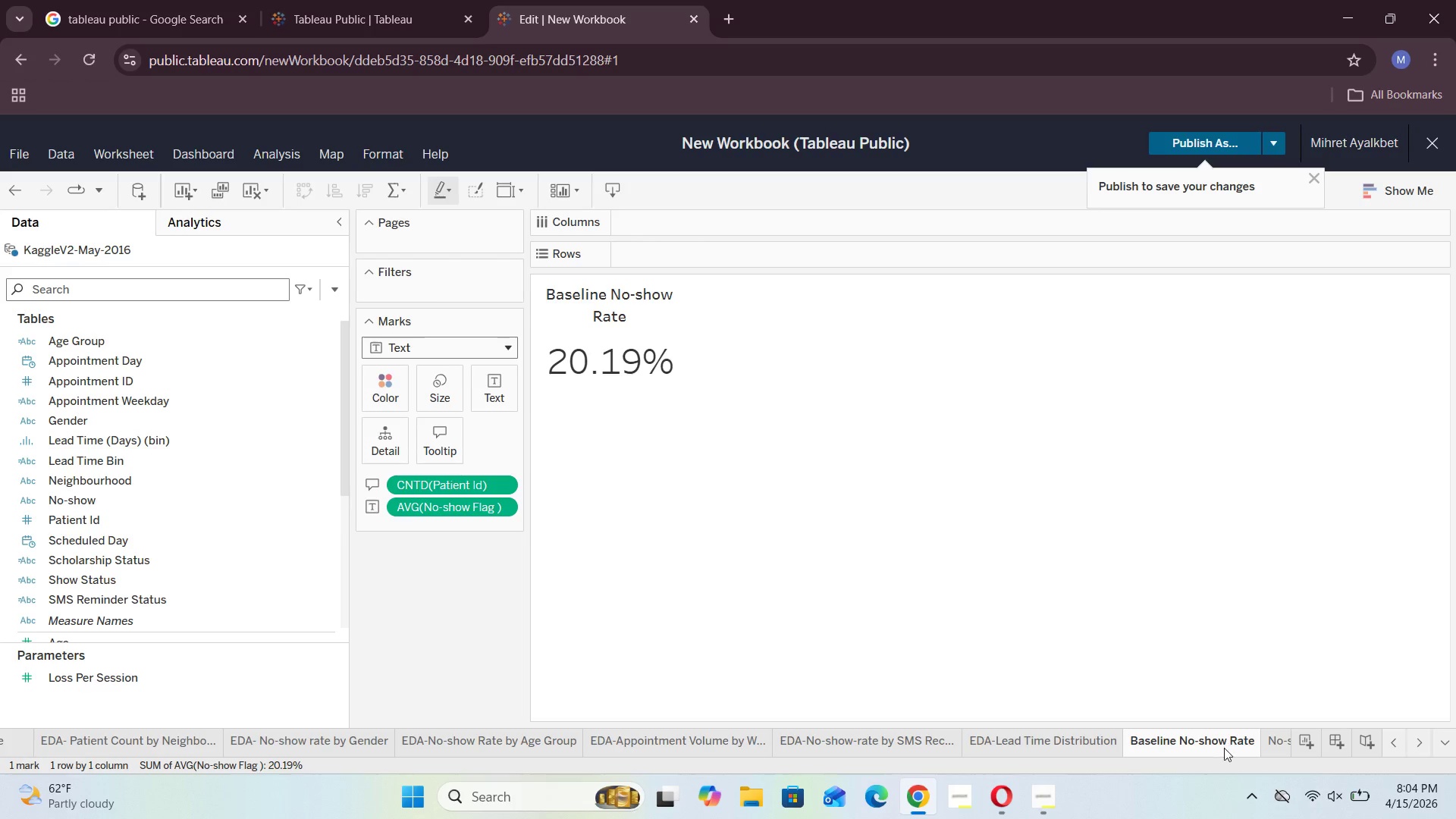 
key(ArrowRight)
 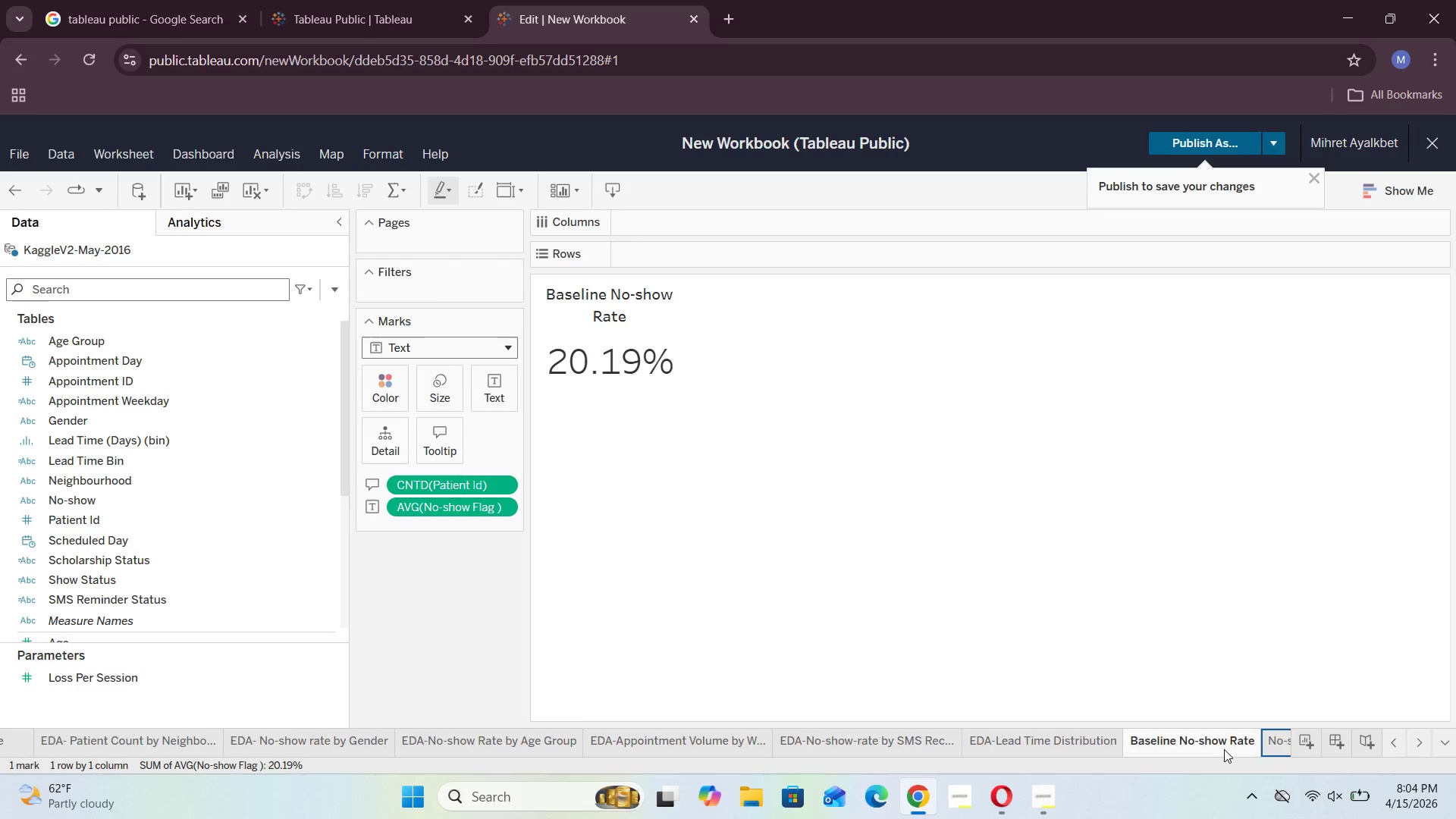 
key(ArrowRight)
 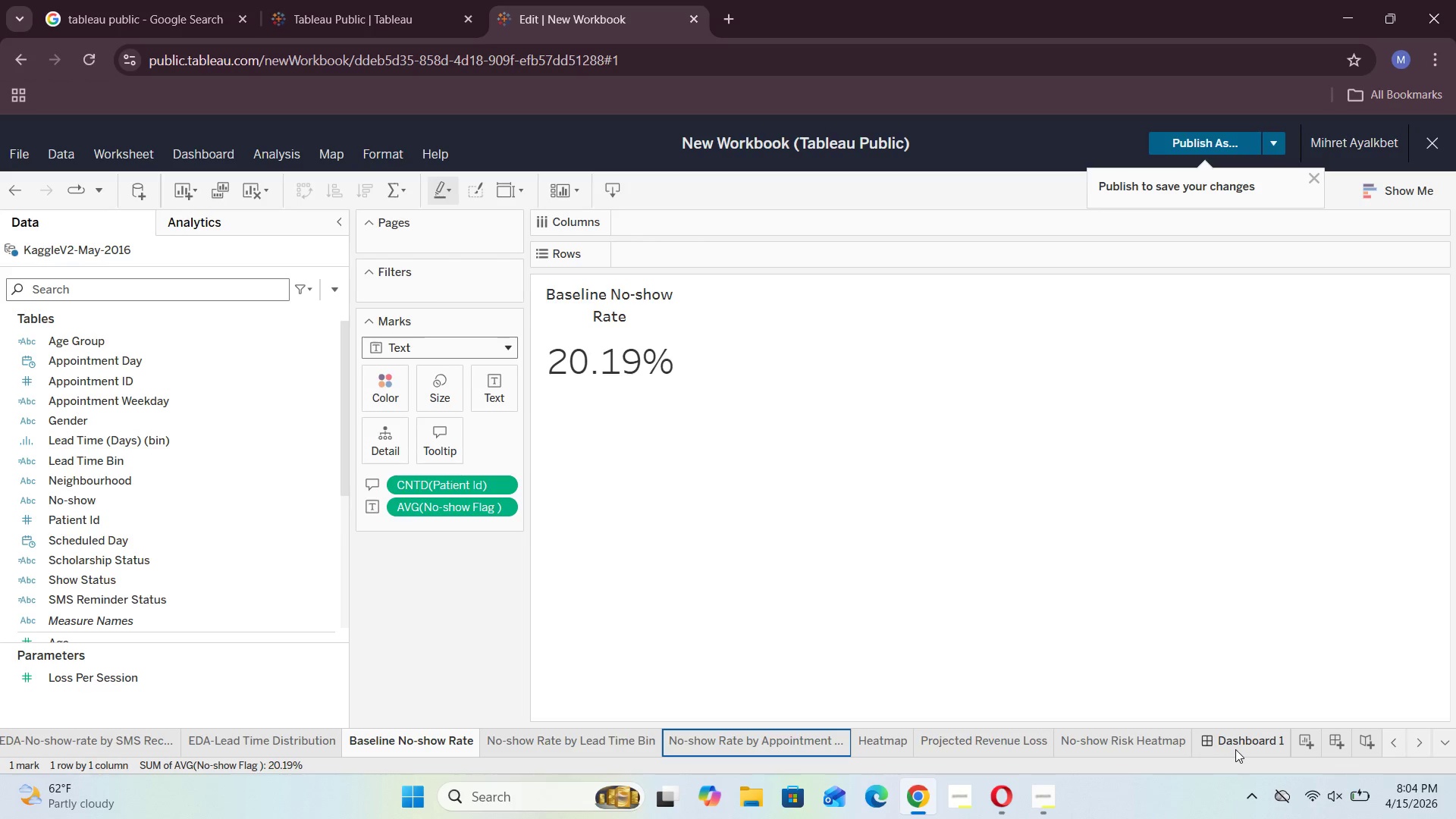 
key(ArrowRight)
 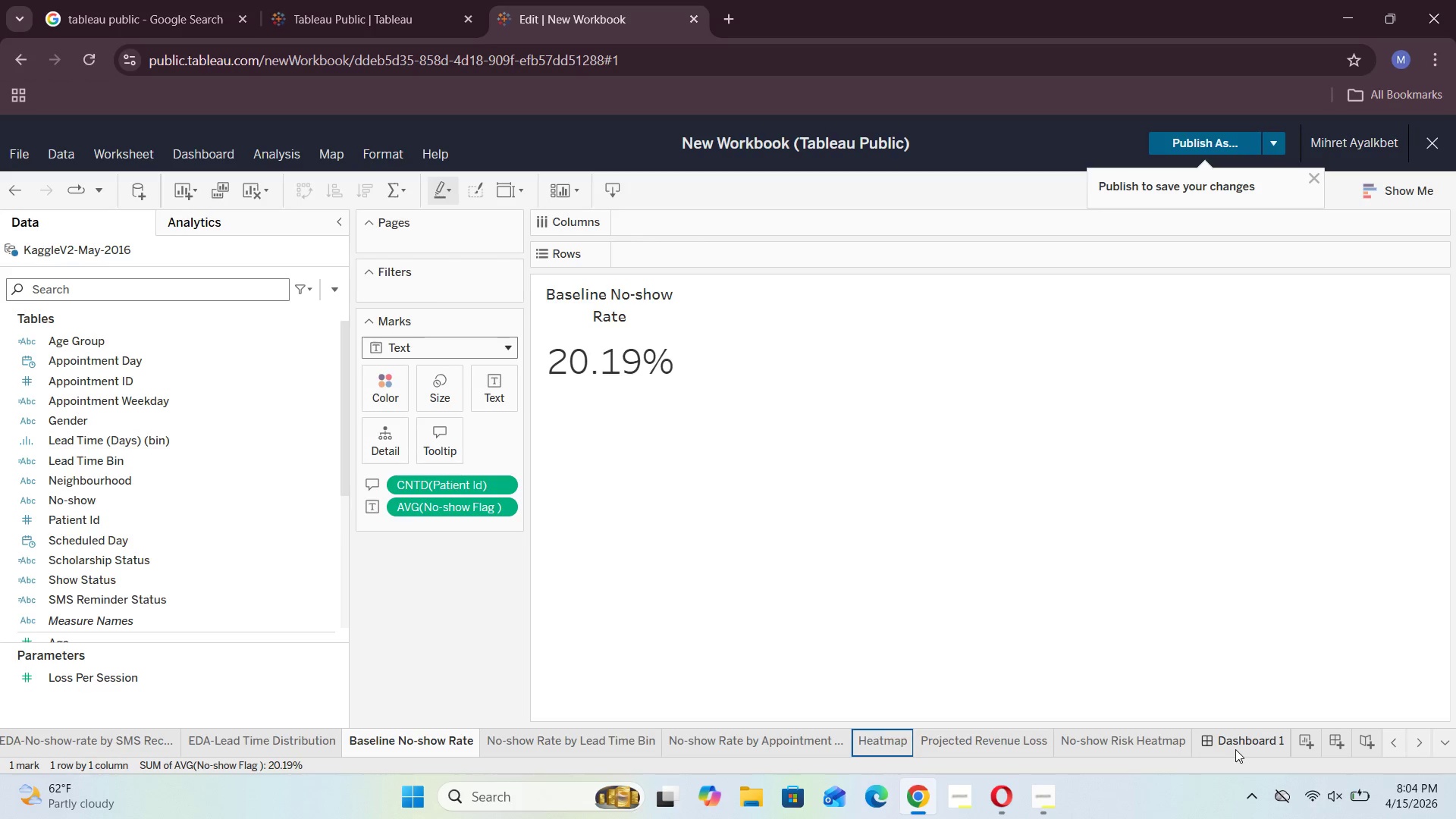 
key(ArrowRight)
 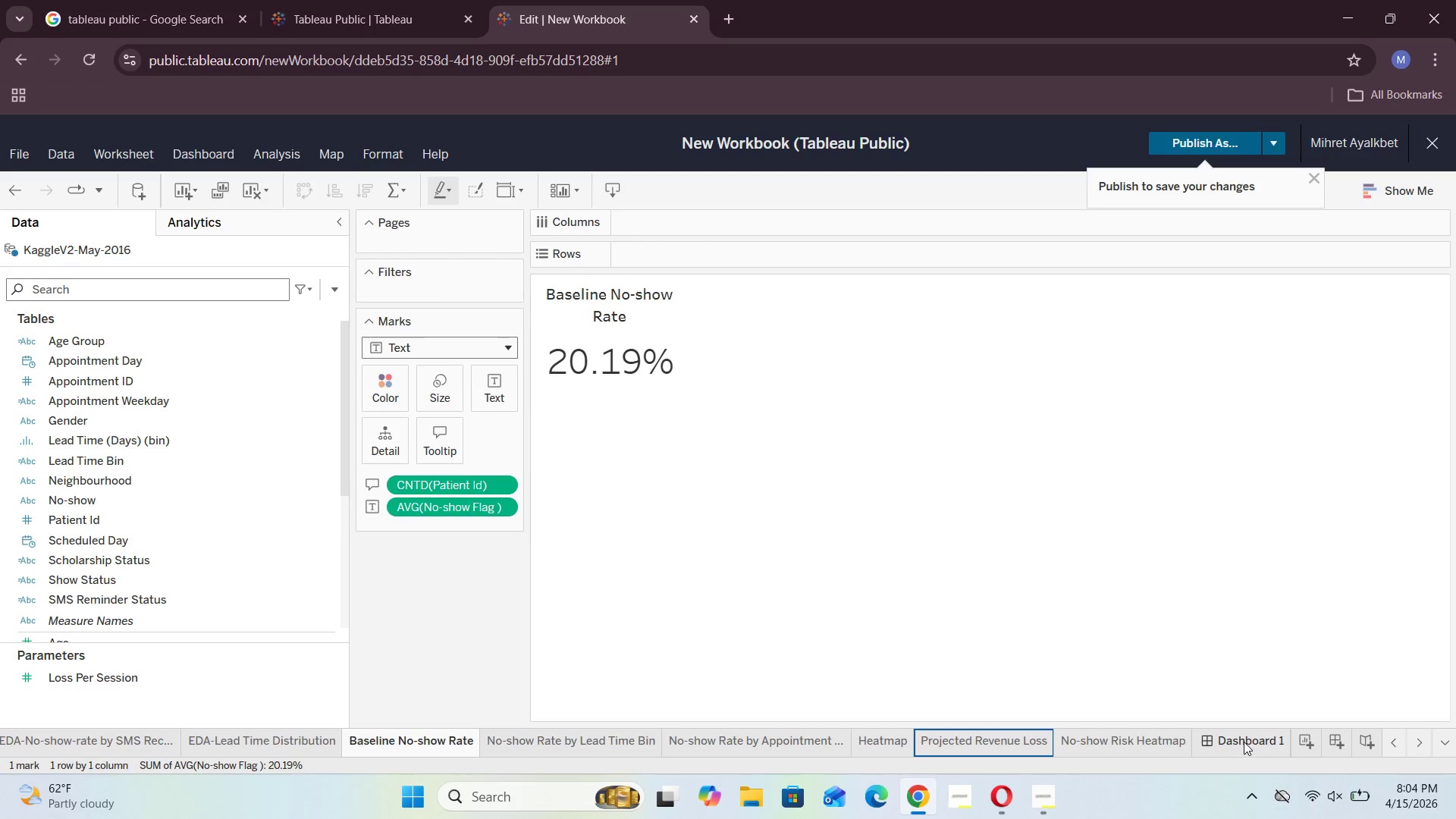 
left_click([1244, 740])
 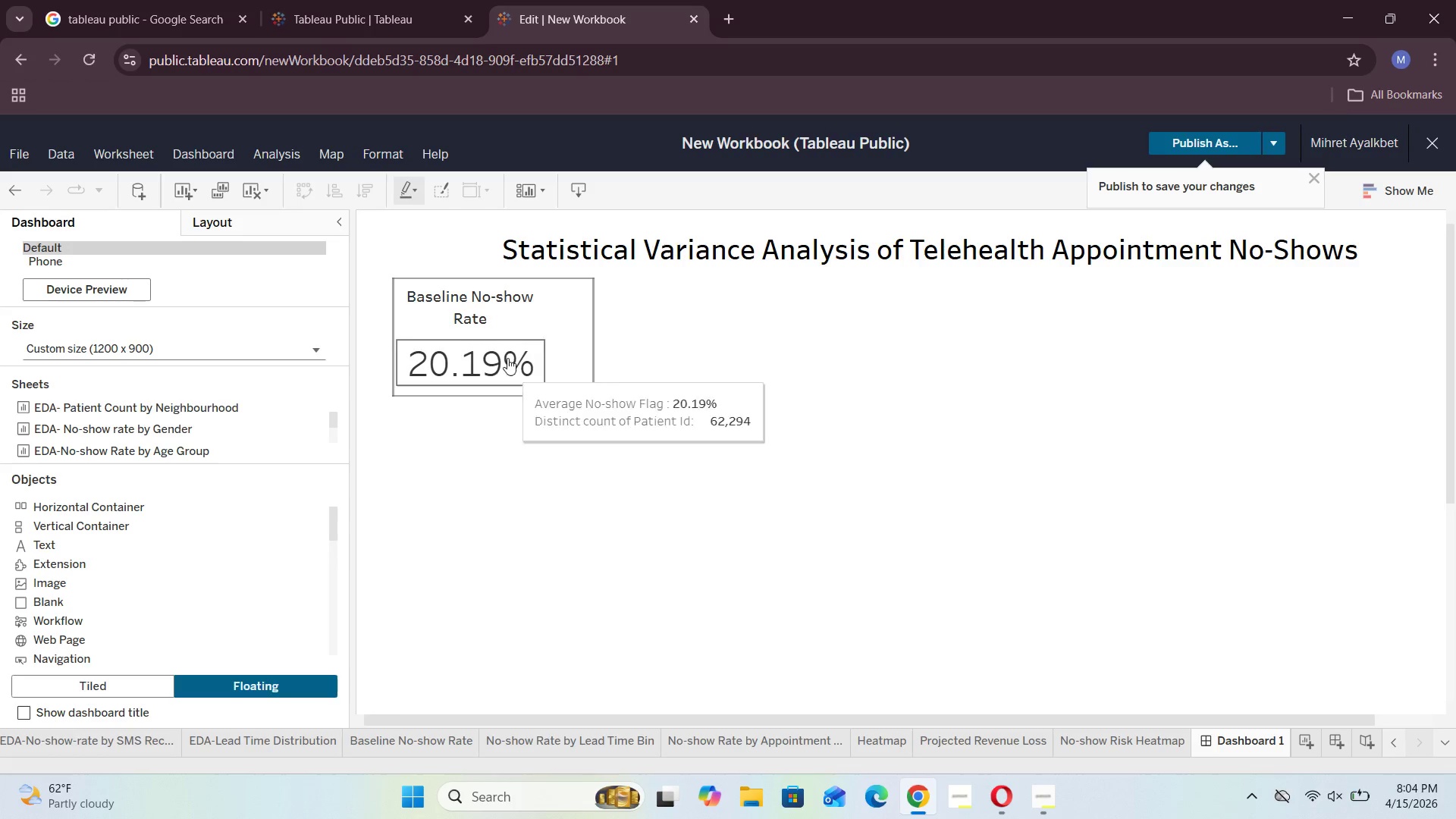 
left_click([683, 374])
 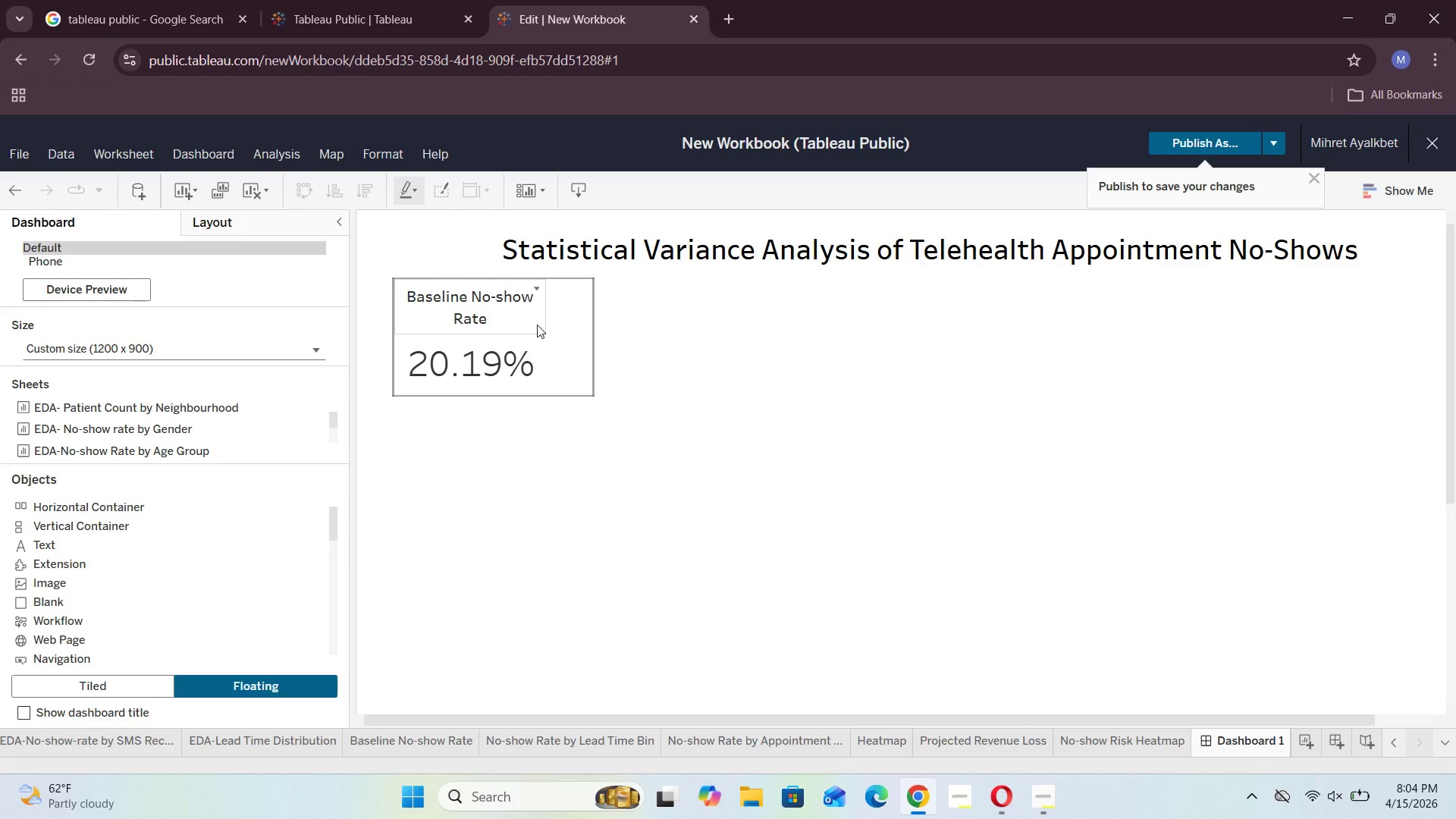 
left_click([537, 325])
 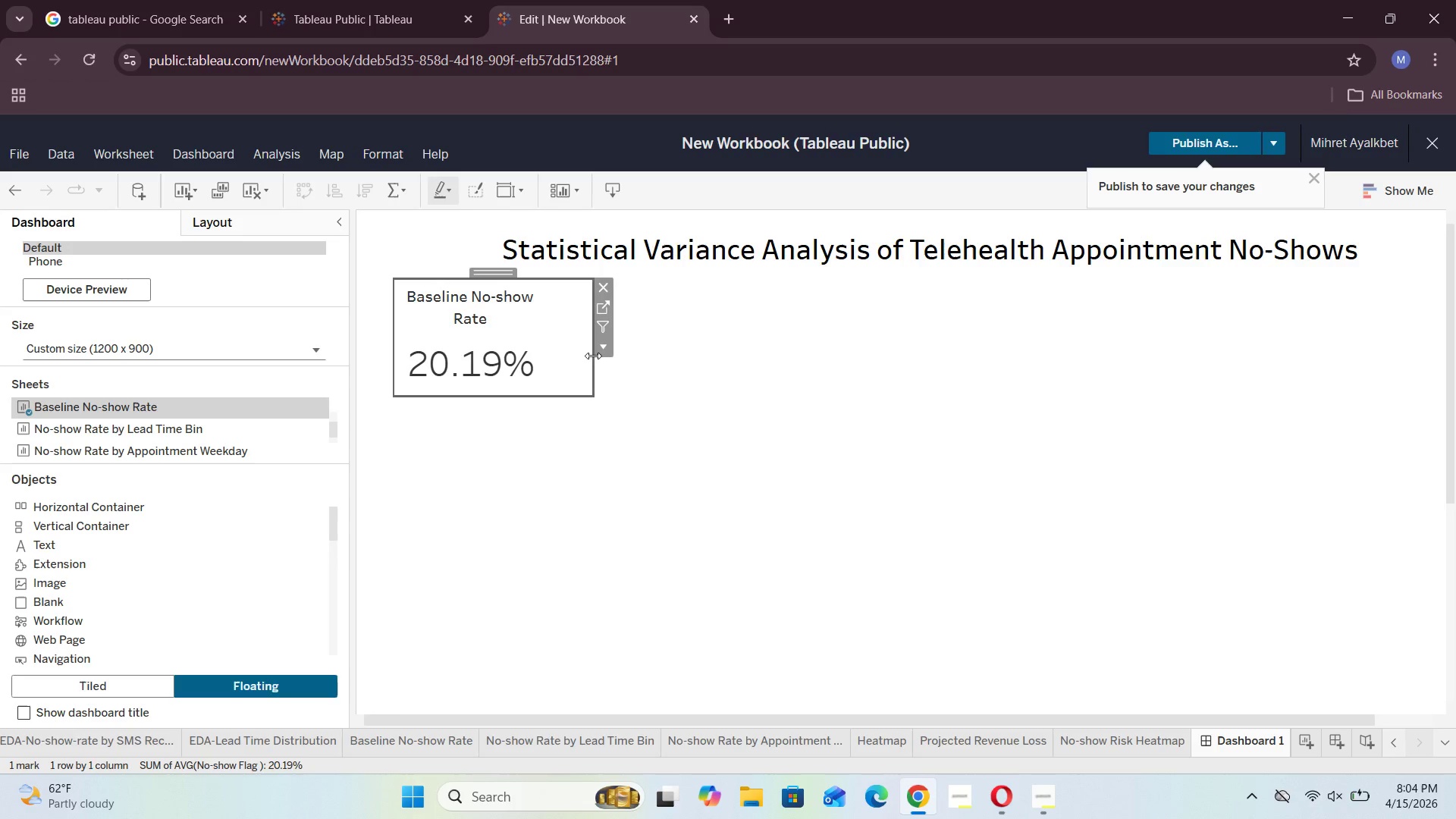 
left_click_drag(start_coordinate=[593, 356], to_coordinate=[563, 369])
 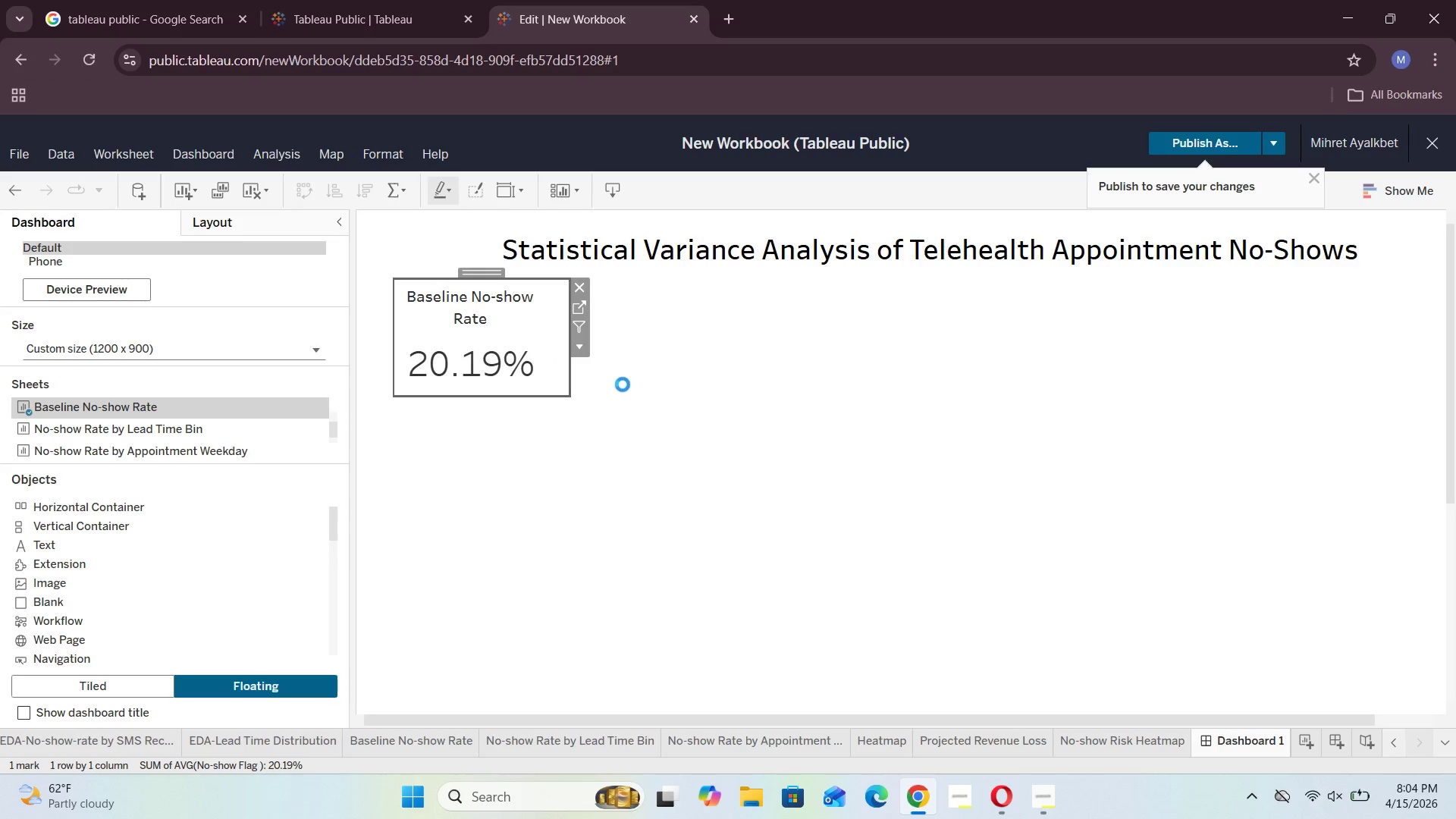 
left_click([617, 386])
 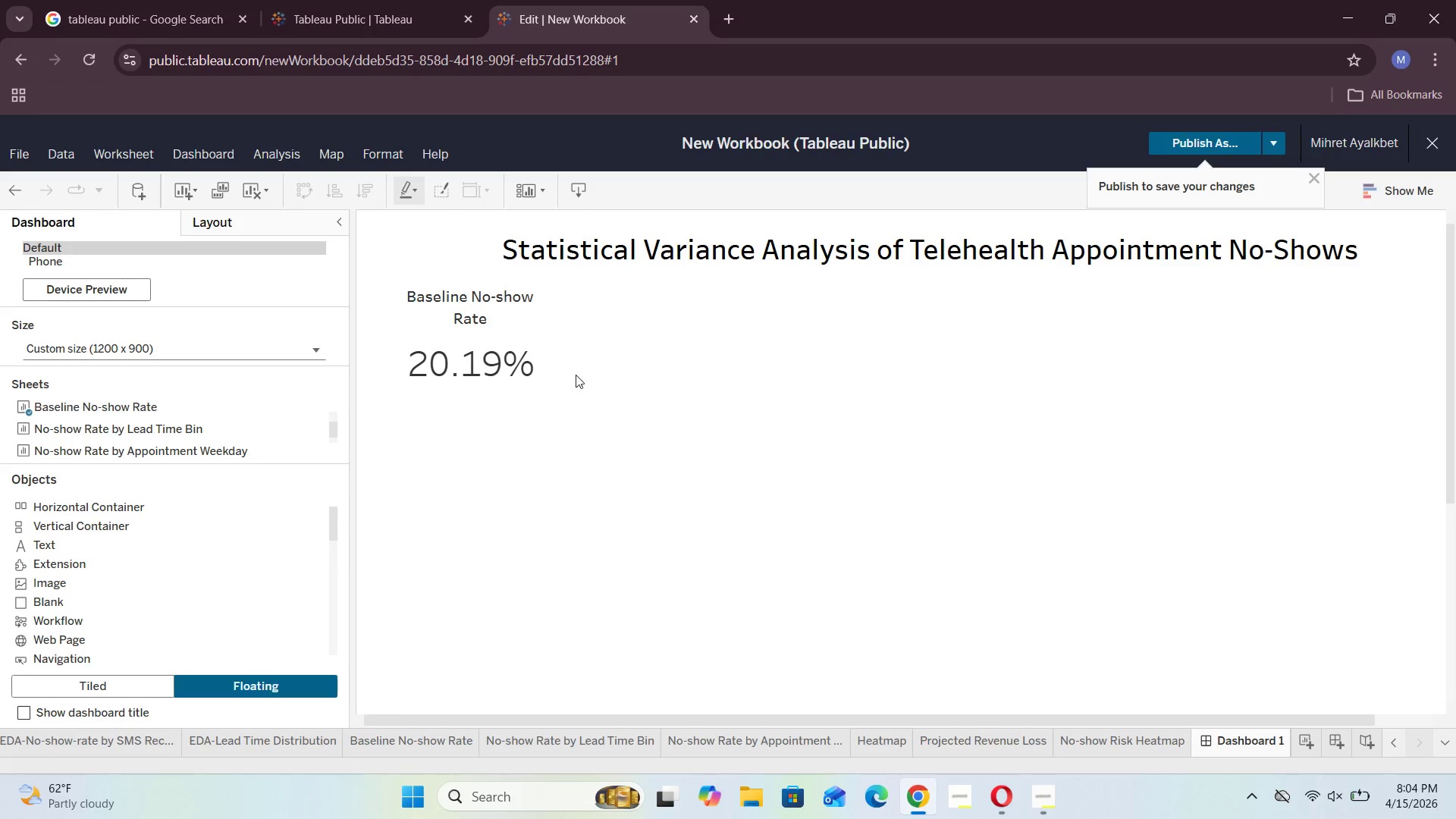 
left_click([561, 372])
 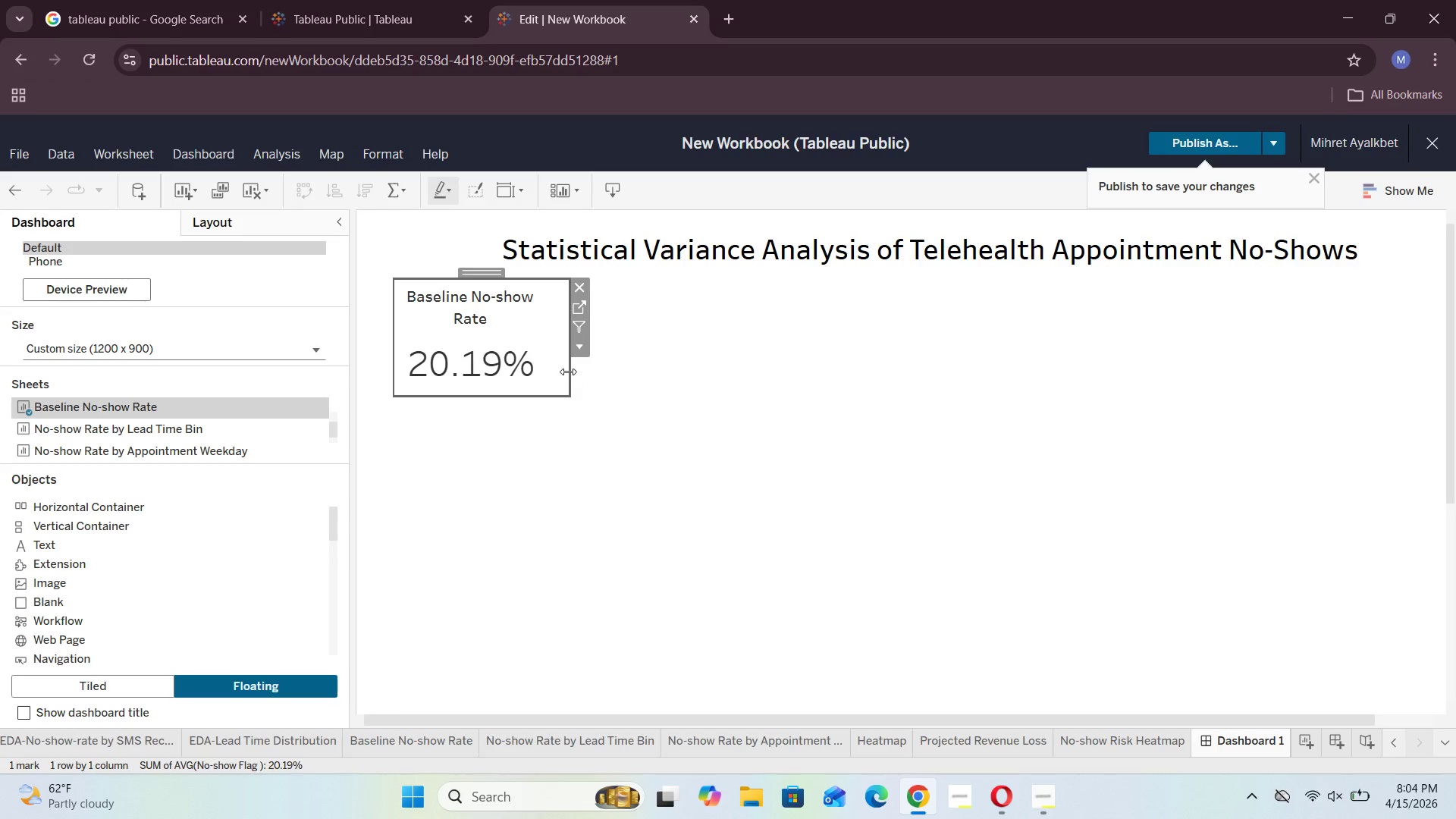 
left_click_drag(start_coordinate=[568, 372], to_coordinate=[544, 382])
 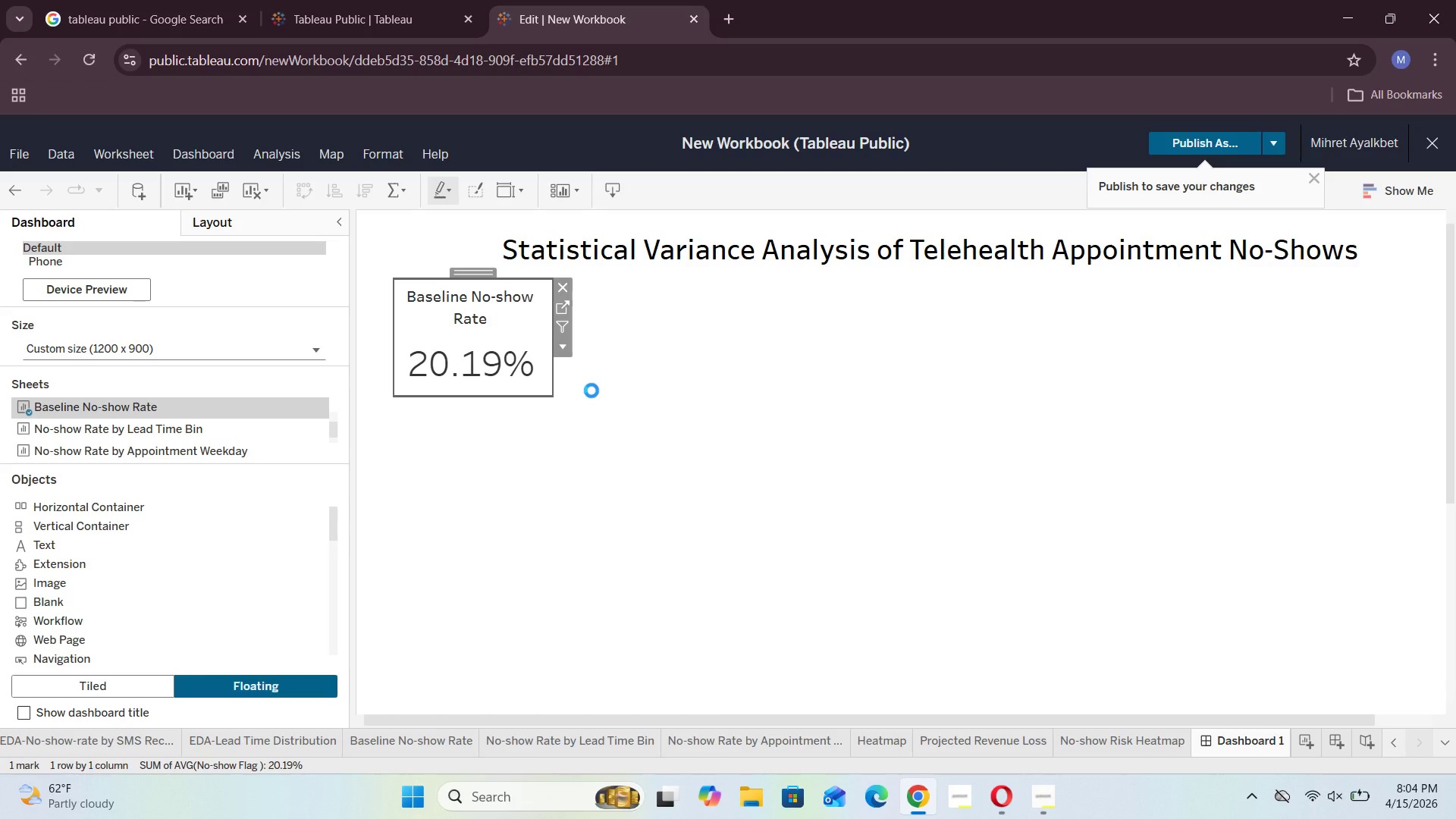 
left_click([592, 391])
 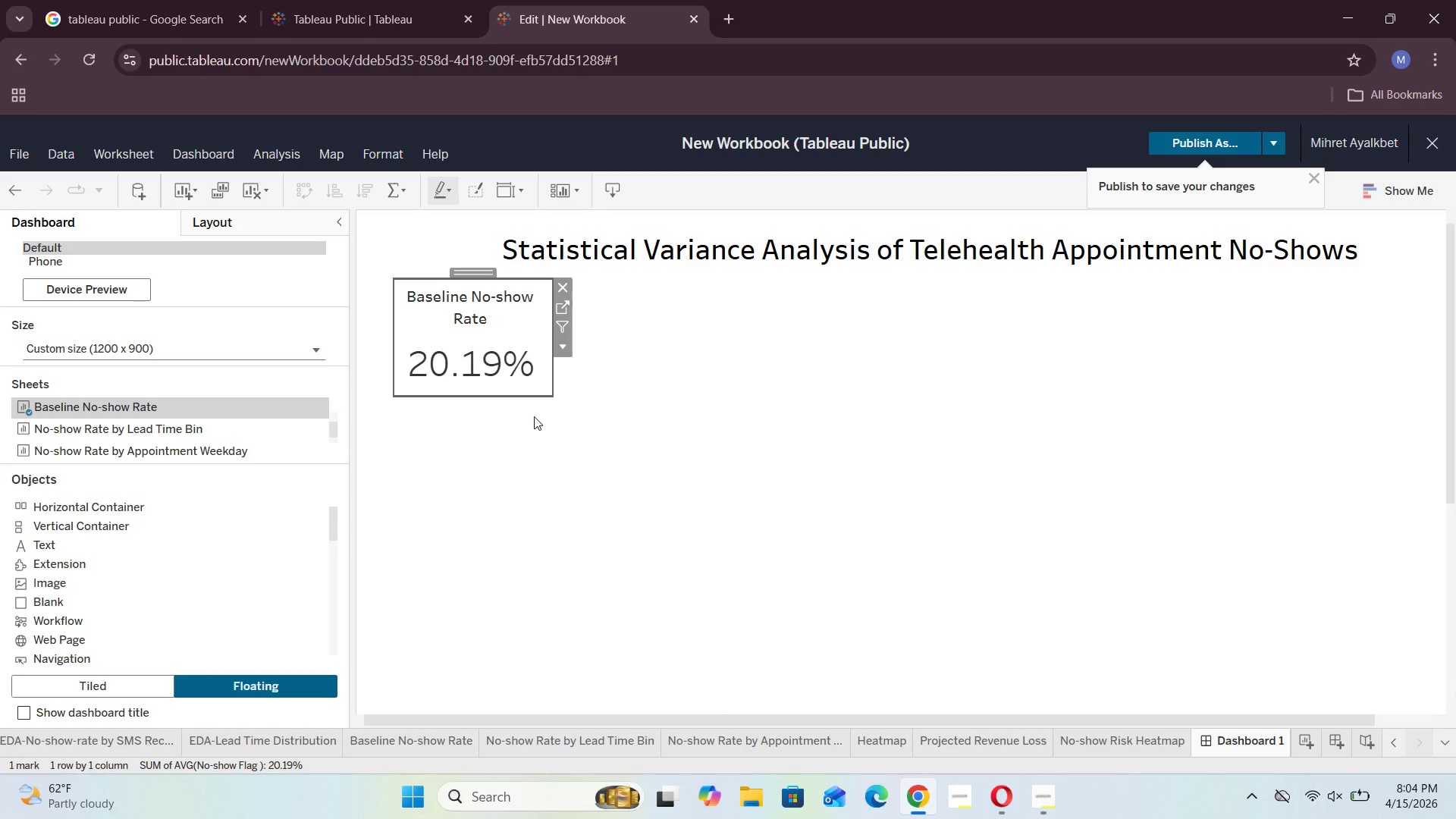 
left_click([538, 432])
 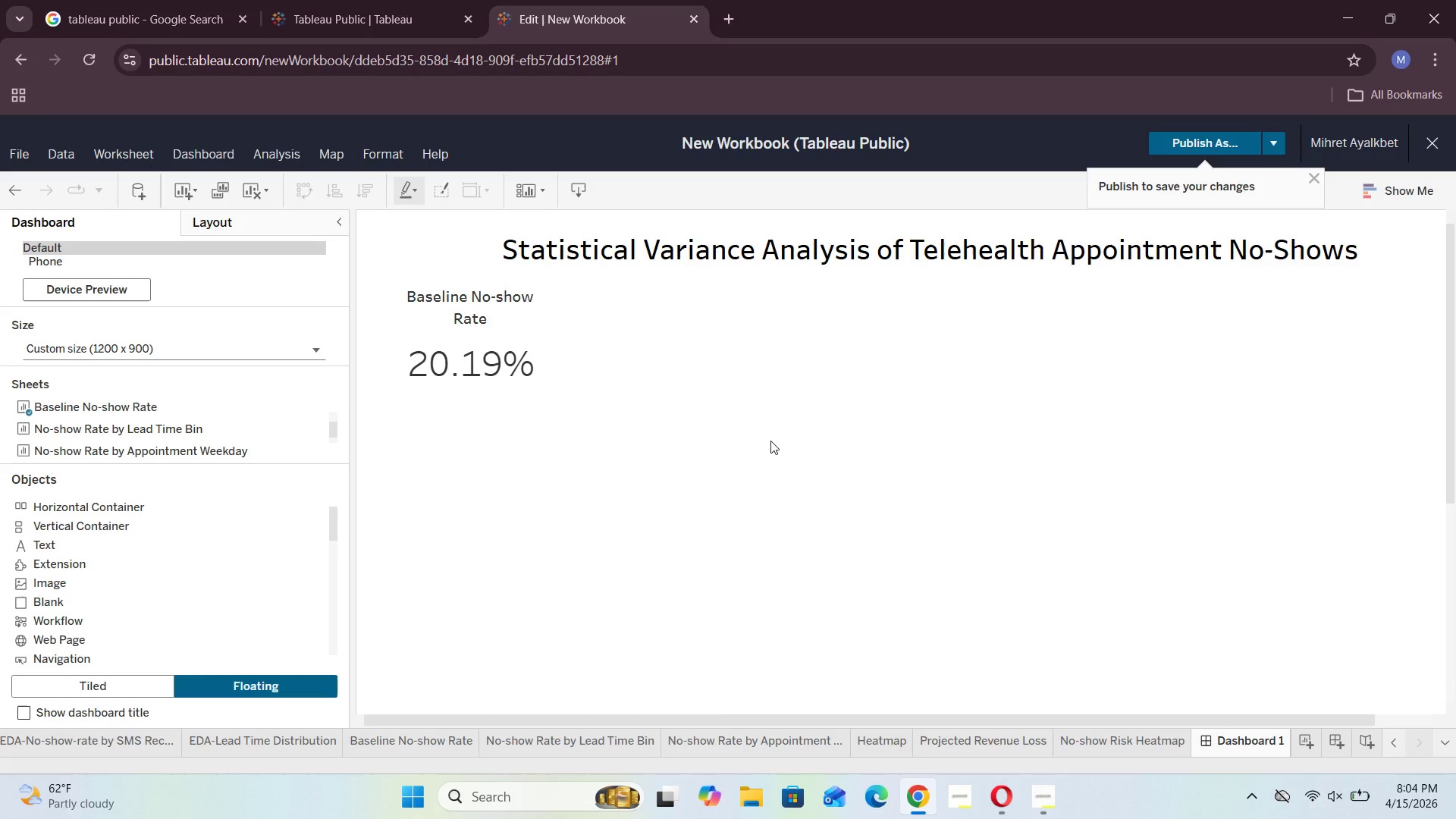 
scroll: coordinate [770, 441], scroll_direction: down, amount: 3.0
 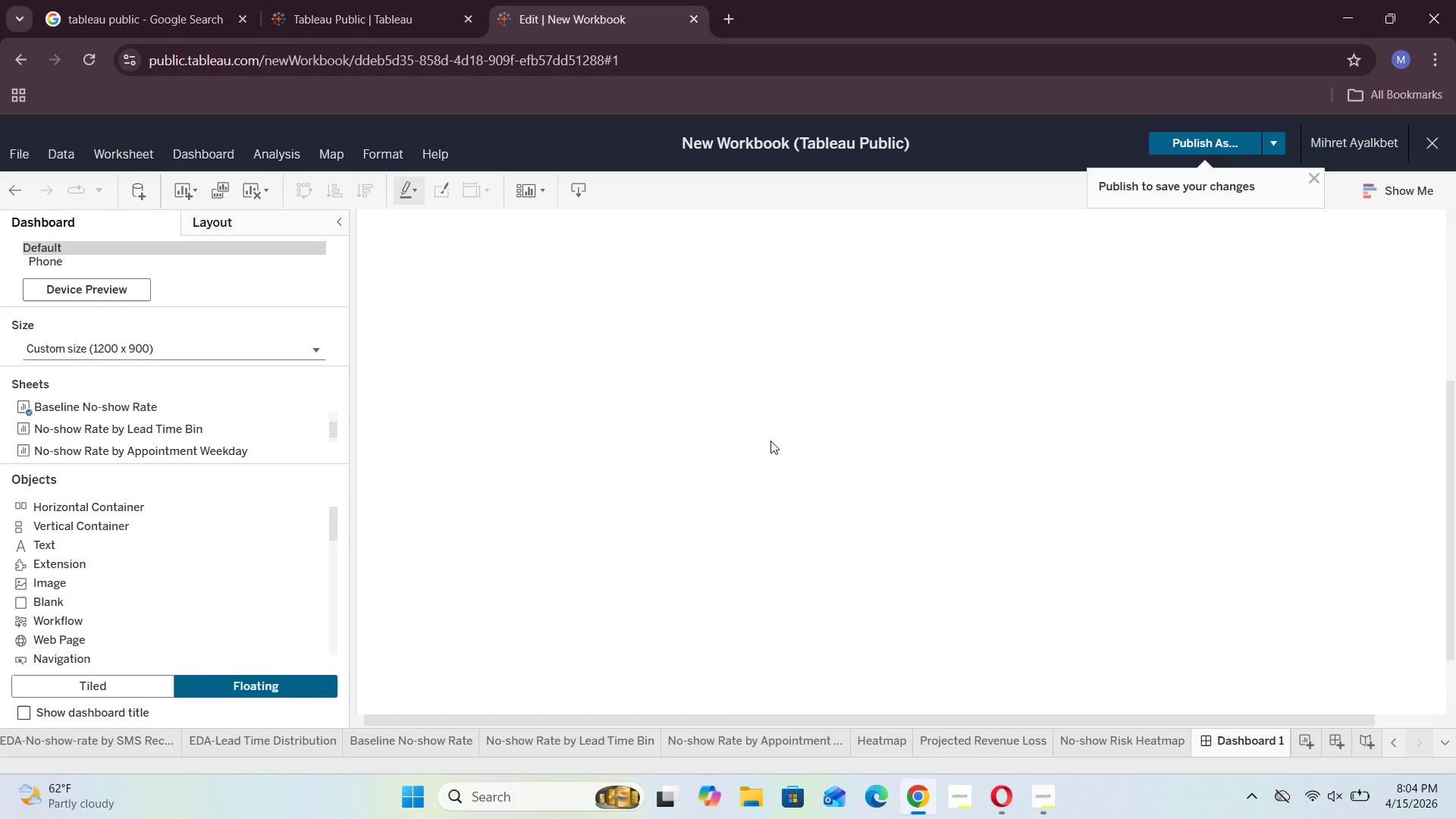 
scroll: coordinate [770, 441], scroll_direction: up, amount: 2.0
 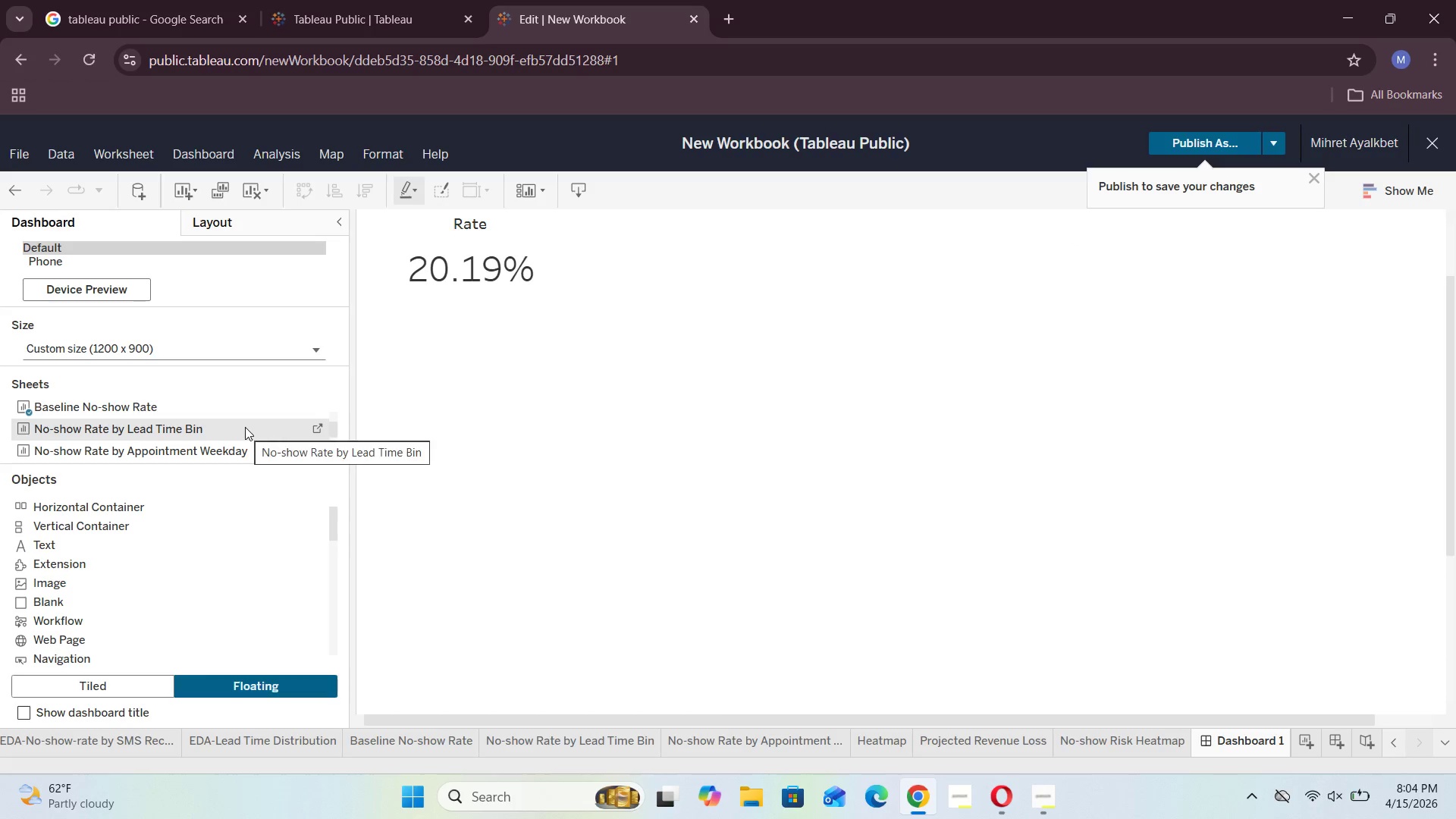 
scroll: coordinate [245, 427], scroll_direction: down, amount: 2.0
 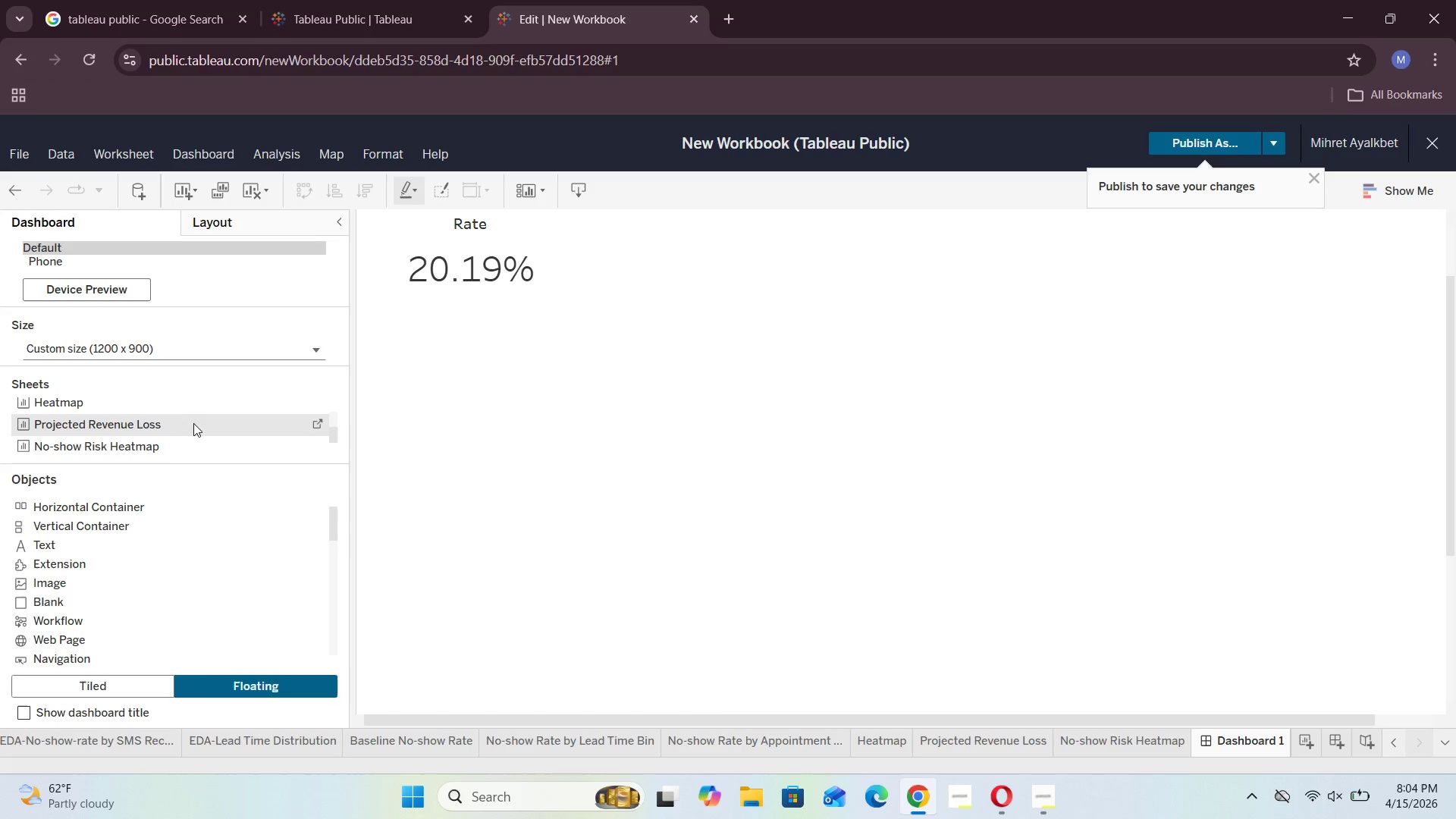 
left_click_drag(start_coordinate=[181, 423], to_coordinate=[613, 239])
 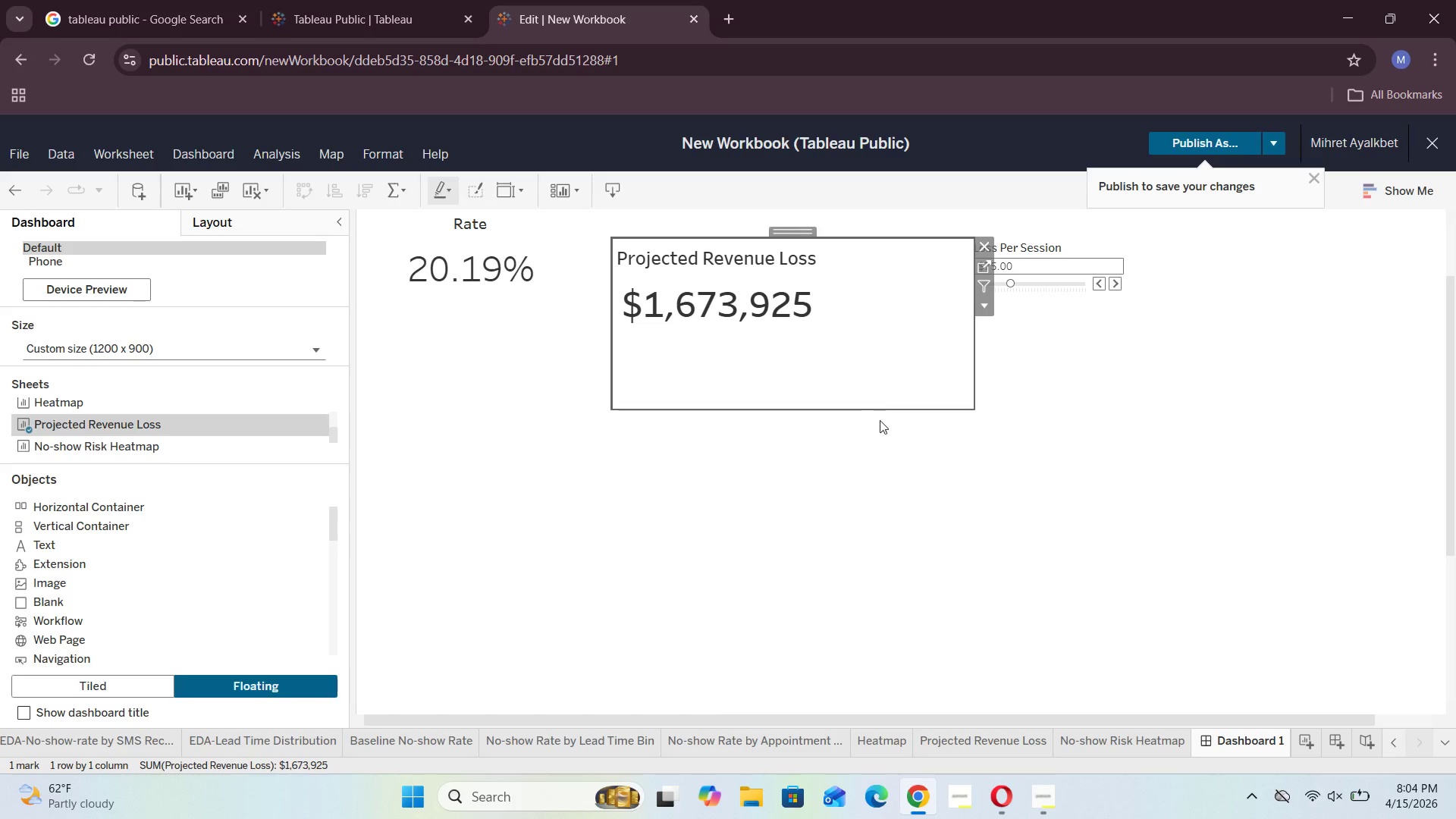 
scroll: coordinate [895, 509], scroll_direction: up, amount: 2.0
 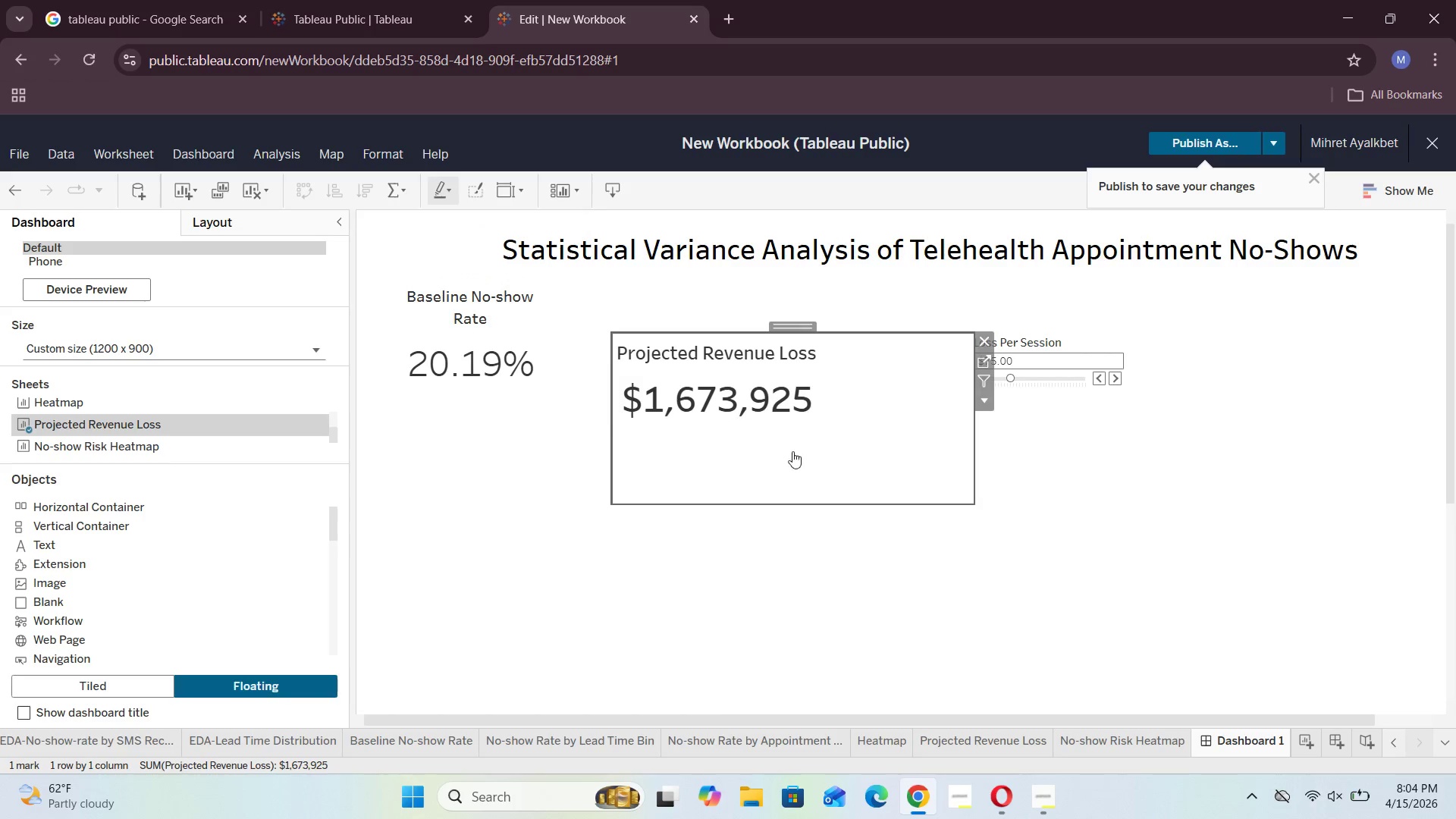 
left_click_drag(start_coordinate=[784, 504], to_coordinate=[775, 424])
 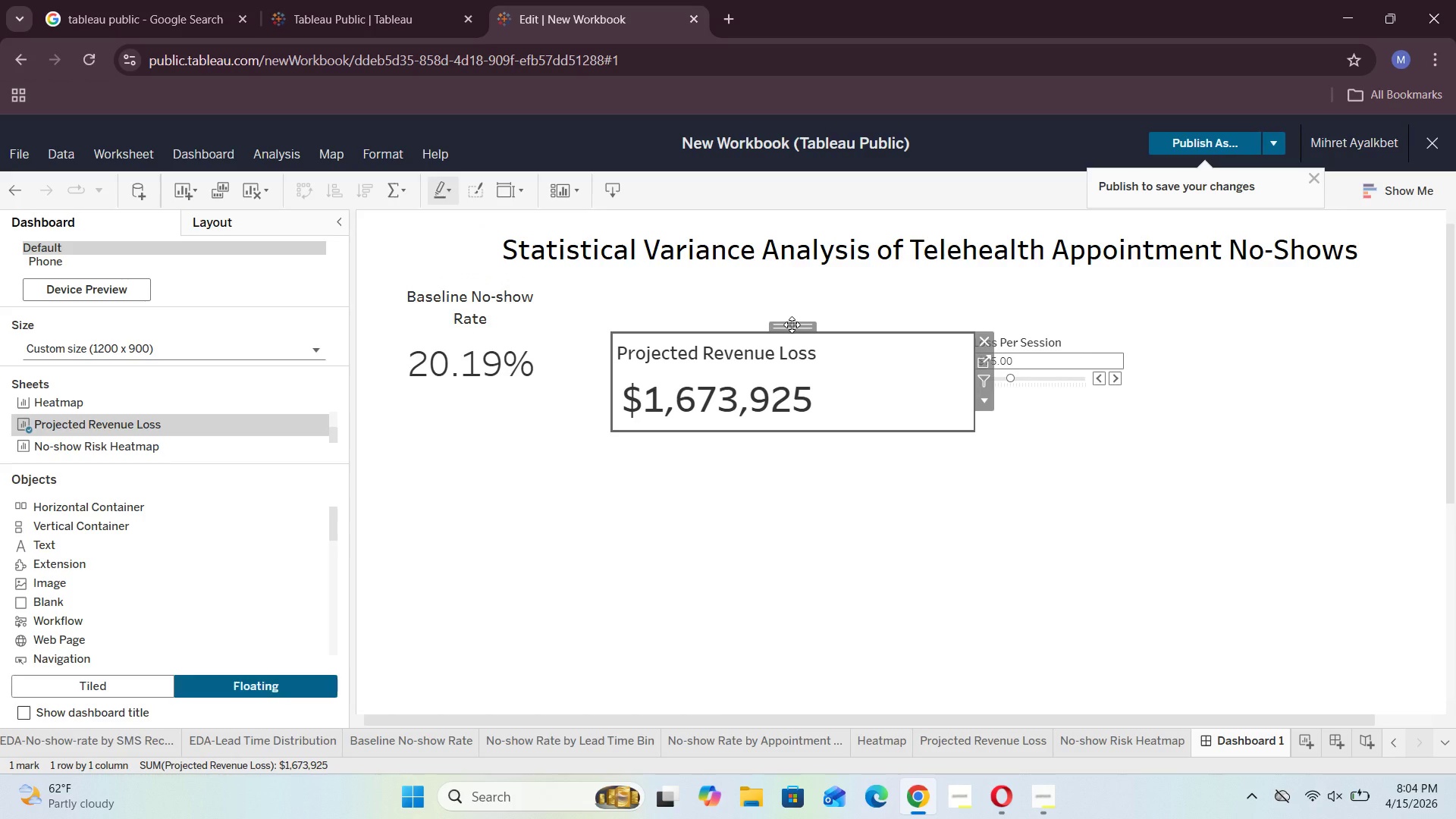 
left_click_drag(start_coordinate=[792, 325], to_coordinate=[783, 262])
 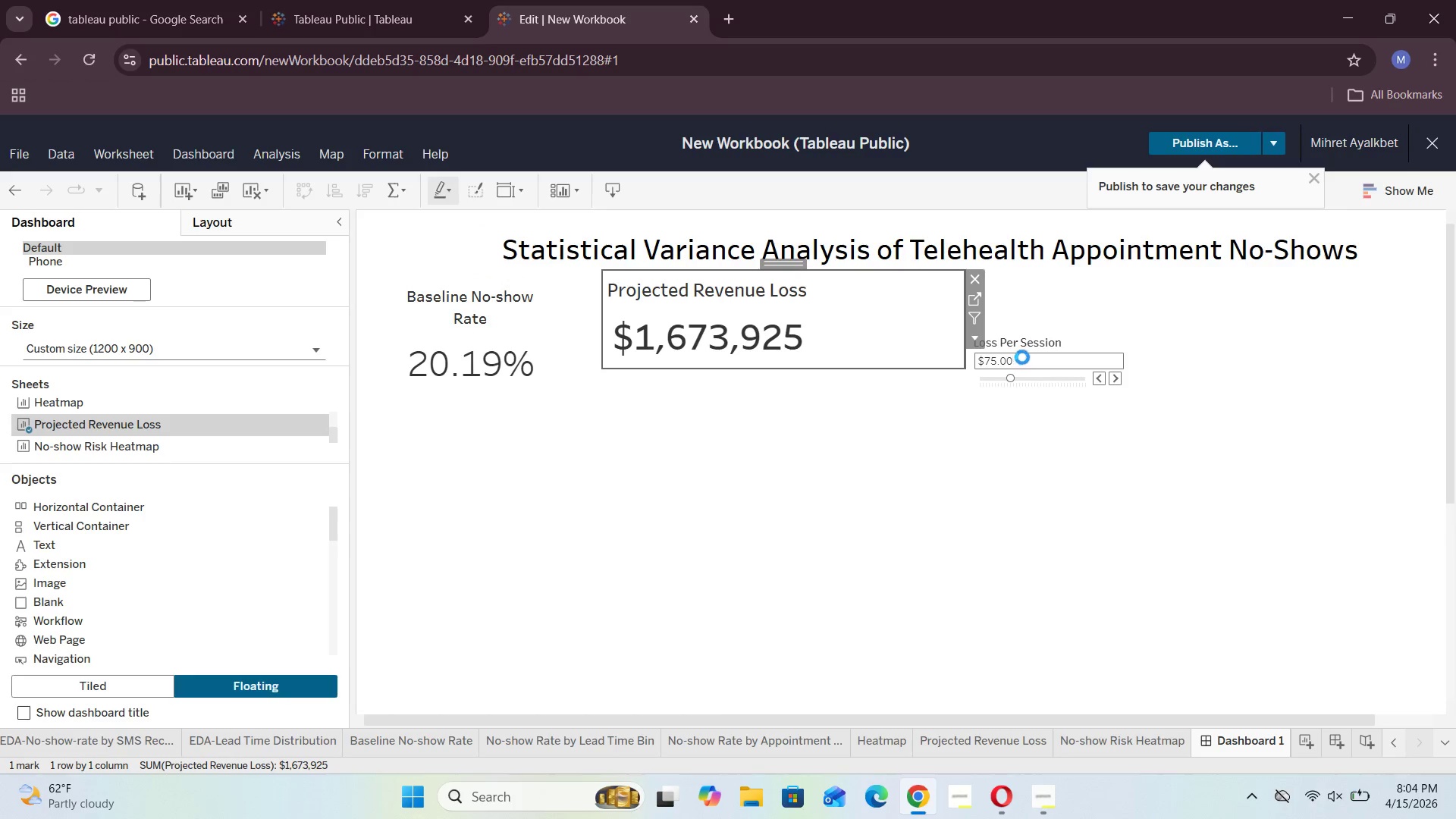 
left_click([1036, 354])
 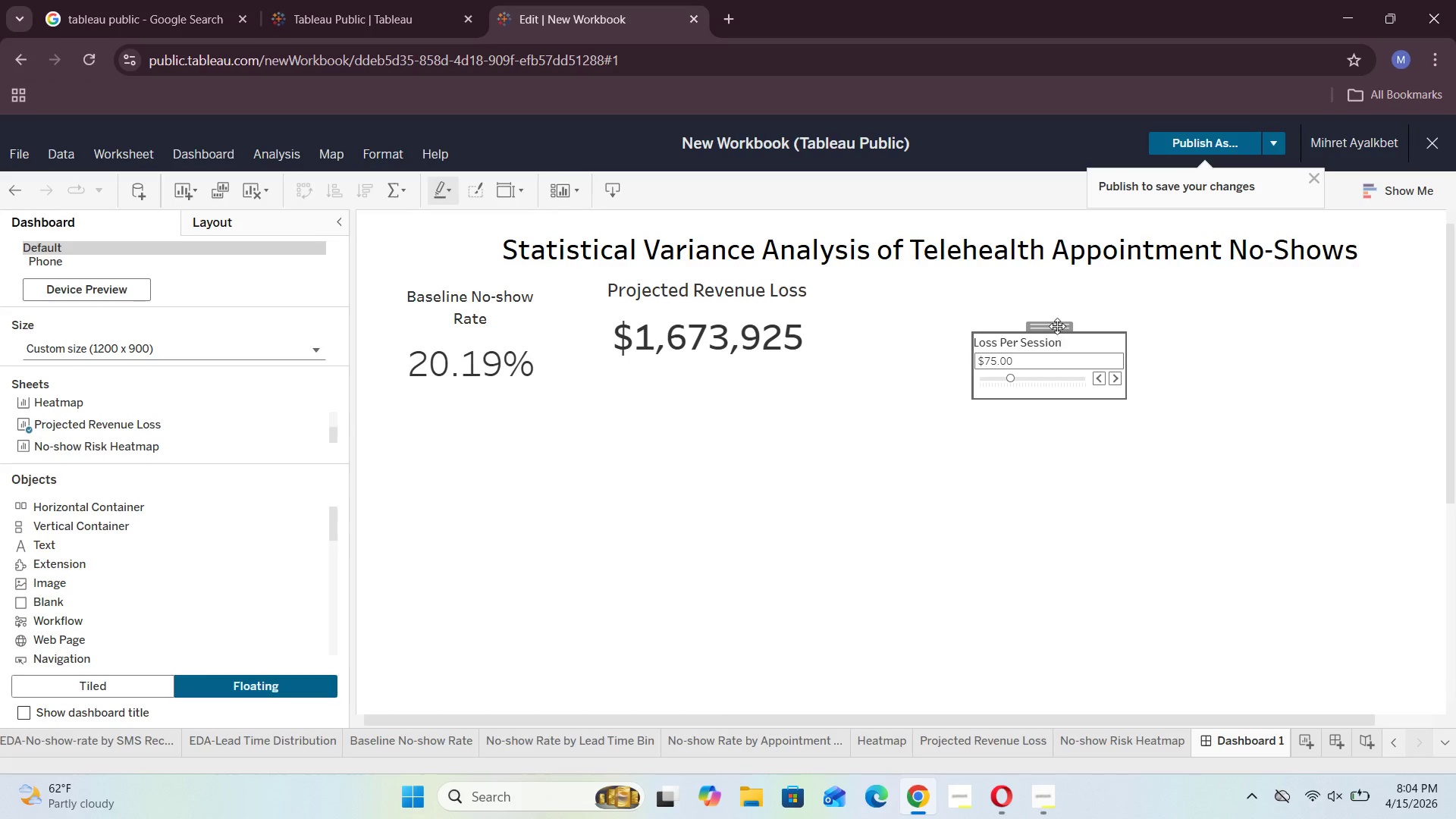 
left_click_drag(start_coordinate=[1057, 326], to_coordinate=[1187, 352])
 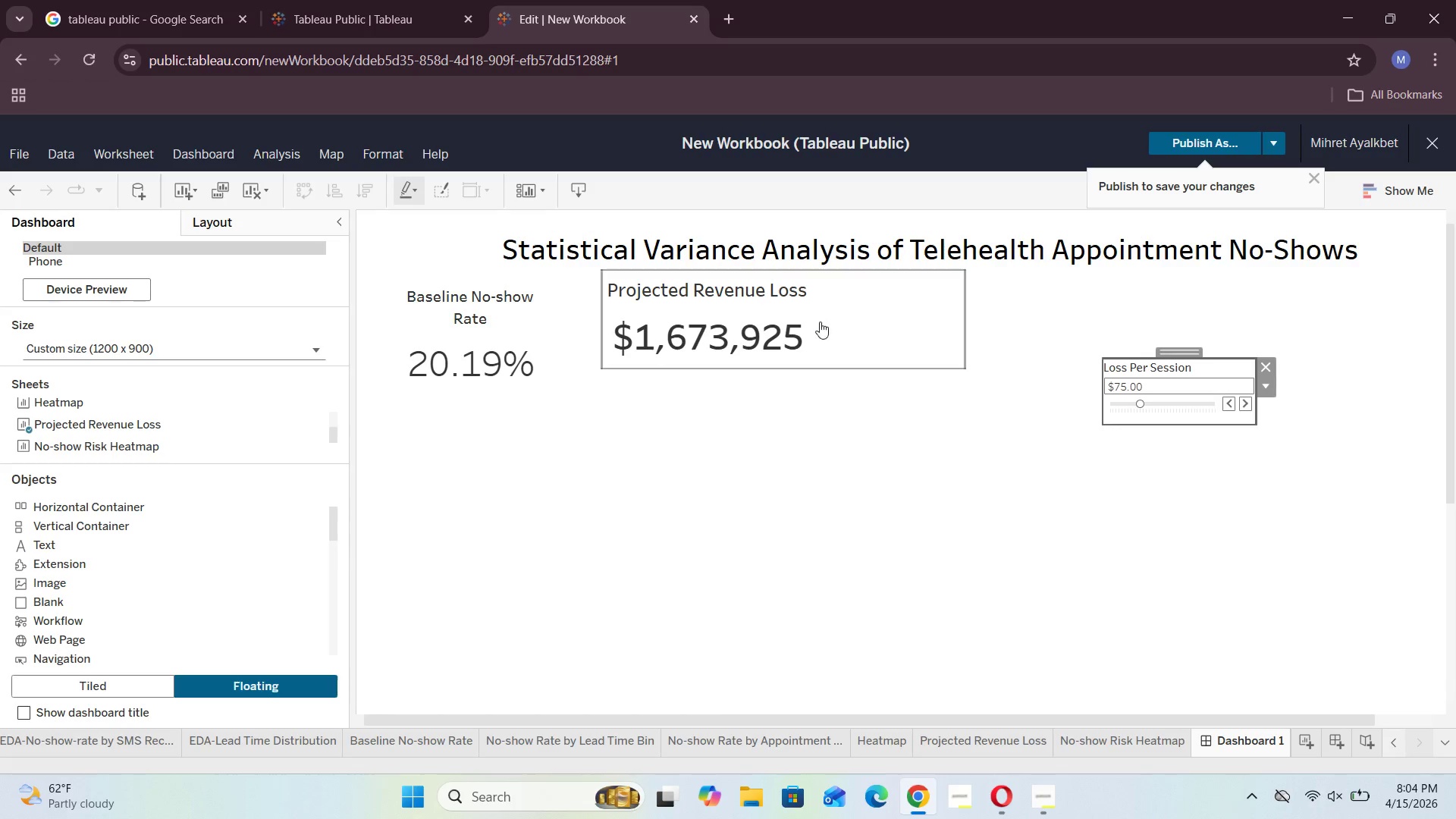 
left_click([832, 326])
 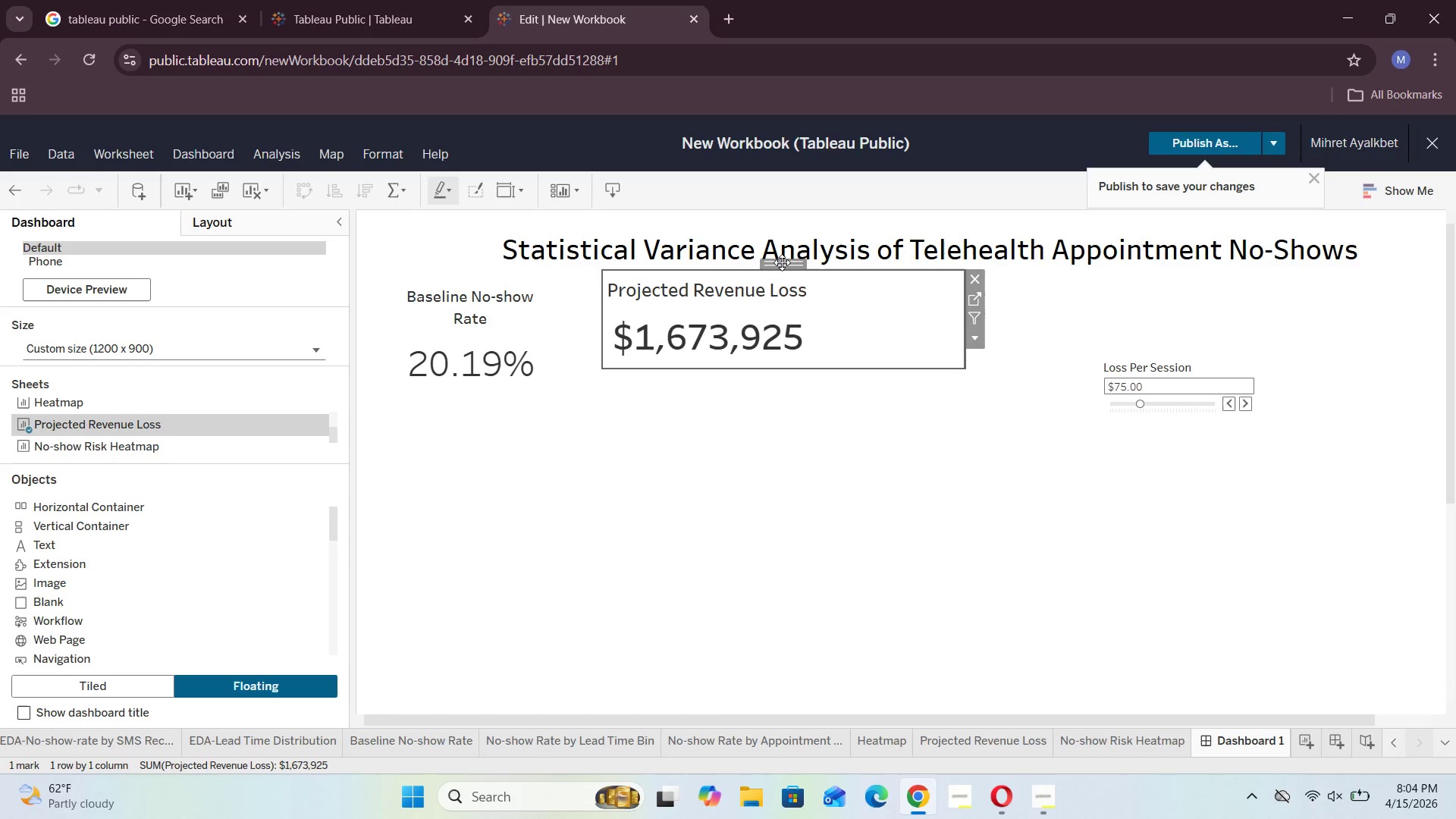 
left_click_drag(start_coordinate=[785, 266], to_coordinate=[836, 281])
 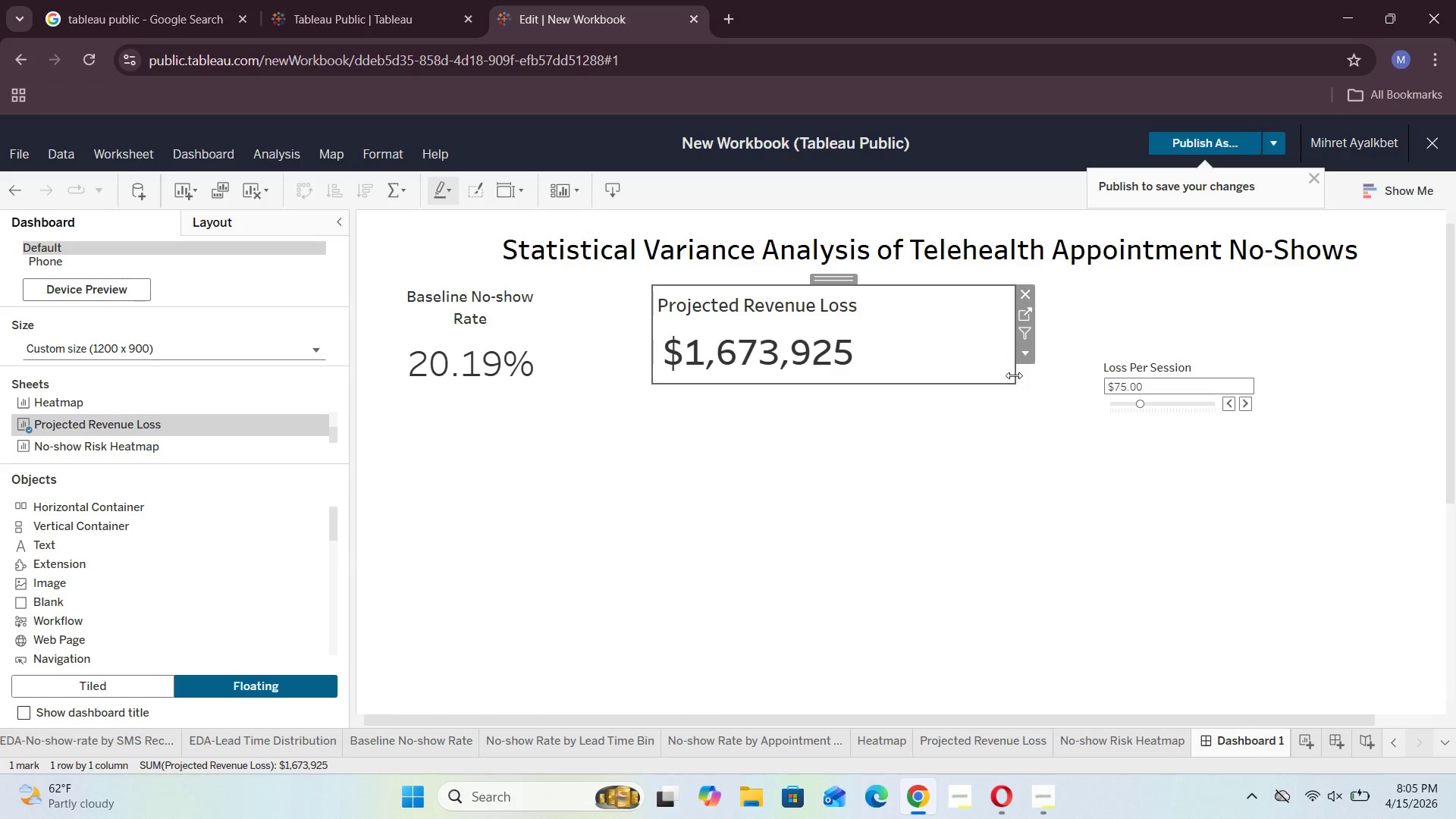 
left_click_drag(start_coordinate=[1014, 374], to_coordinate=[900, 375])
 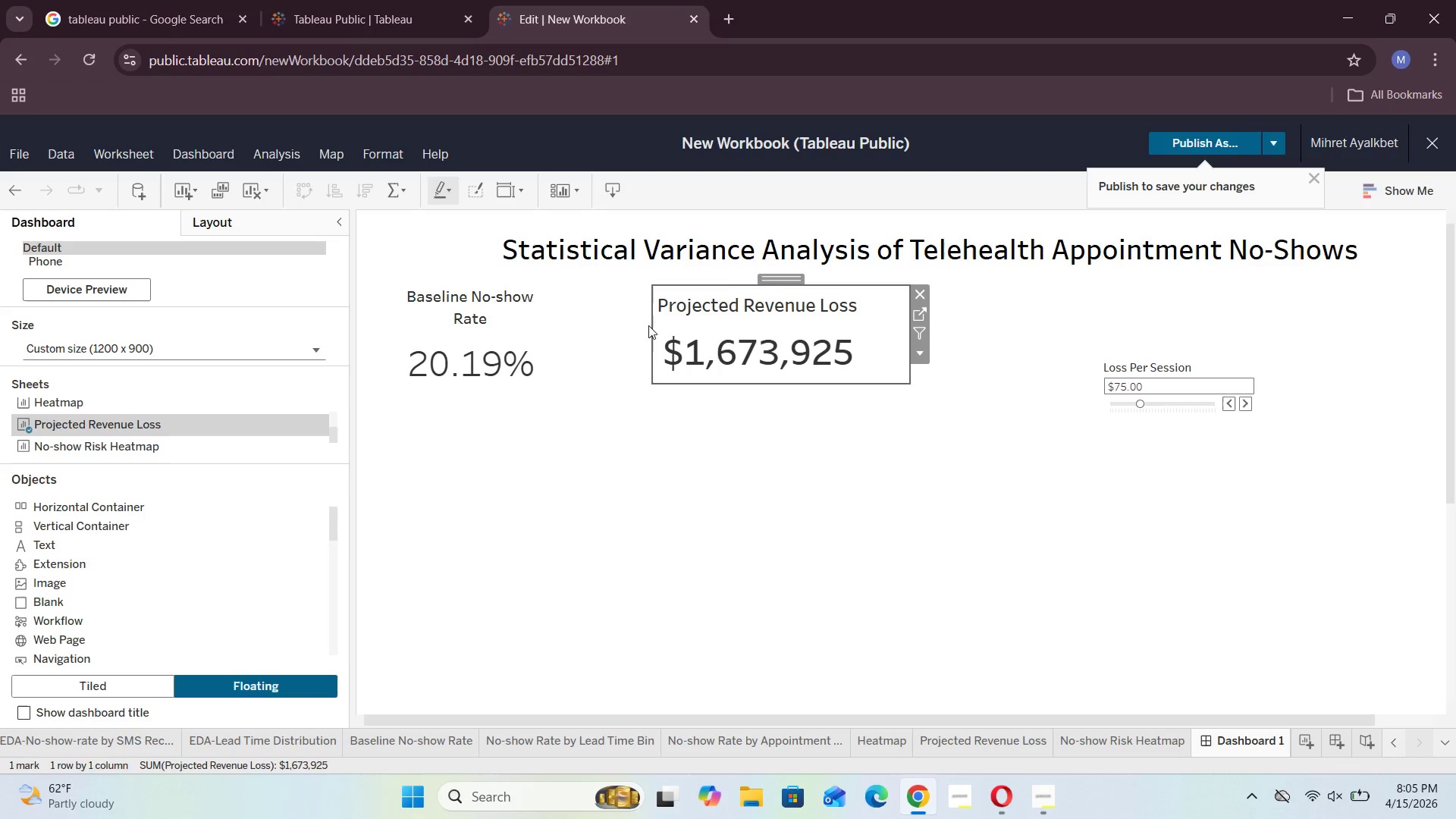 
left_click_drag(start_coordinate=[652, 325], to_coordinate=[674, 325])
 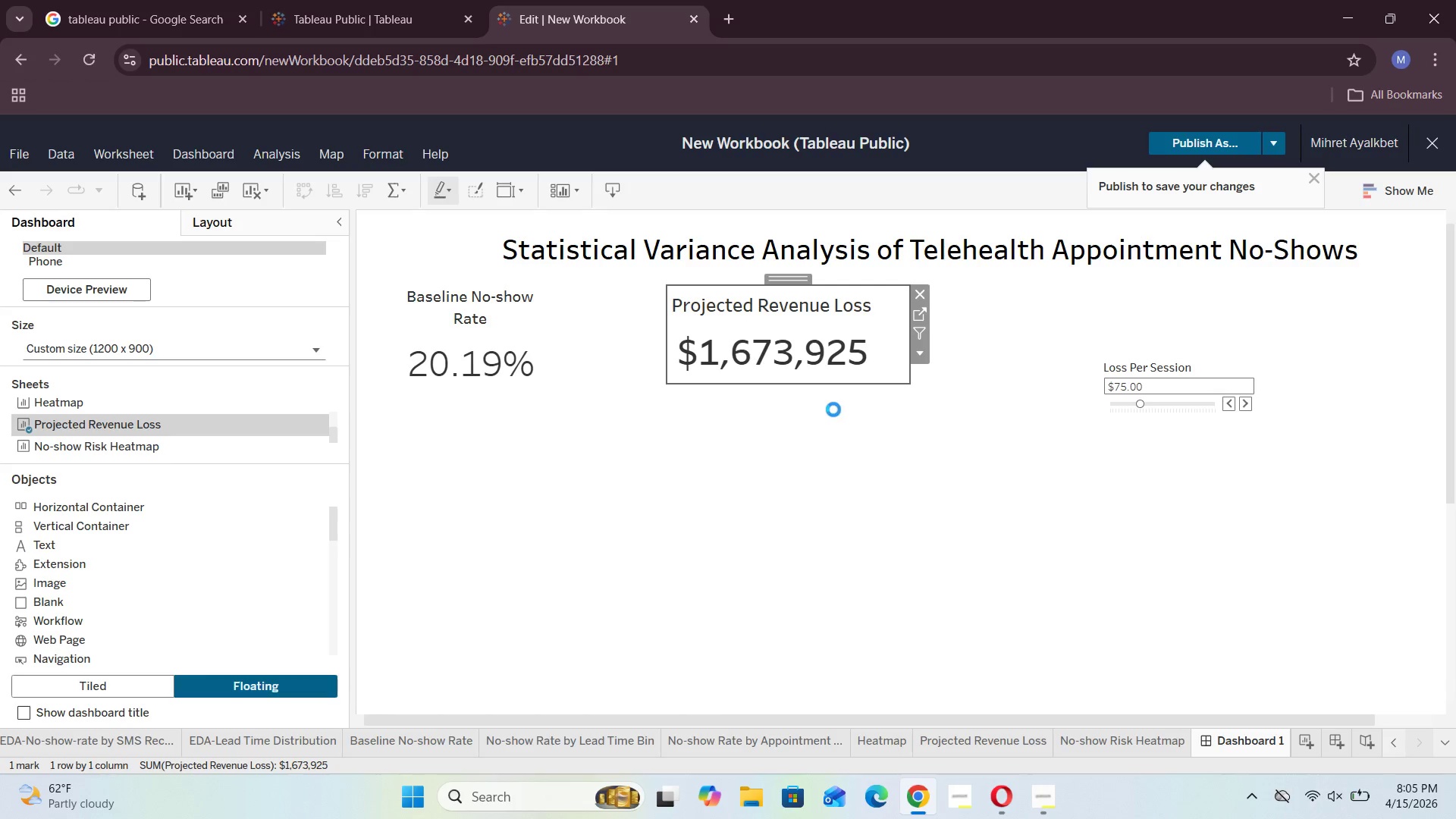 
left_click([858, 411])
 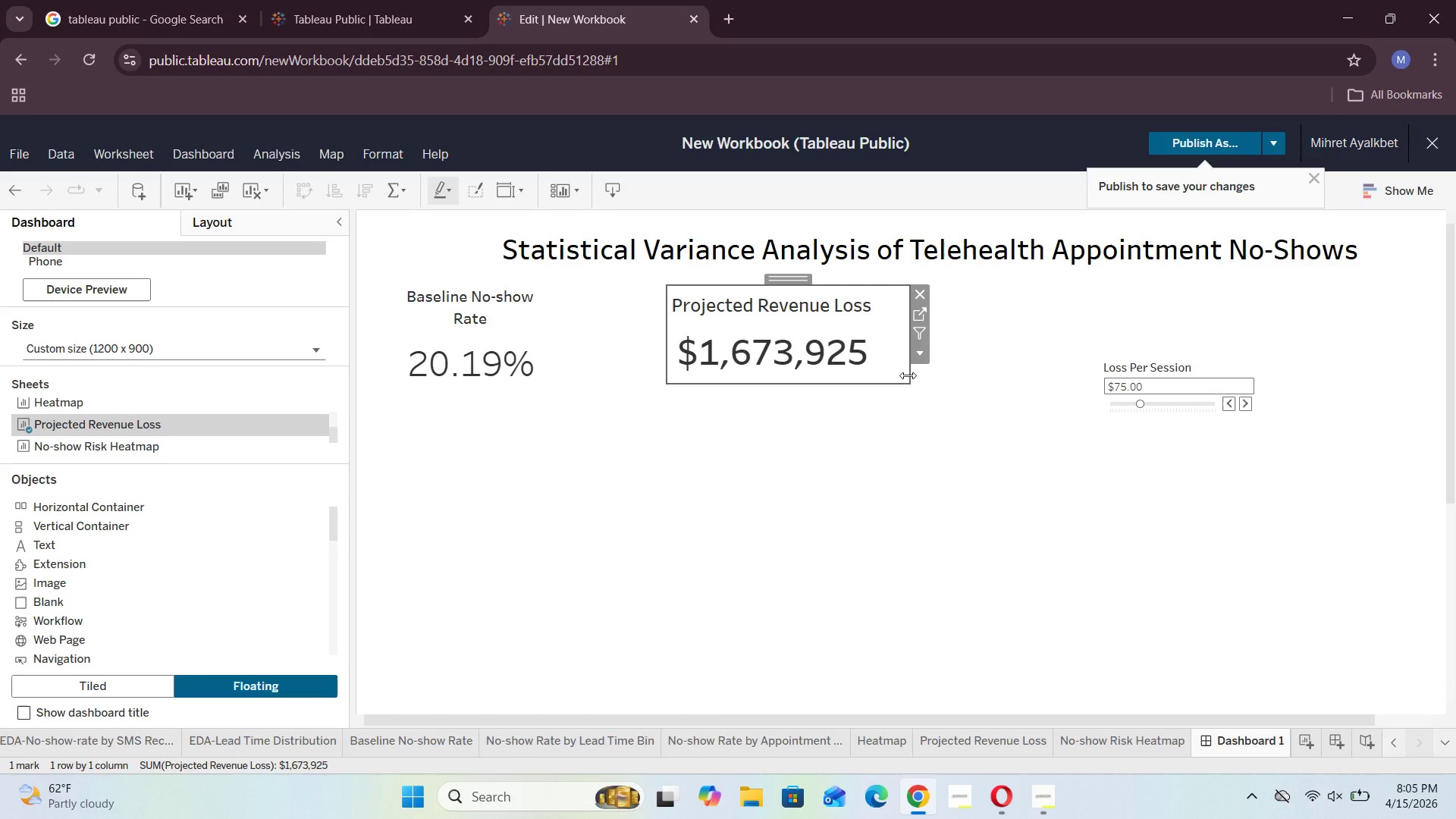 
left_click_drag(start_coordinate=[908, 375], to_coordinate=[876, 376])
 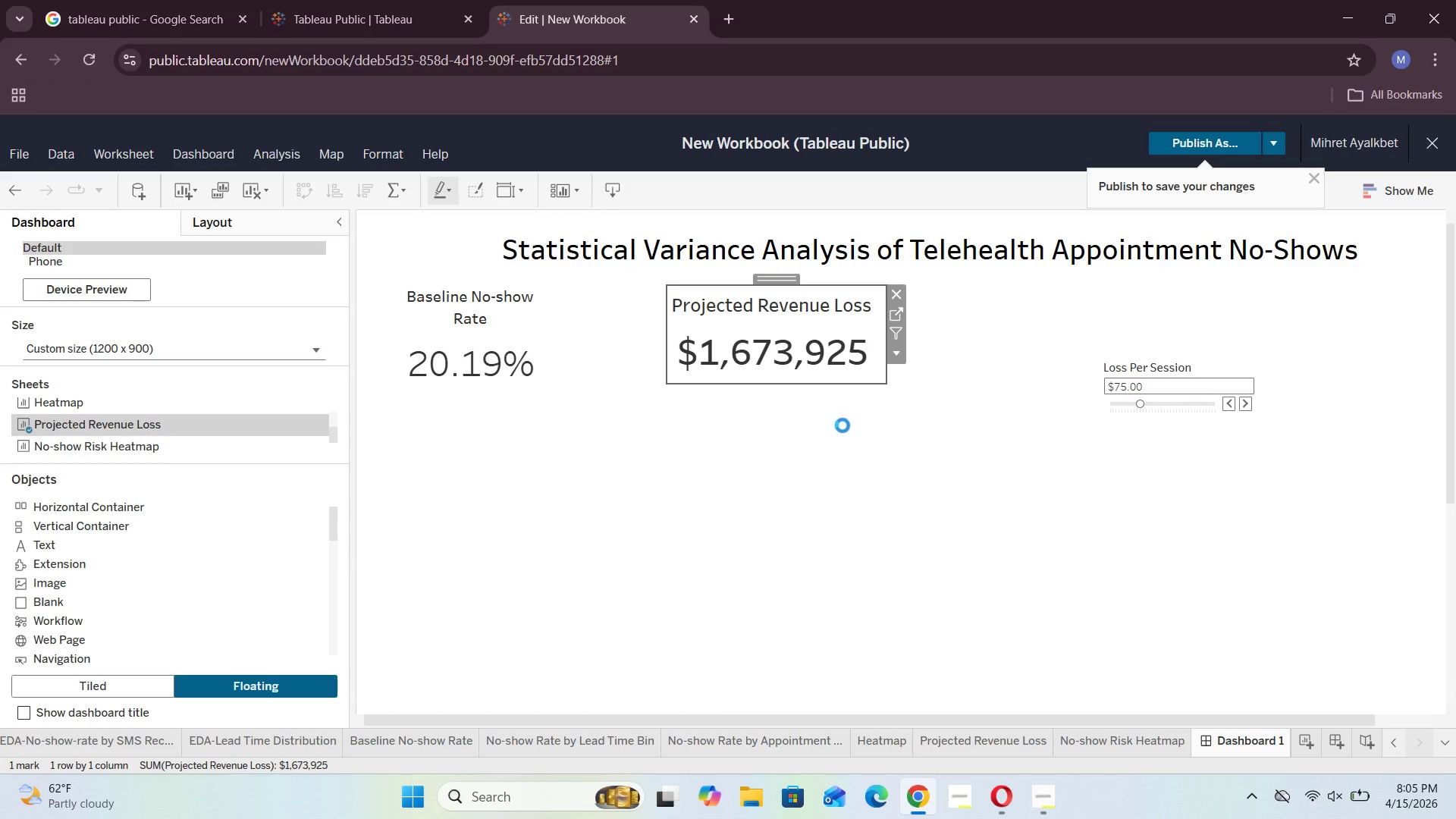 
left_click([831, 431])
 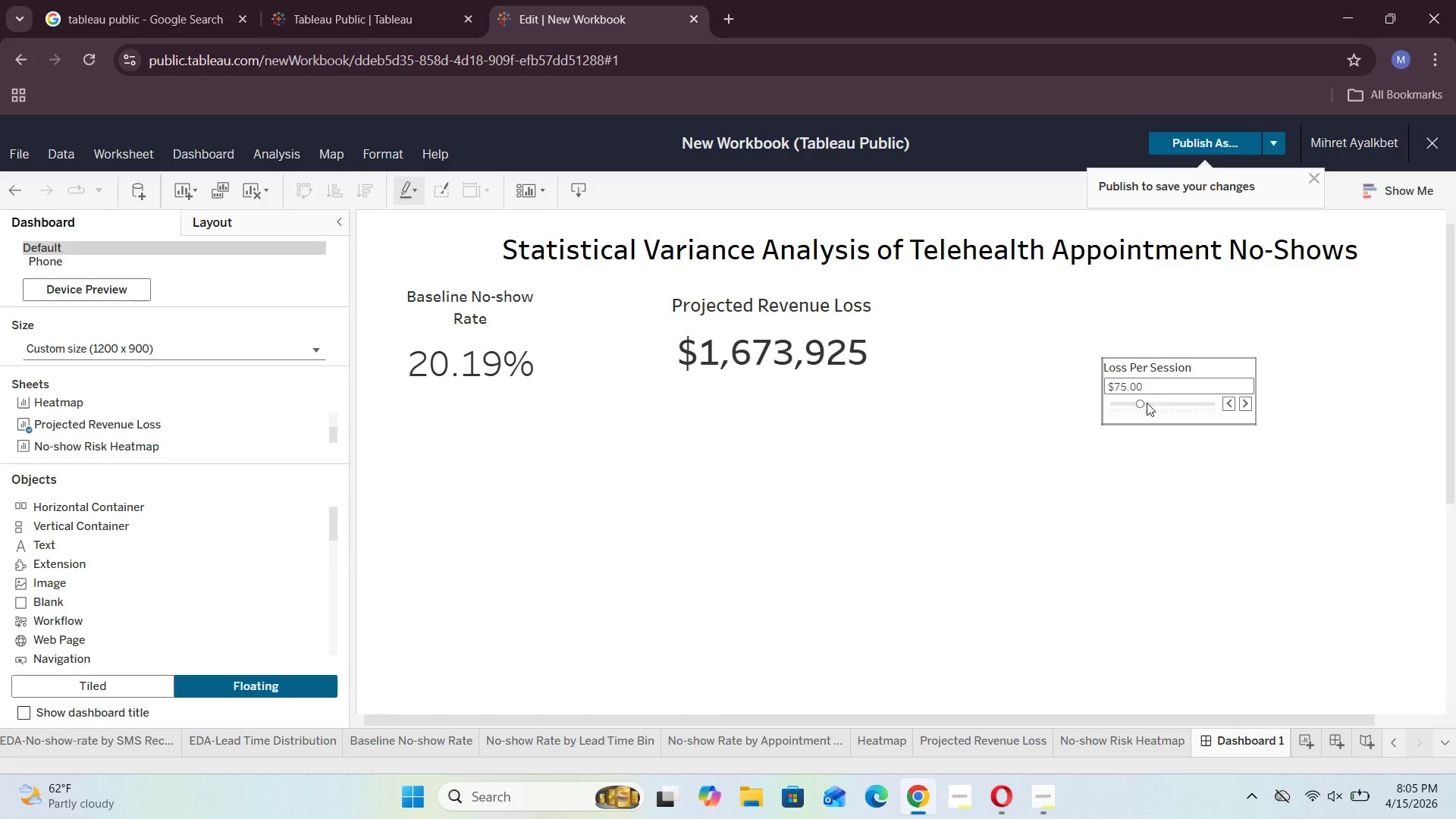 
left_click_drag(start_coordinate=[1141, 403], to_coordinate=[1168, 405])
 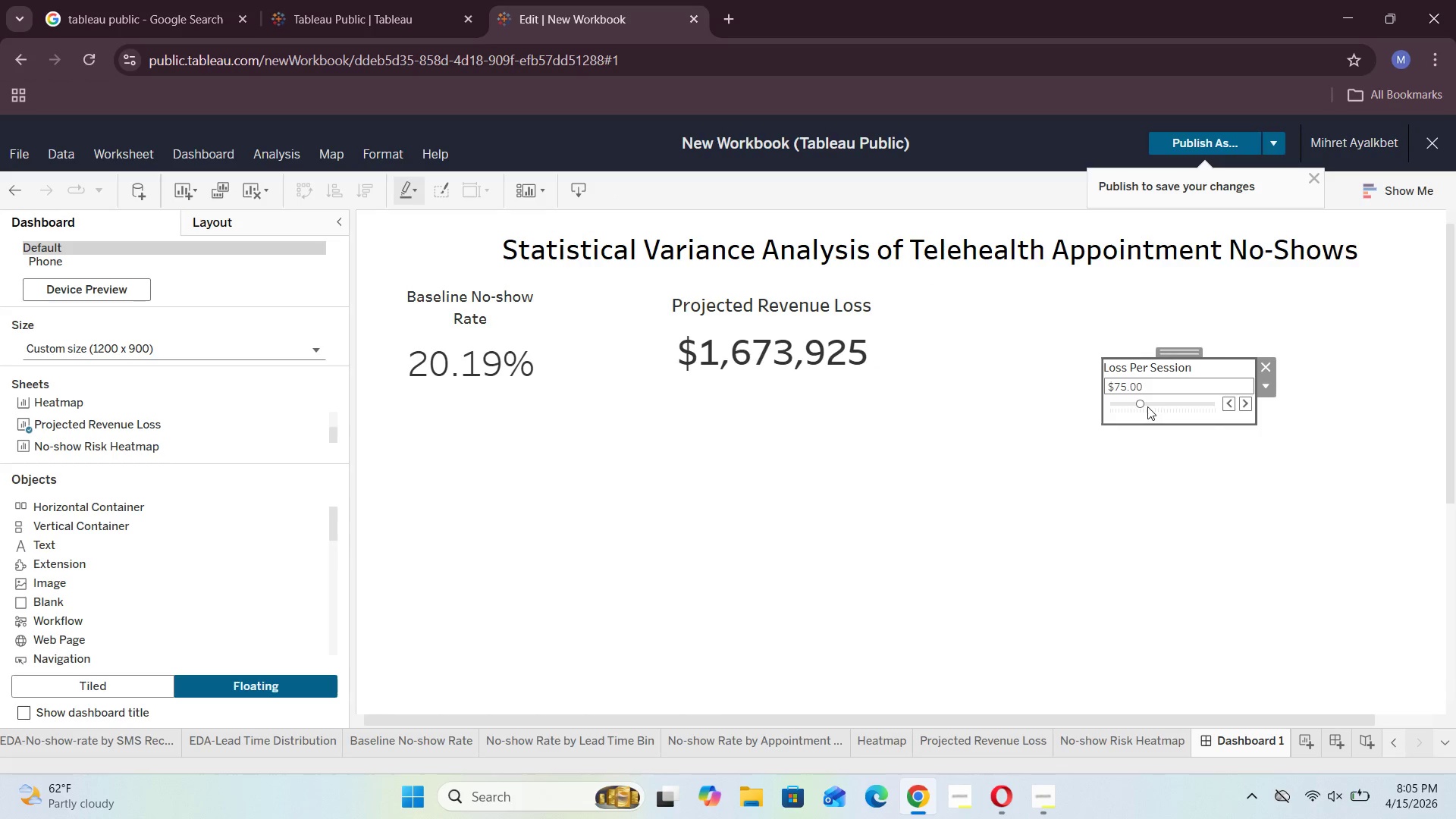 
left_click_drag(start_coordinate=[1141, 405], to_coordinate=[1183, 404])
 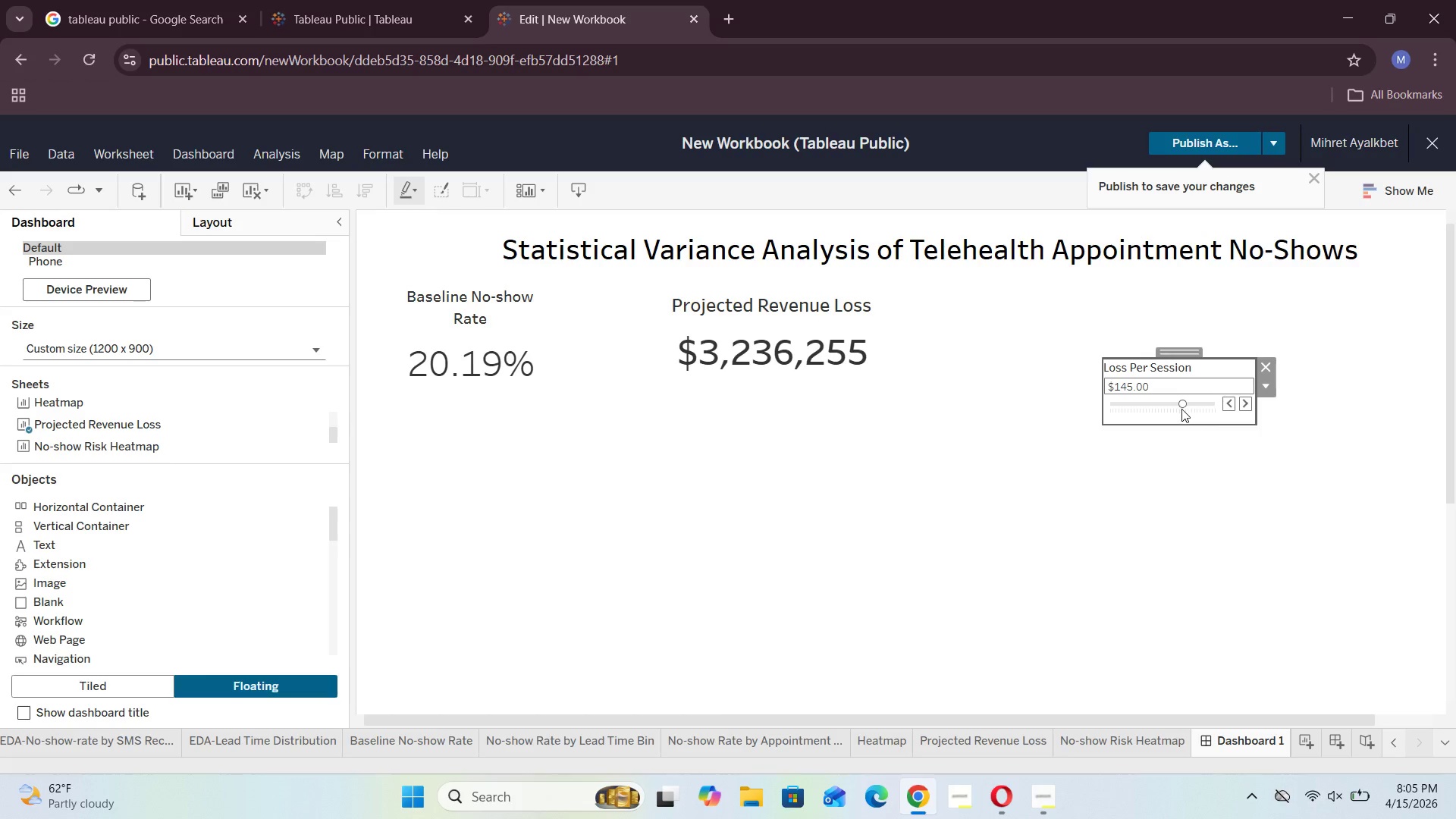 
left_click_drag(start_coordinate=[1184, 401], to_coordinate=[1201, 403])
 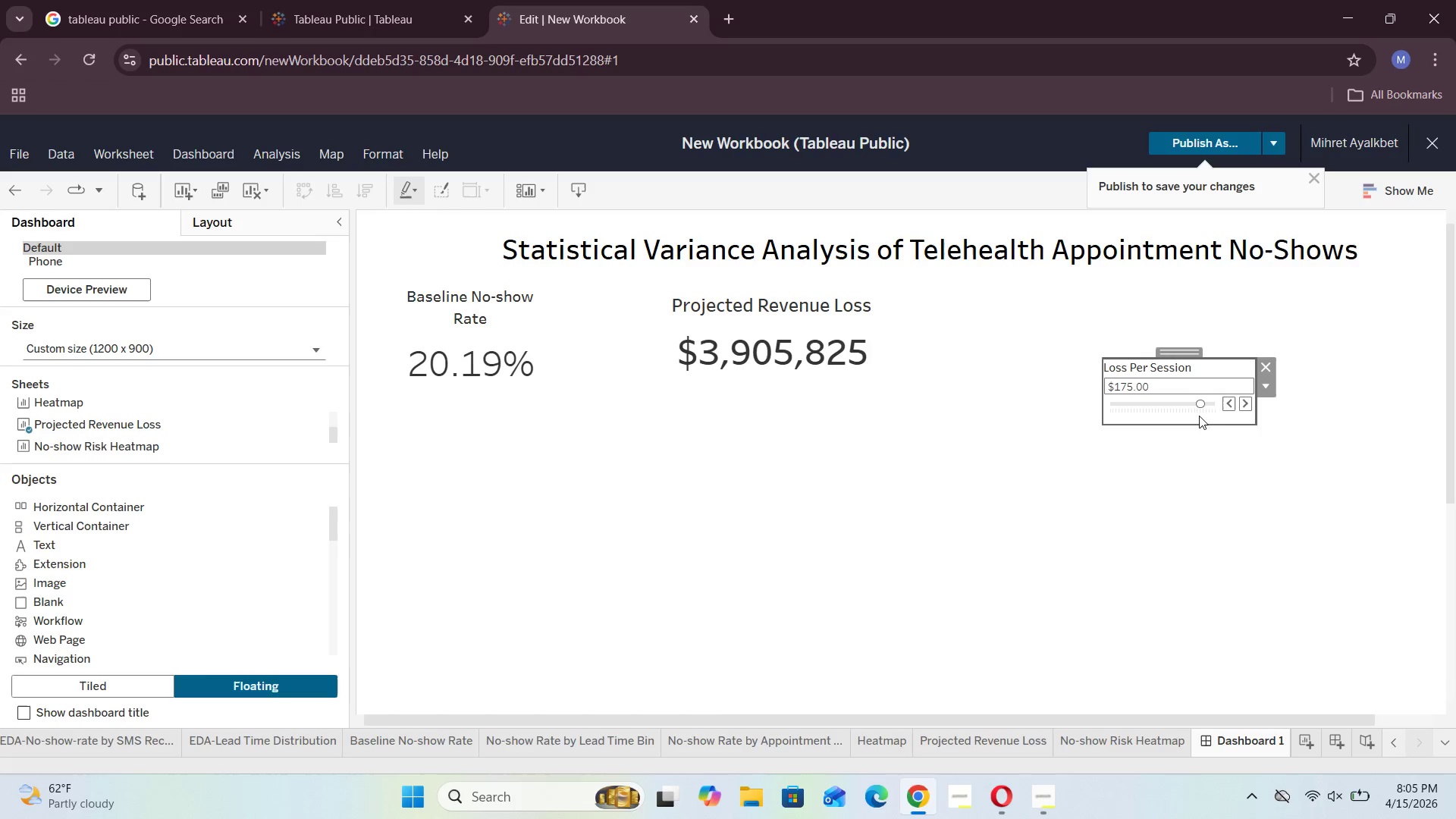 
left_click_drag(start_coordinate=[1200, 406], to_coordinate=[1116, 413])
 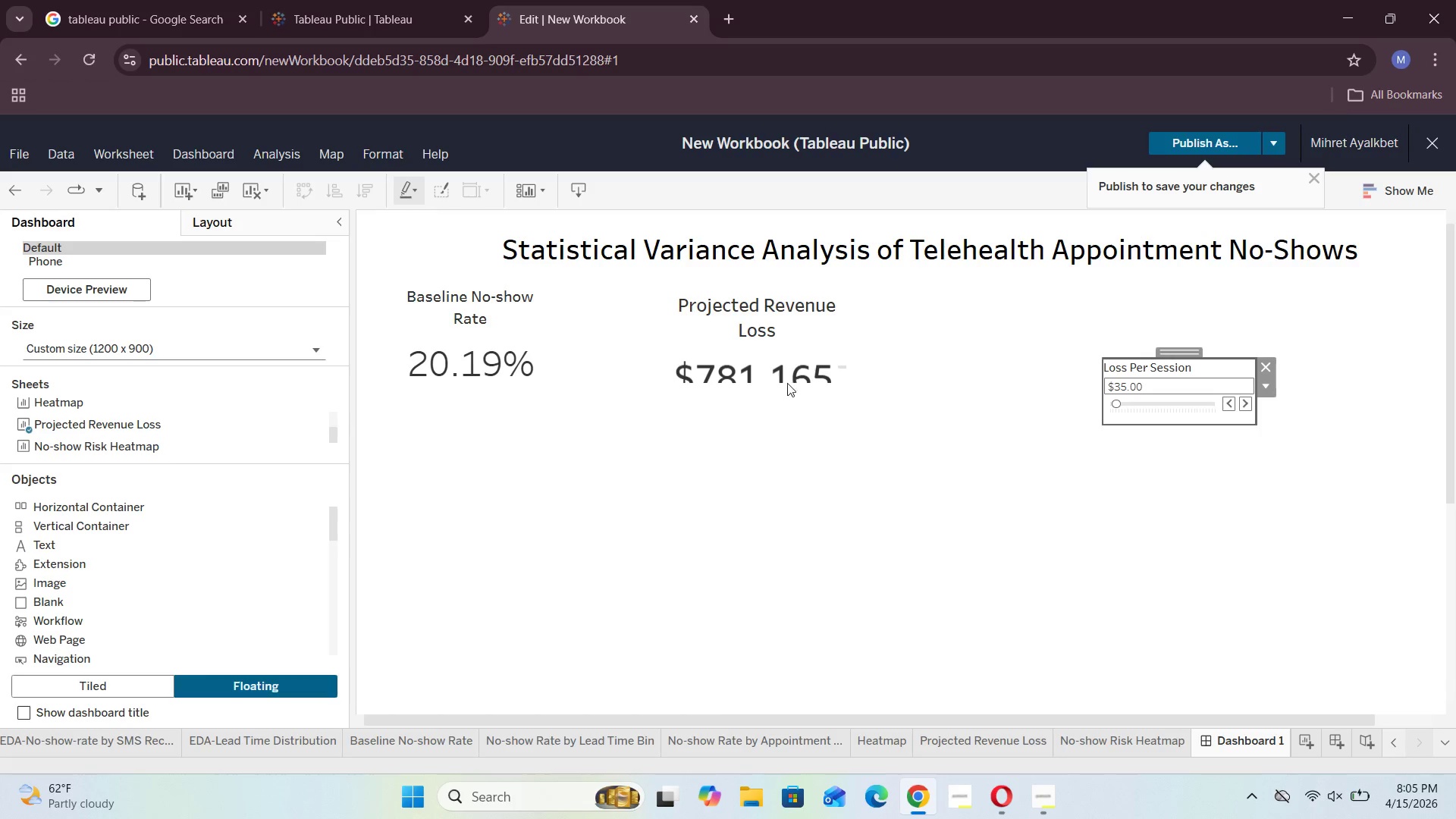 
left_click([870, 368])
 